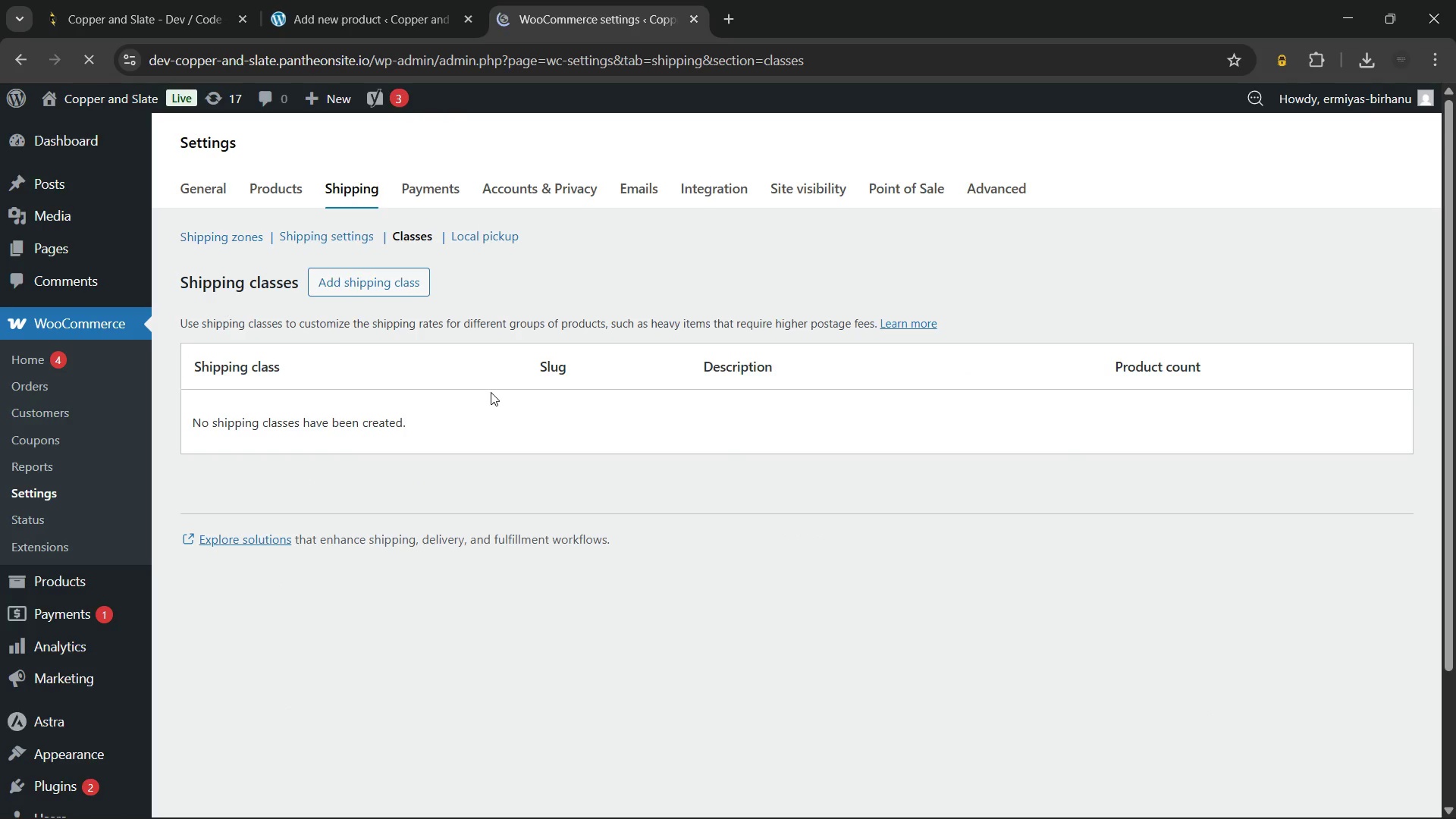 
left_click([382, 276])
 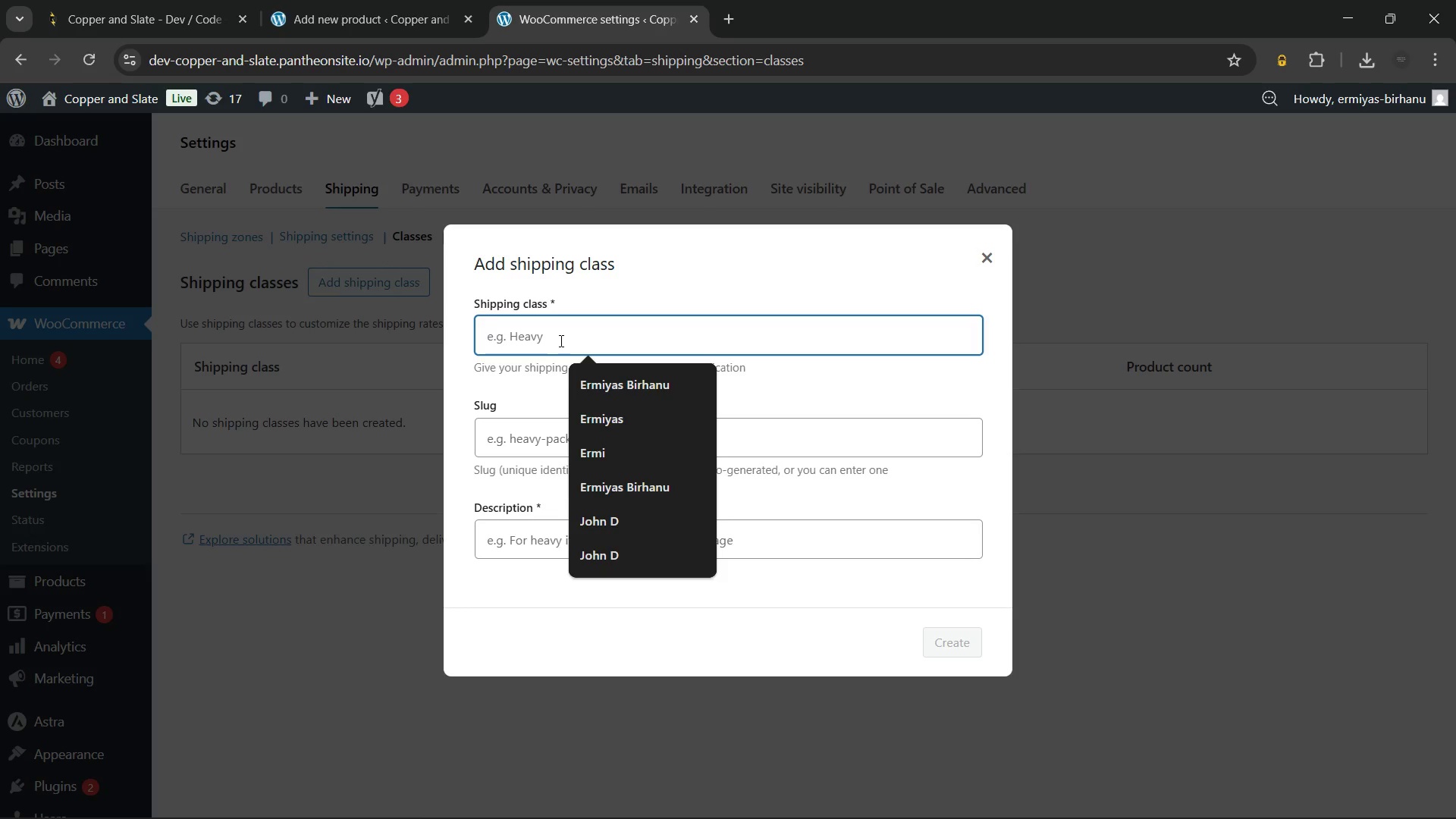 
type(Local Pickup Only)
 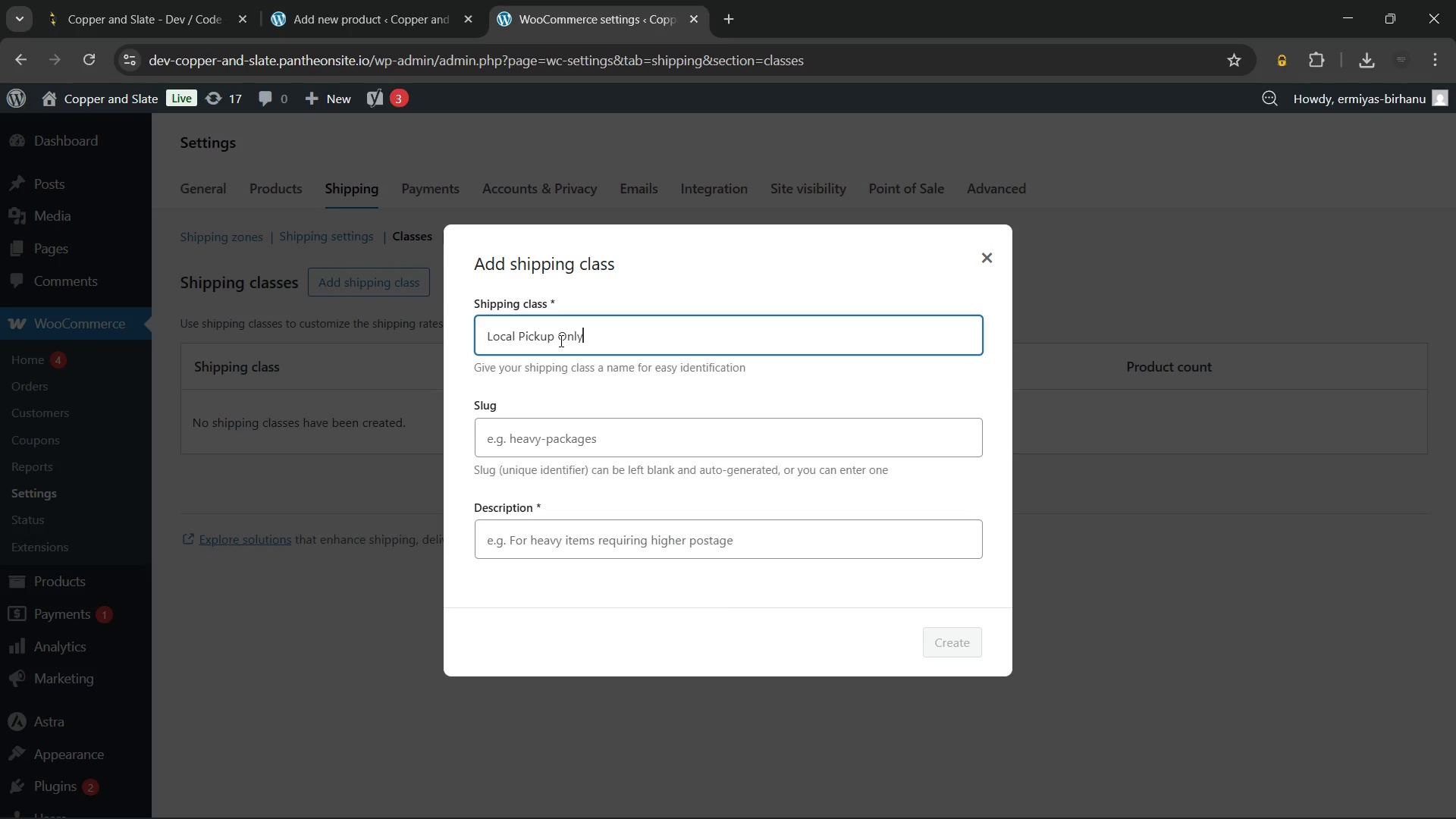 
wait(40.02)
 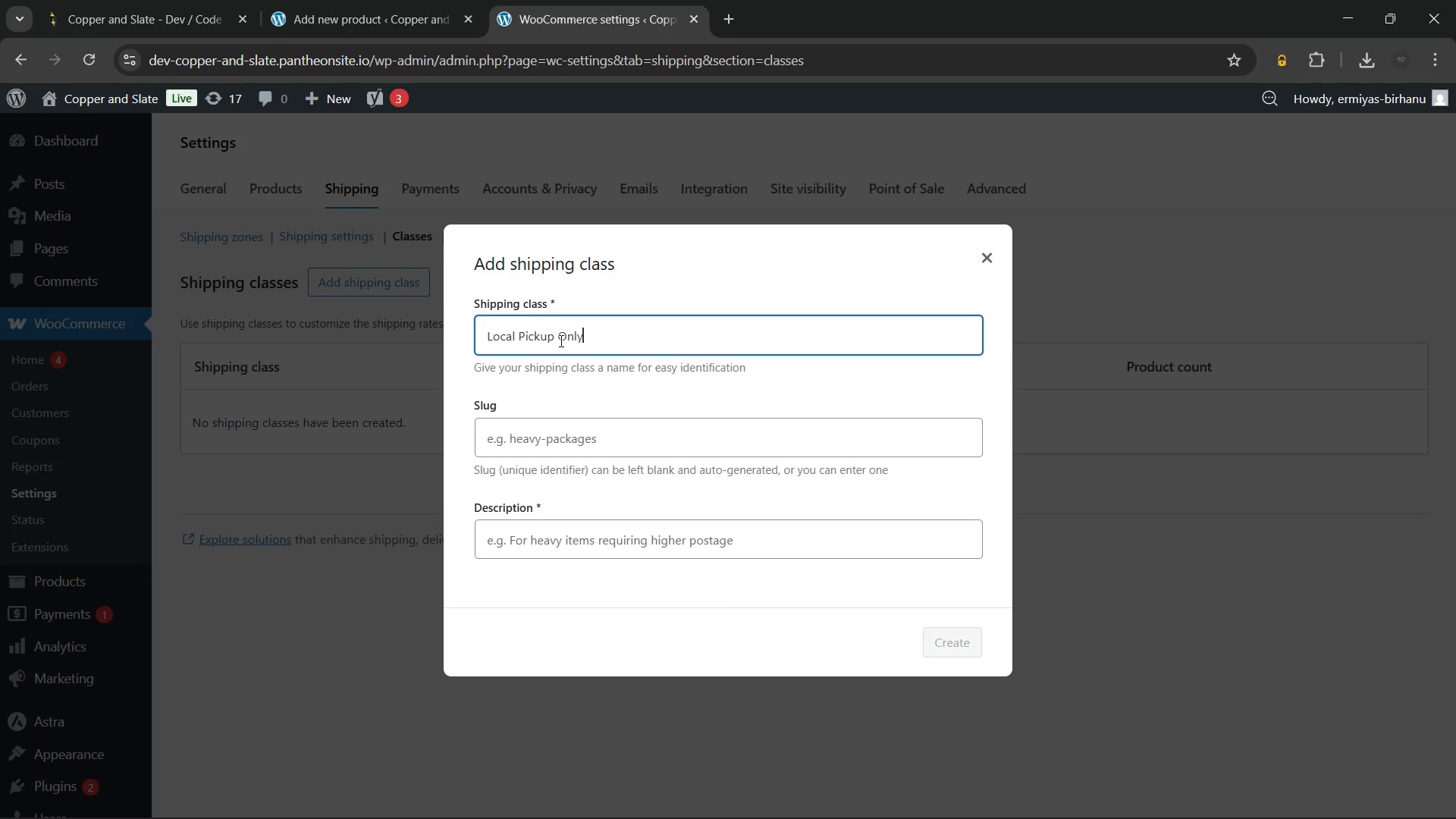 
left_click([526, 444])
 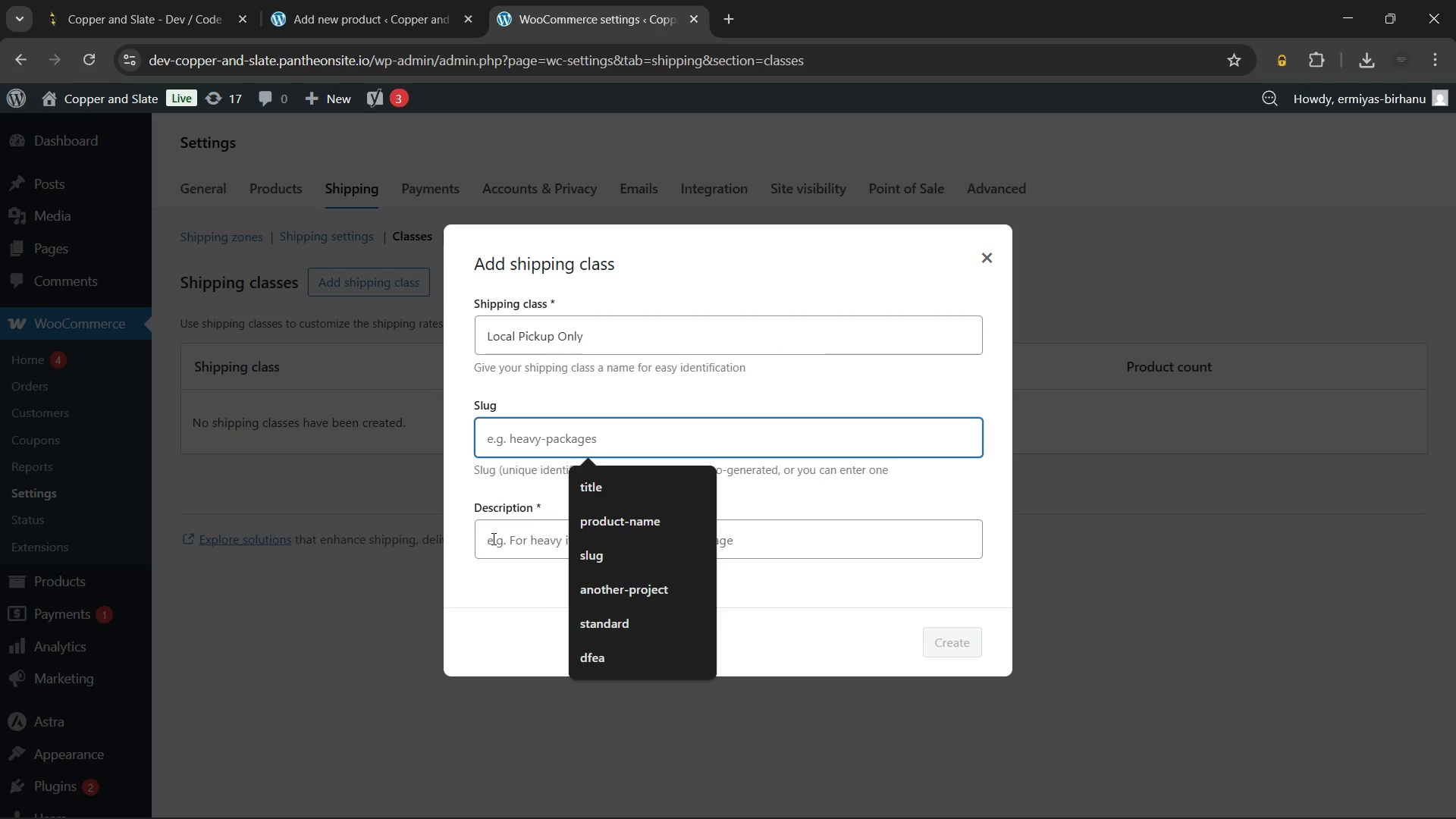 
left_click([492, 538])
 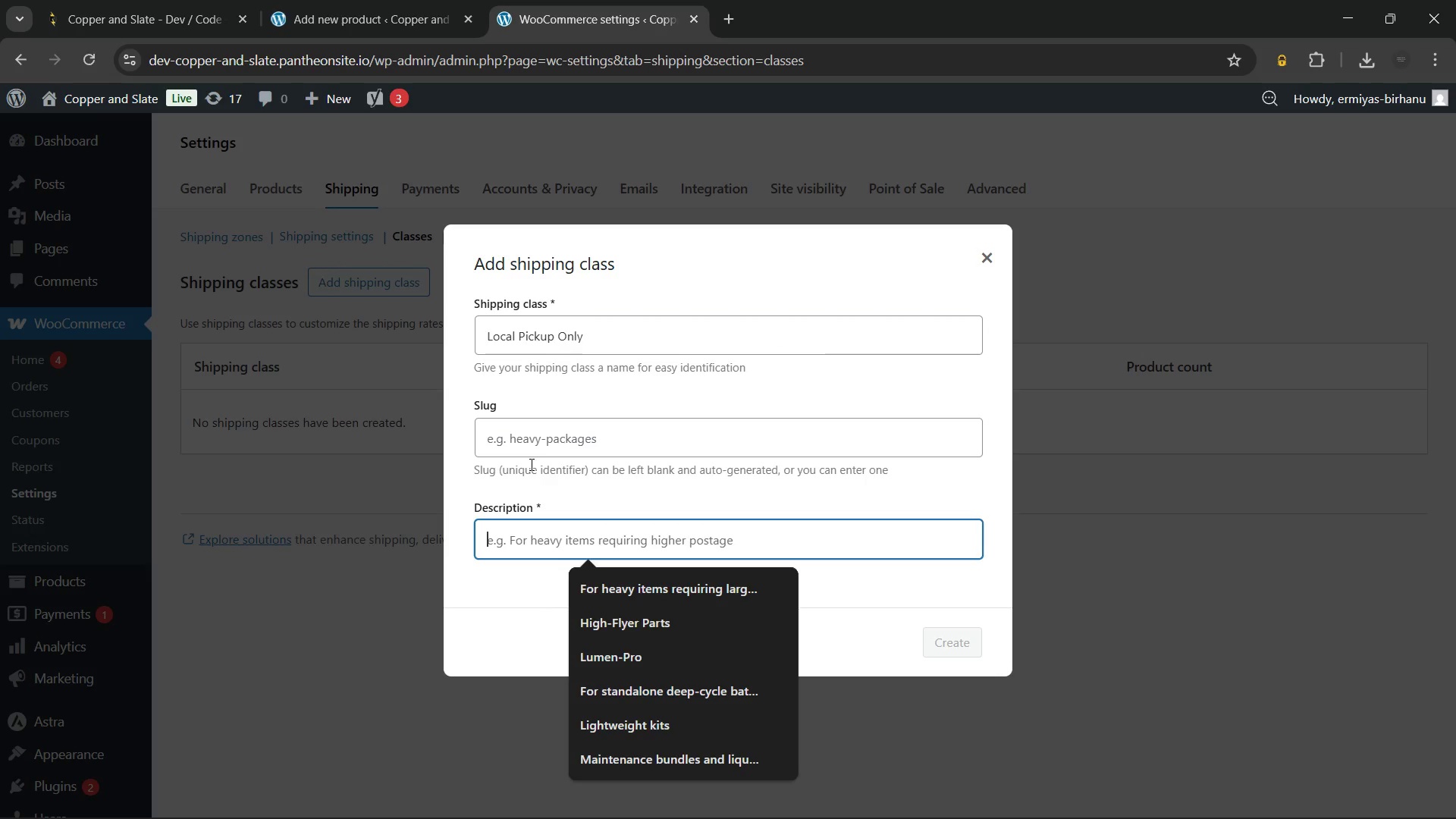 
left_click([549, 441])
 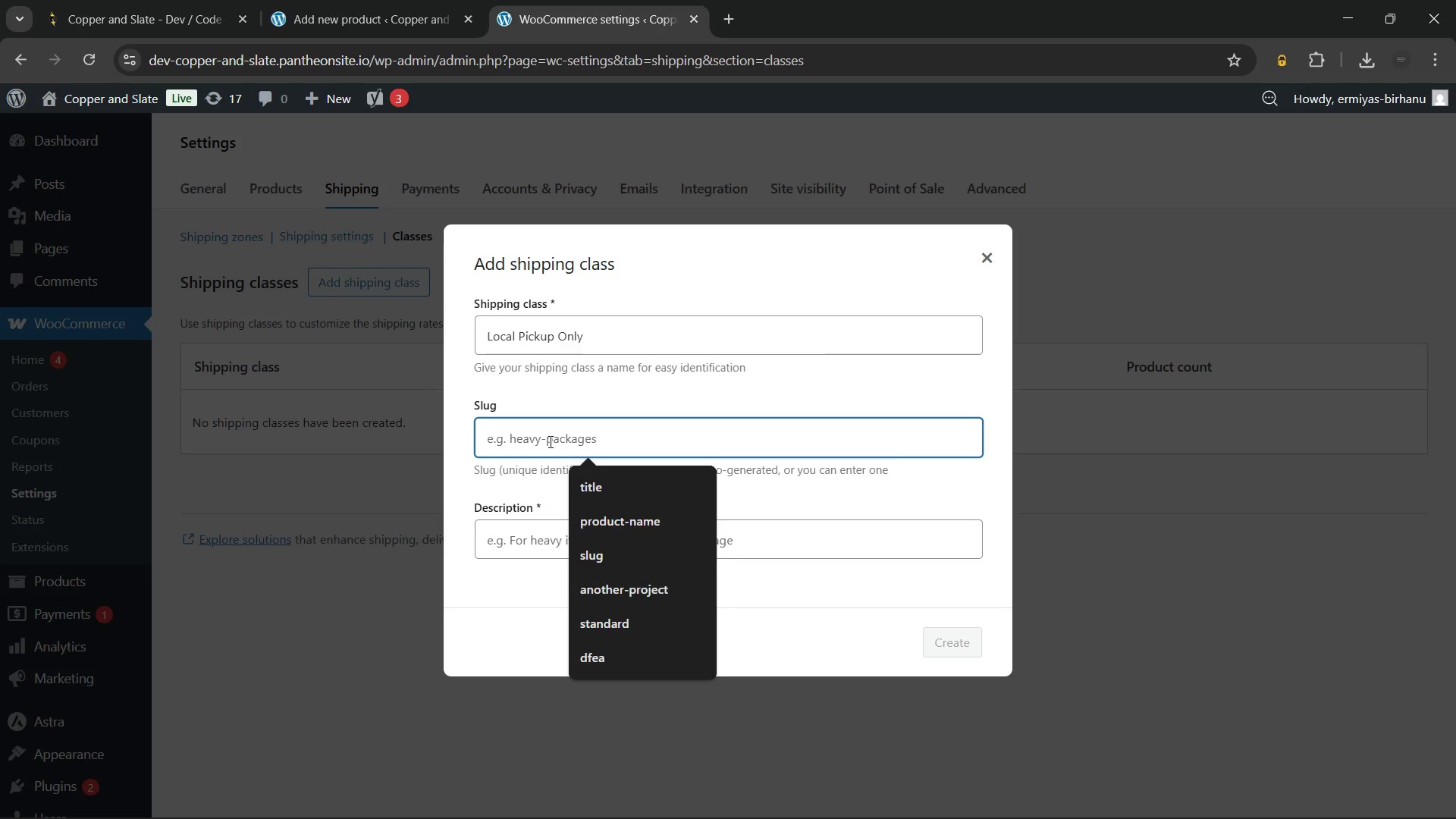 
type(local-pickup-ob)
key(Backspace)
type(nly)
 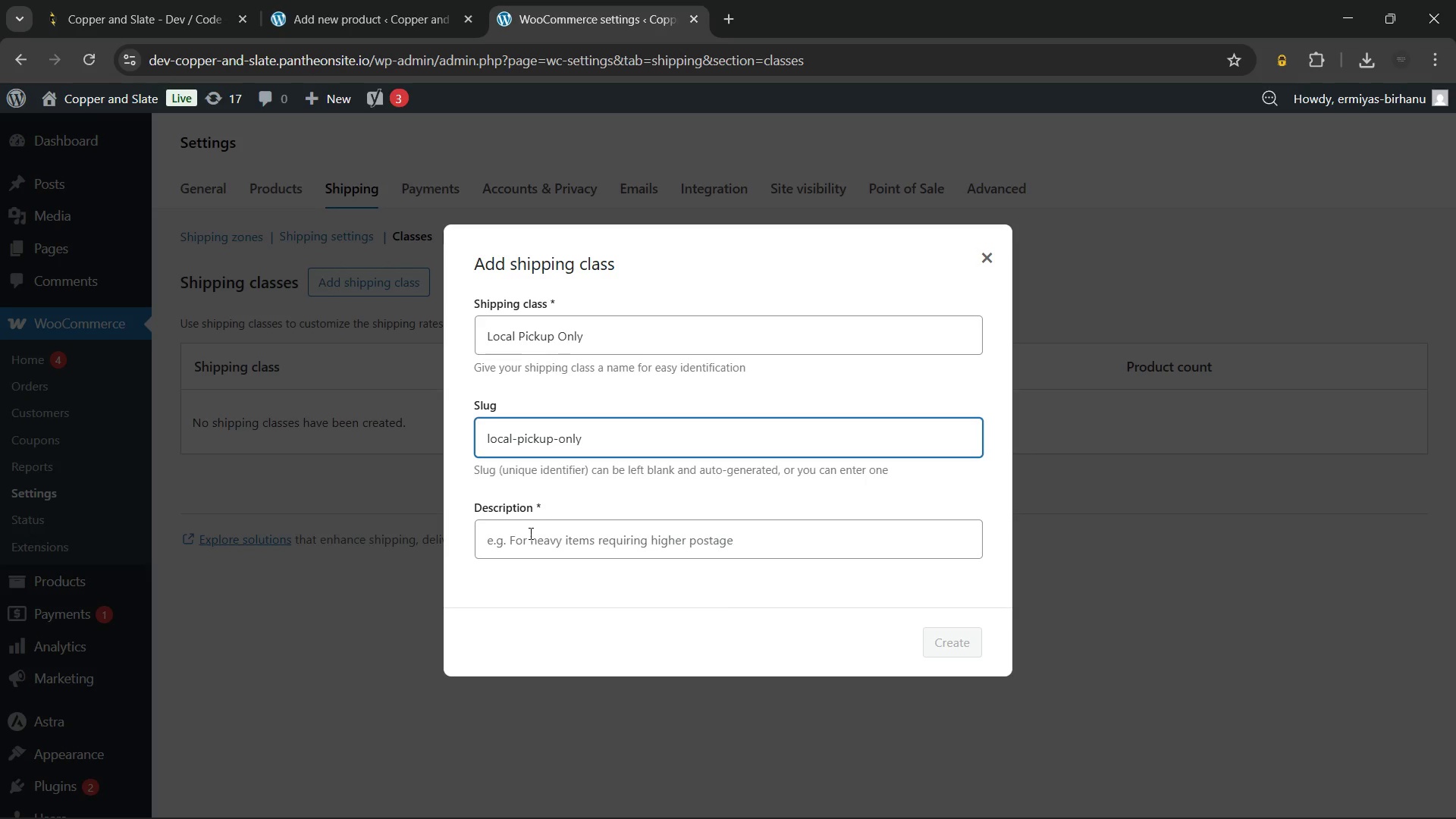 
left_click([528, 537])
 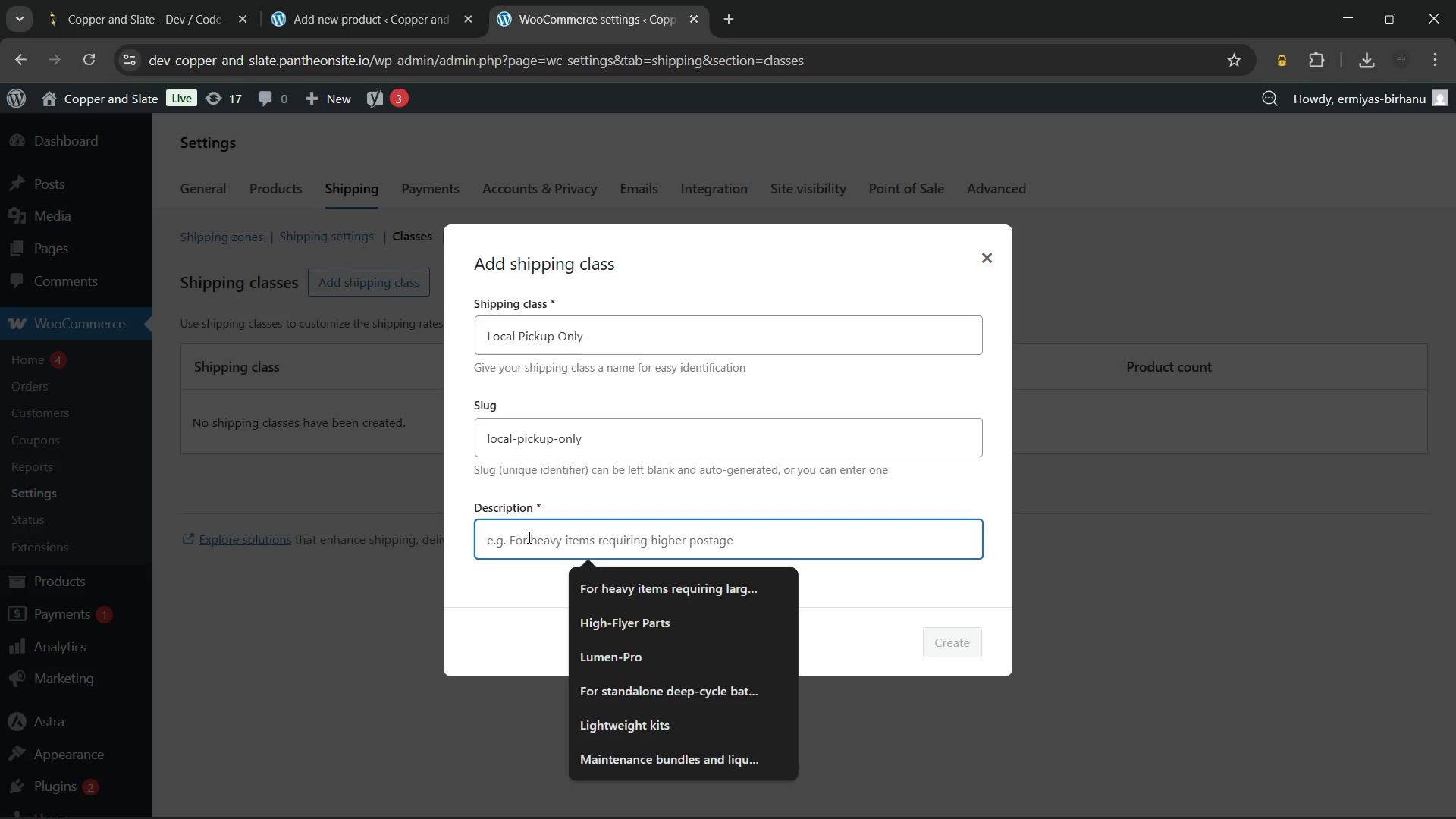 
type(For heavy stone and timber)
 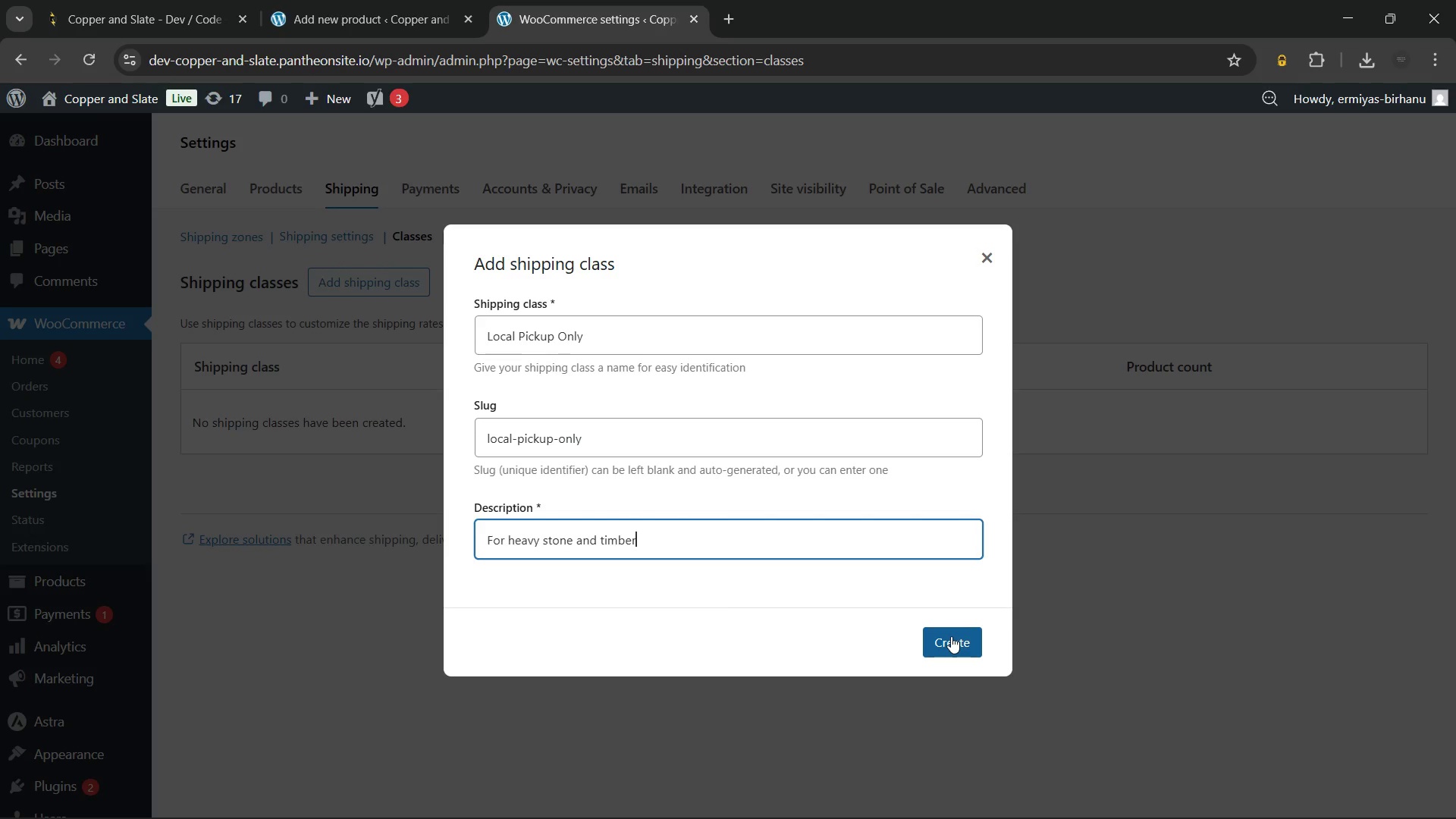 
left_click([951, 636])
 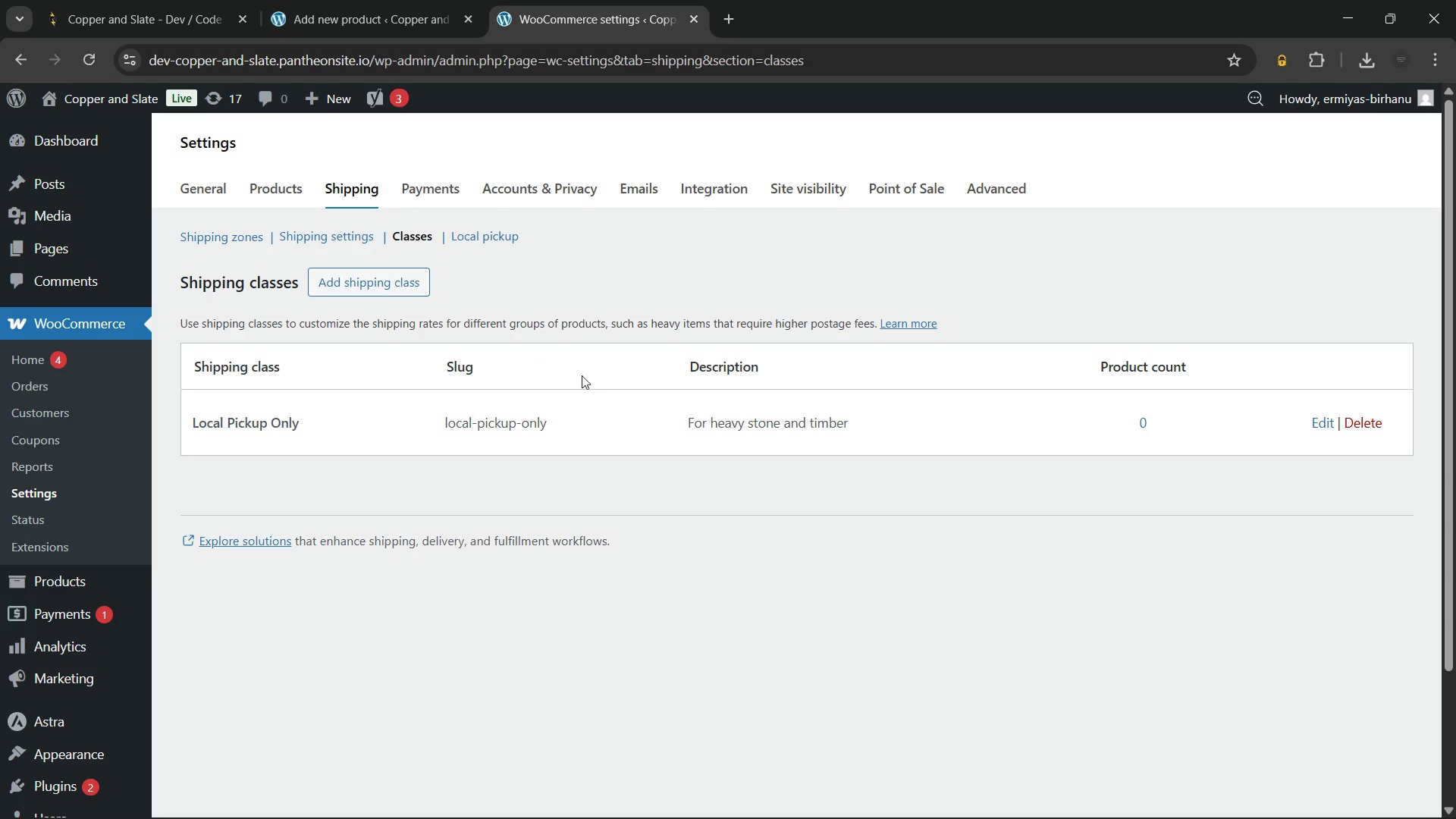 
wait(5.75)
 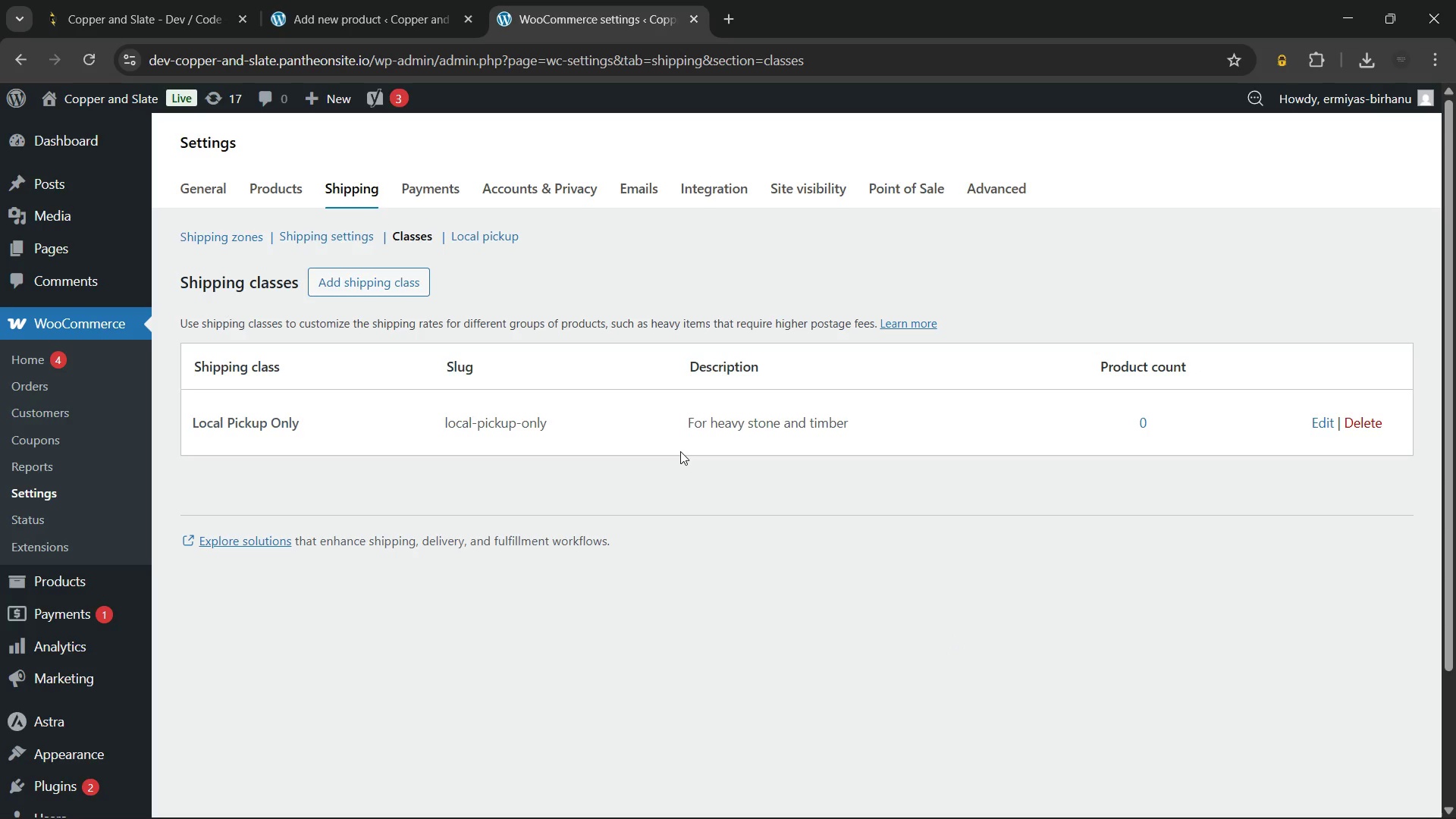 
left_click([388, 271])
 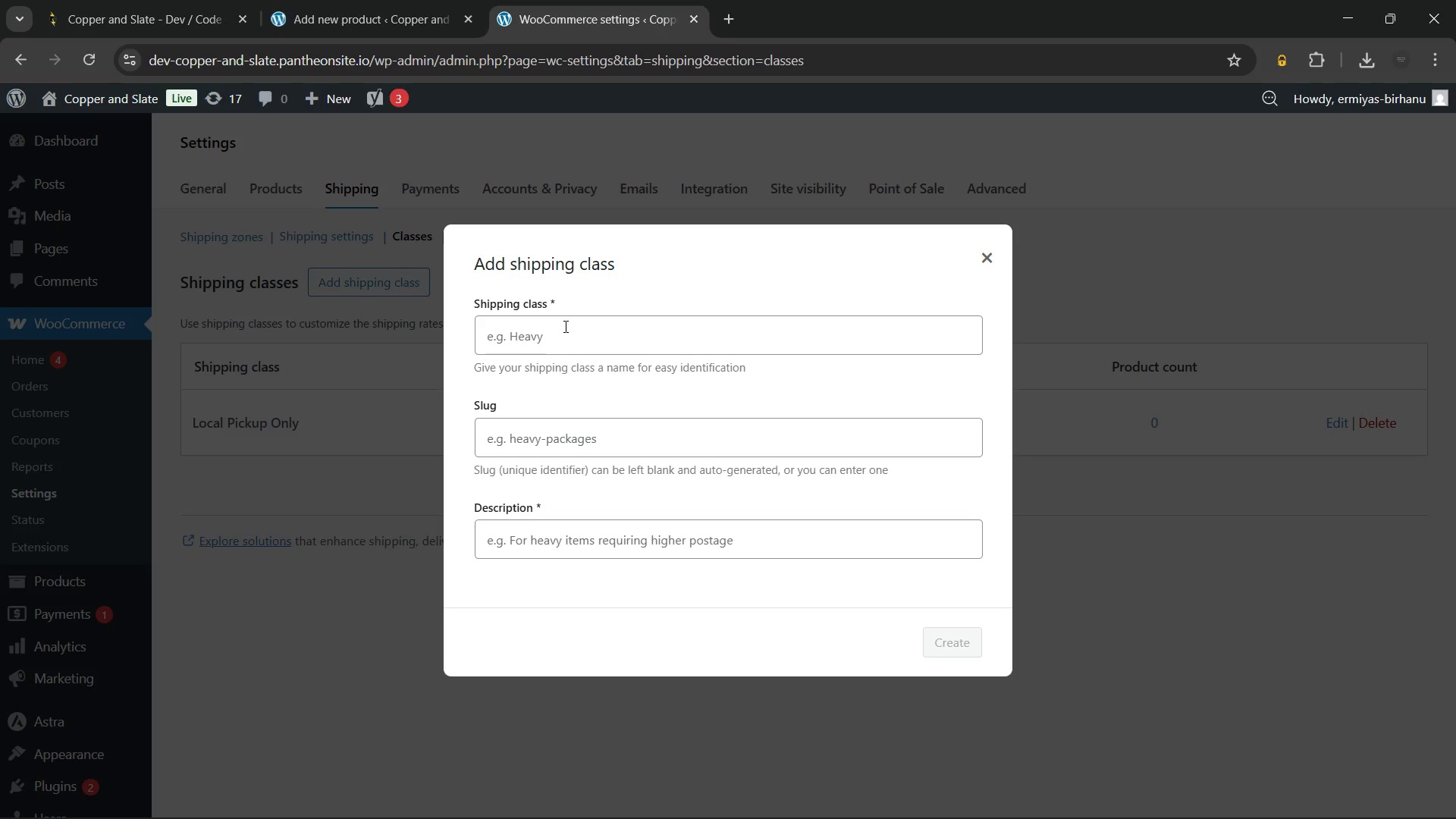 
left_click([560, 333])
 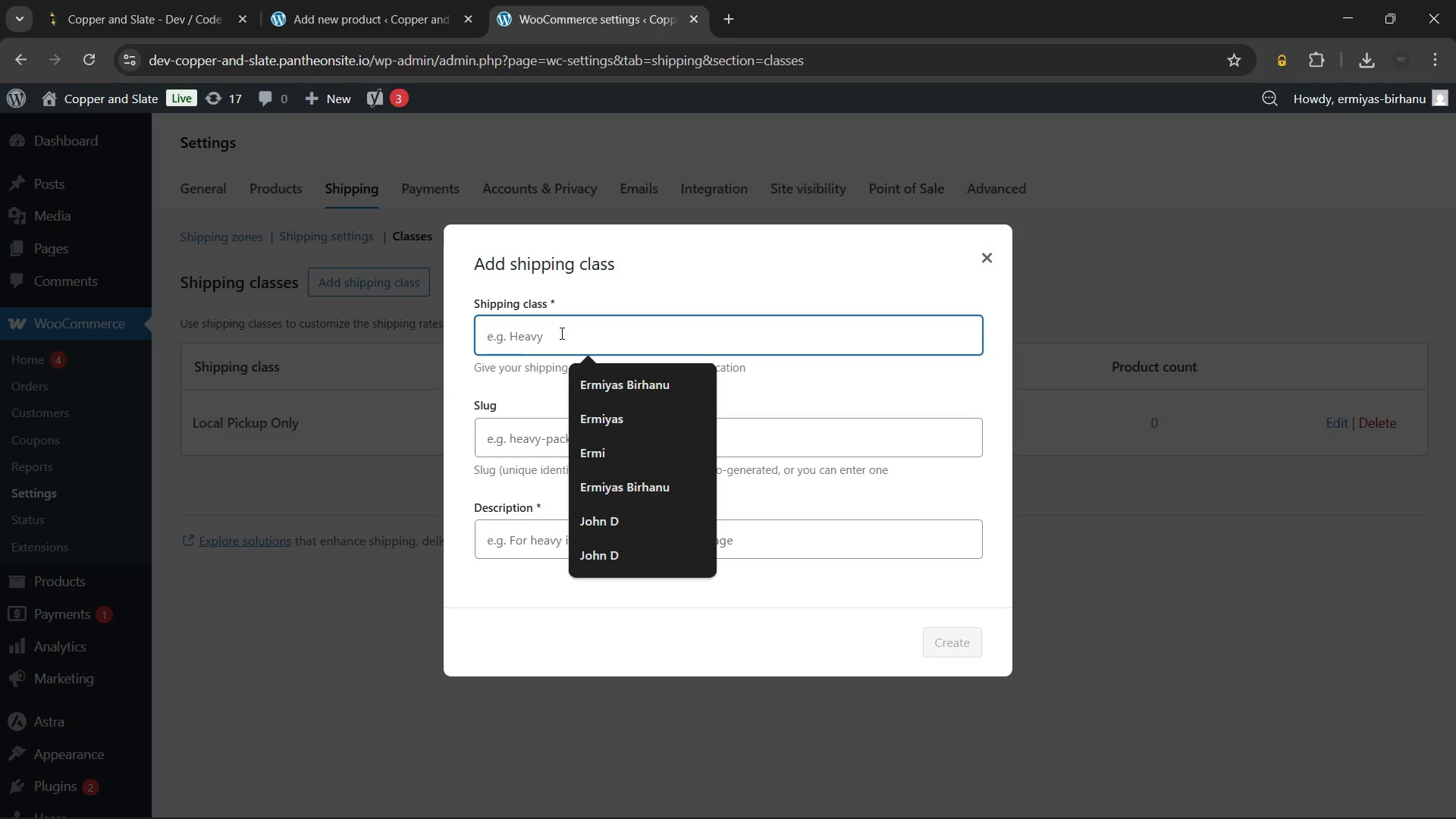 
type(Standard Flat Rate)
 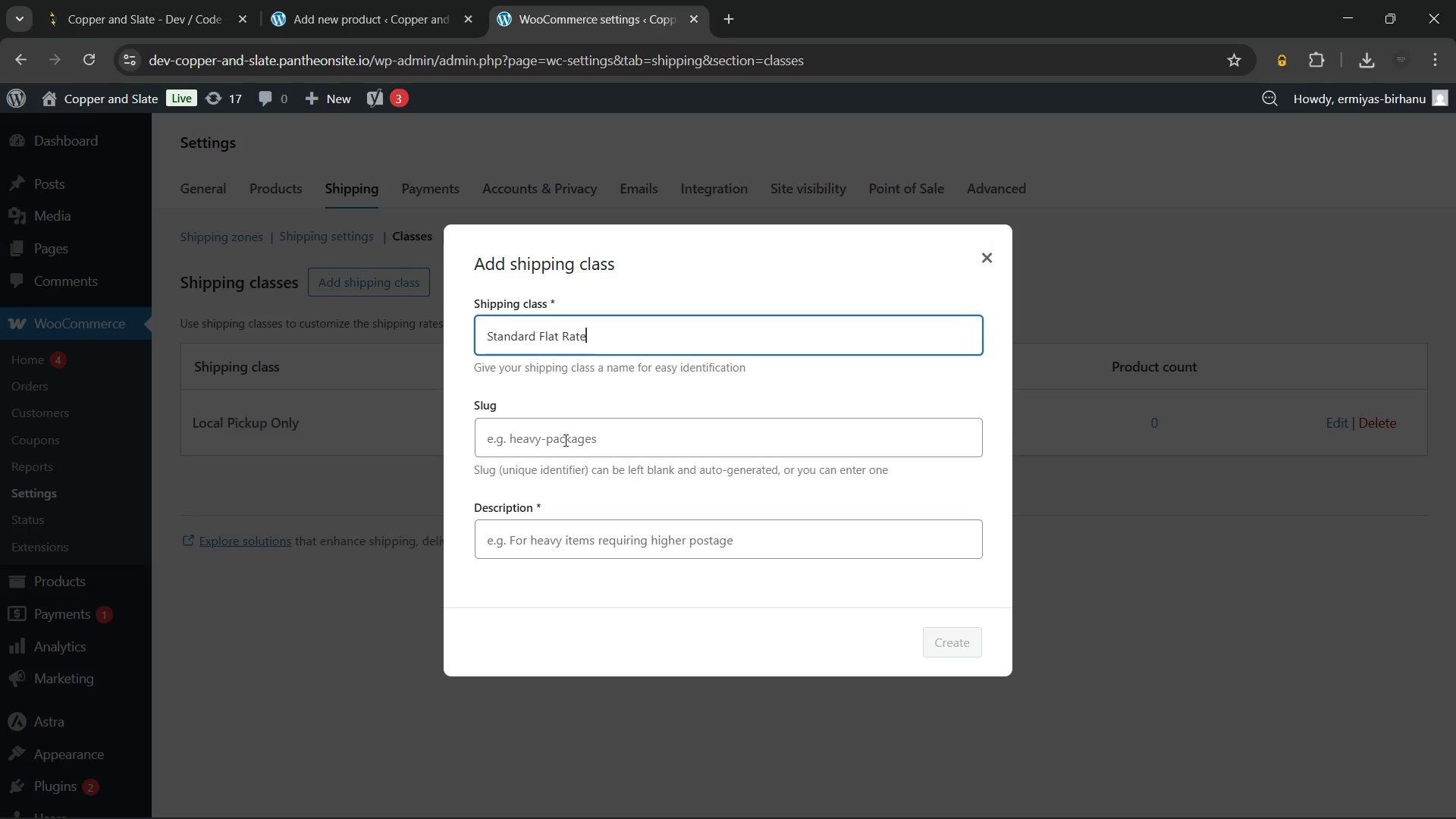 
left_click([564, 440])
 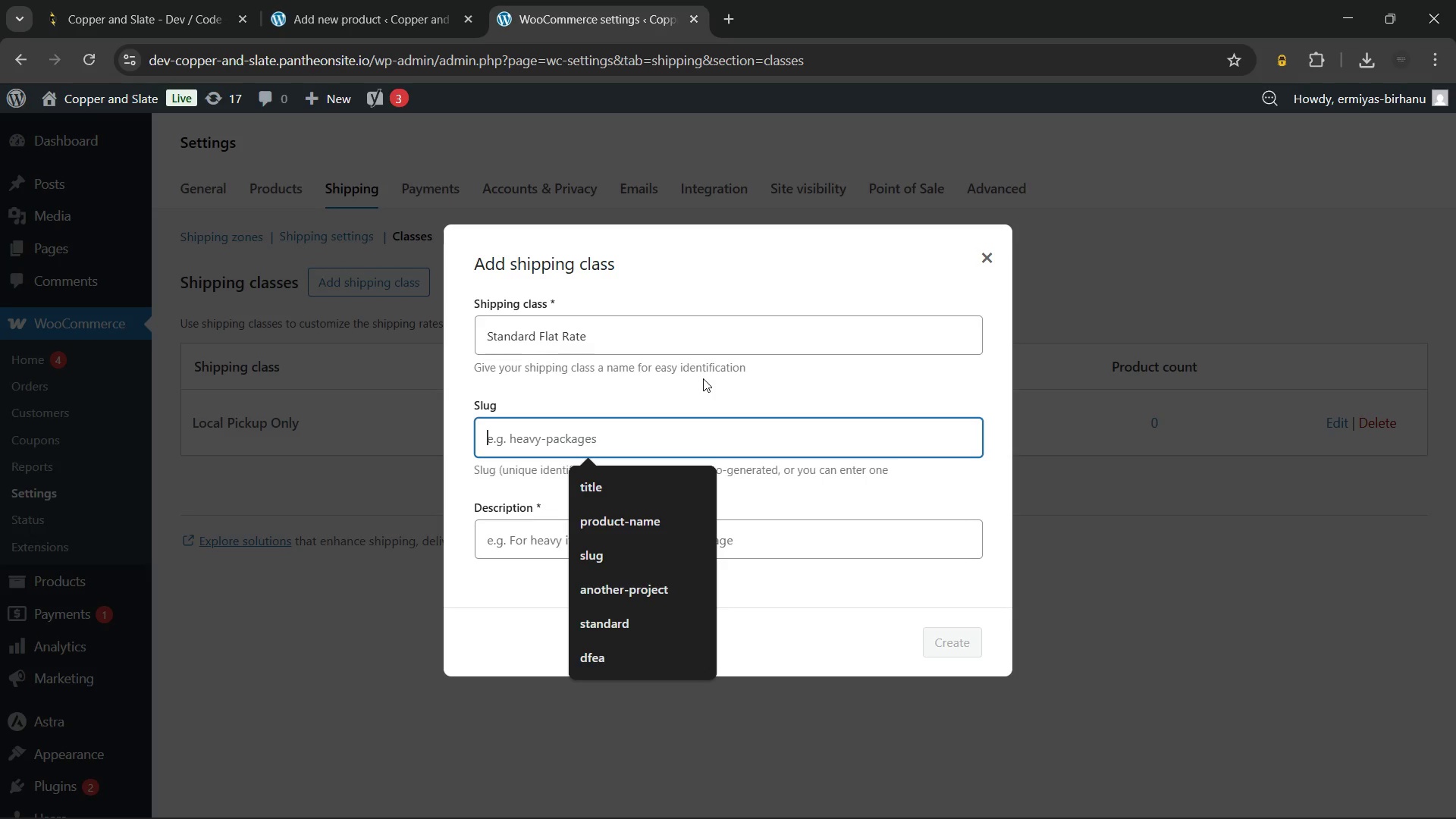 
wait(5.58)
 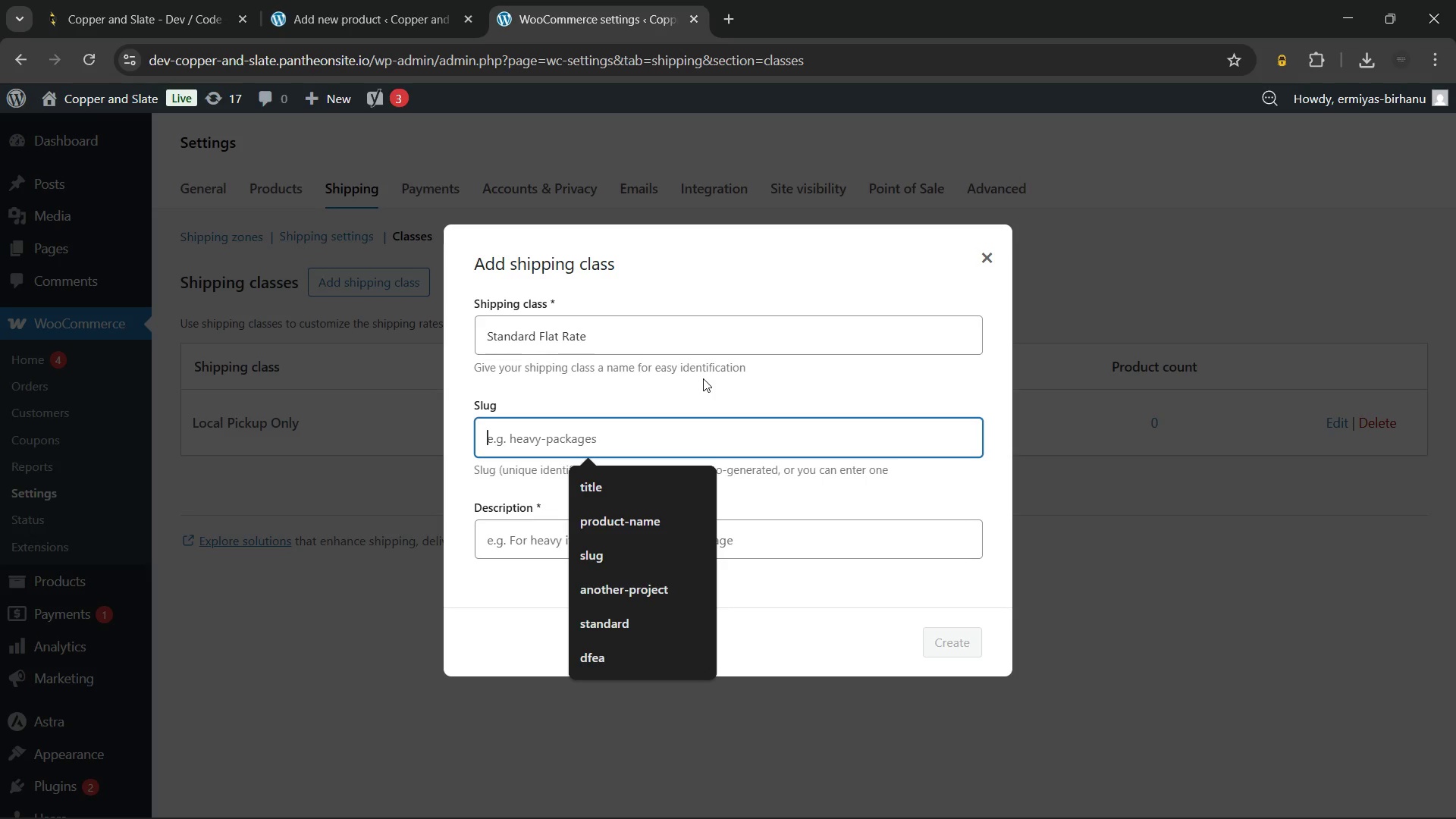 
type(standard-flat-rate)
 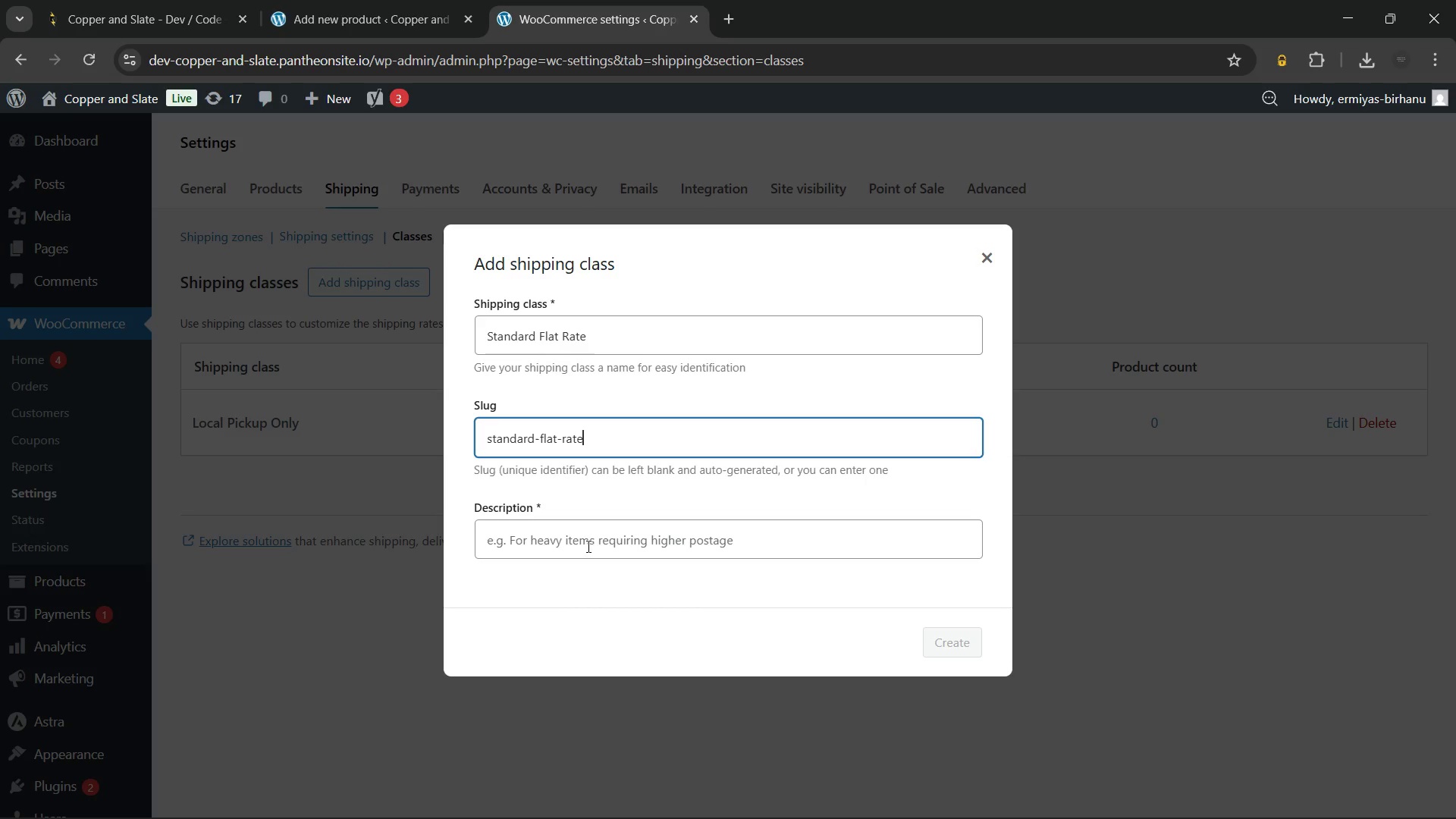 
left_click([582, 552])
 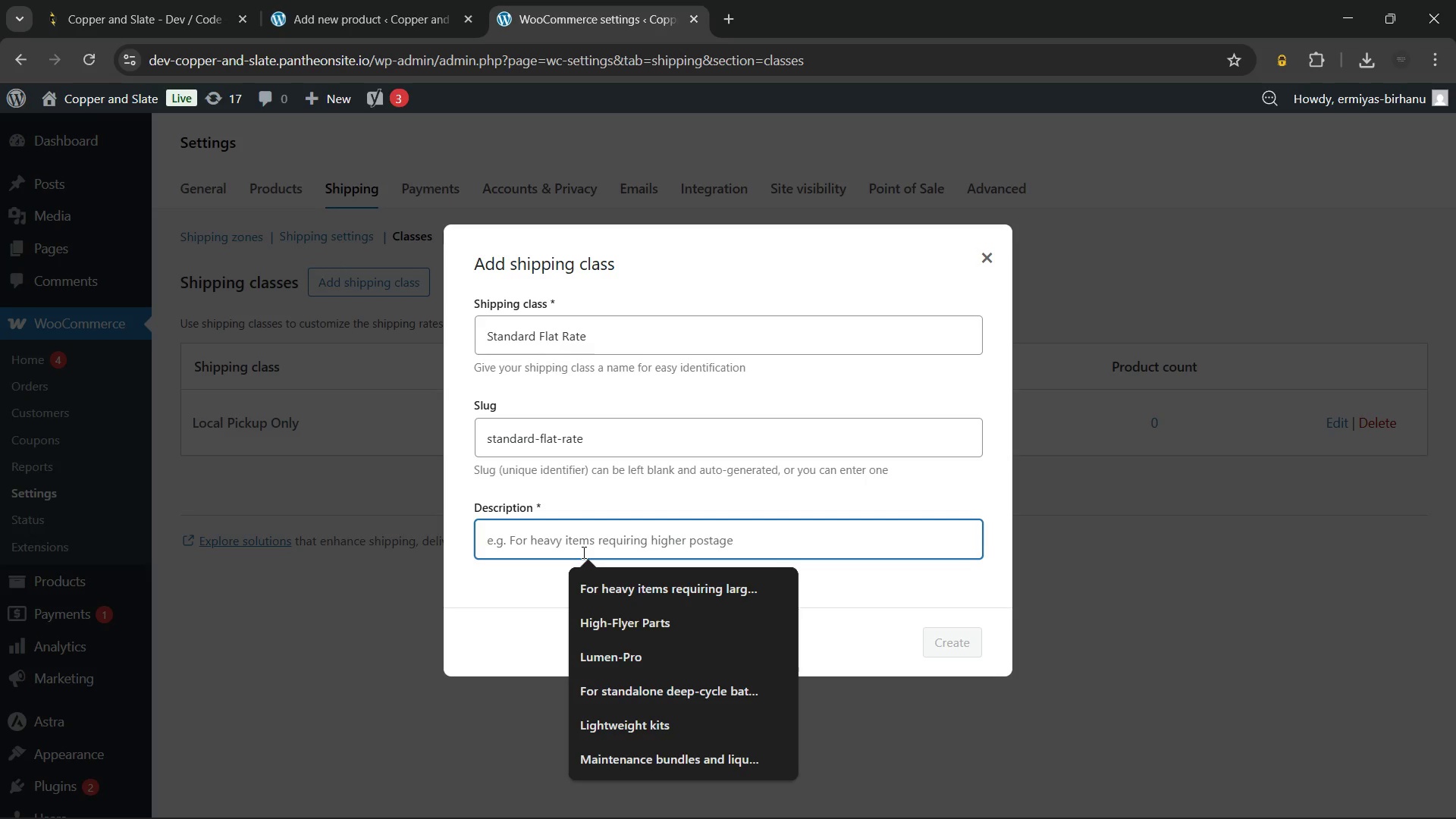 
type(For small fixtures)
 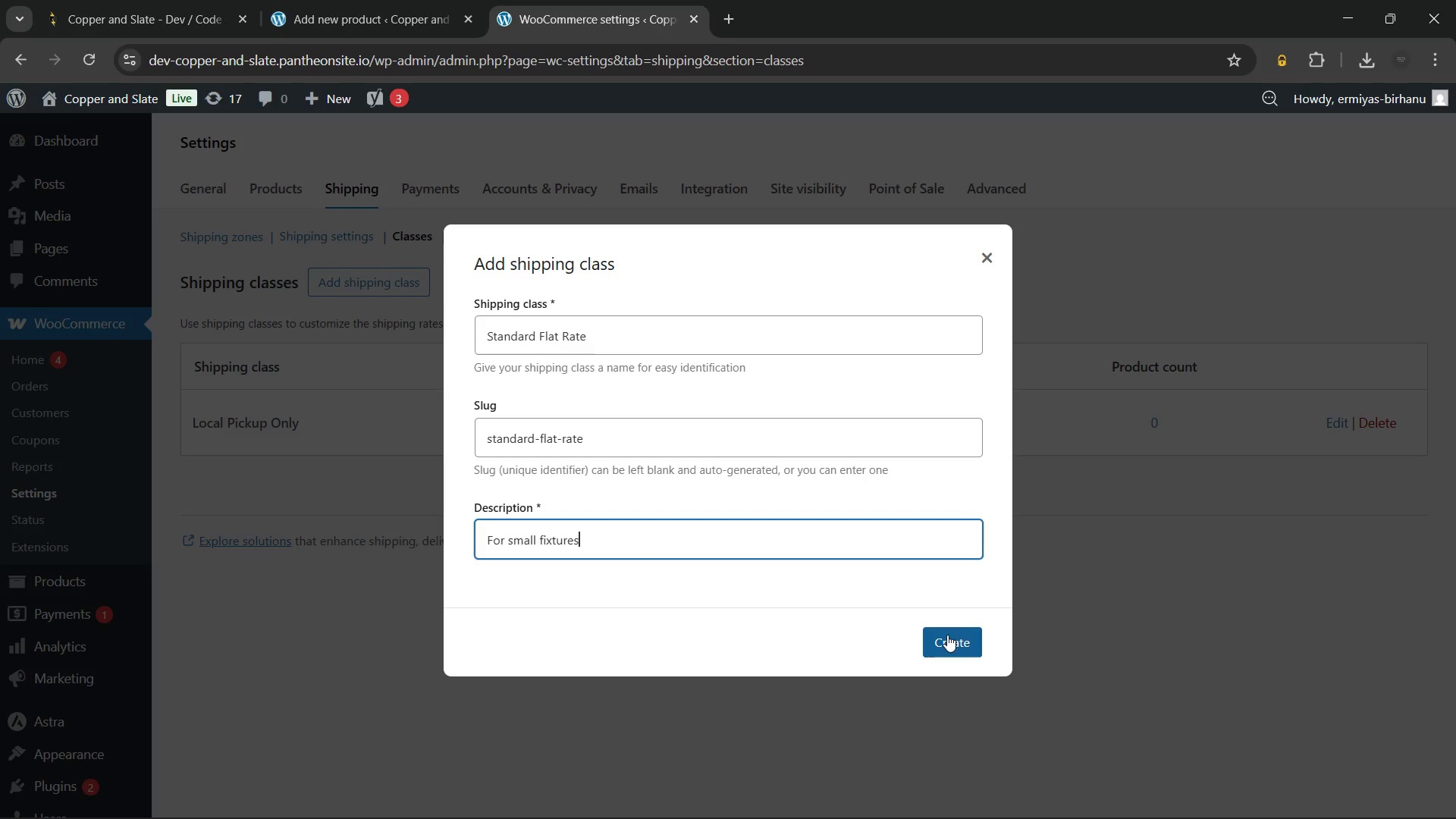 
left_click([947, 635])
 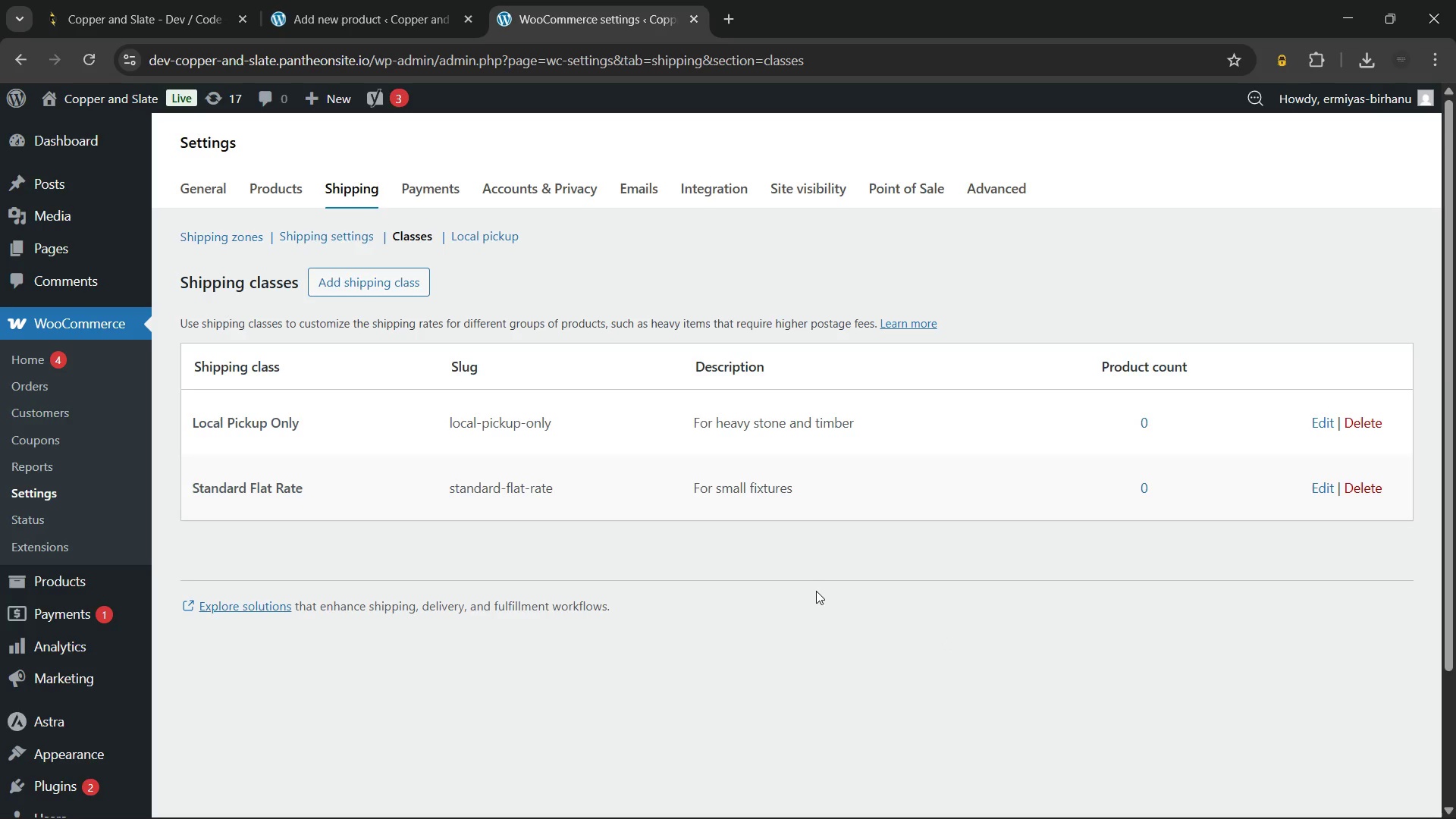 
wait(8.1)
 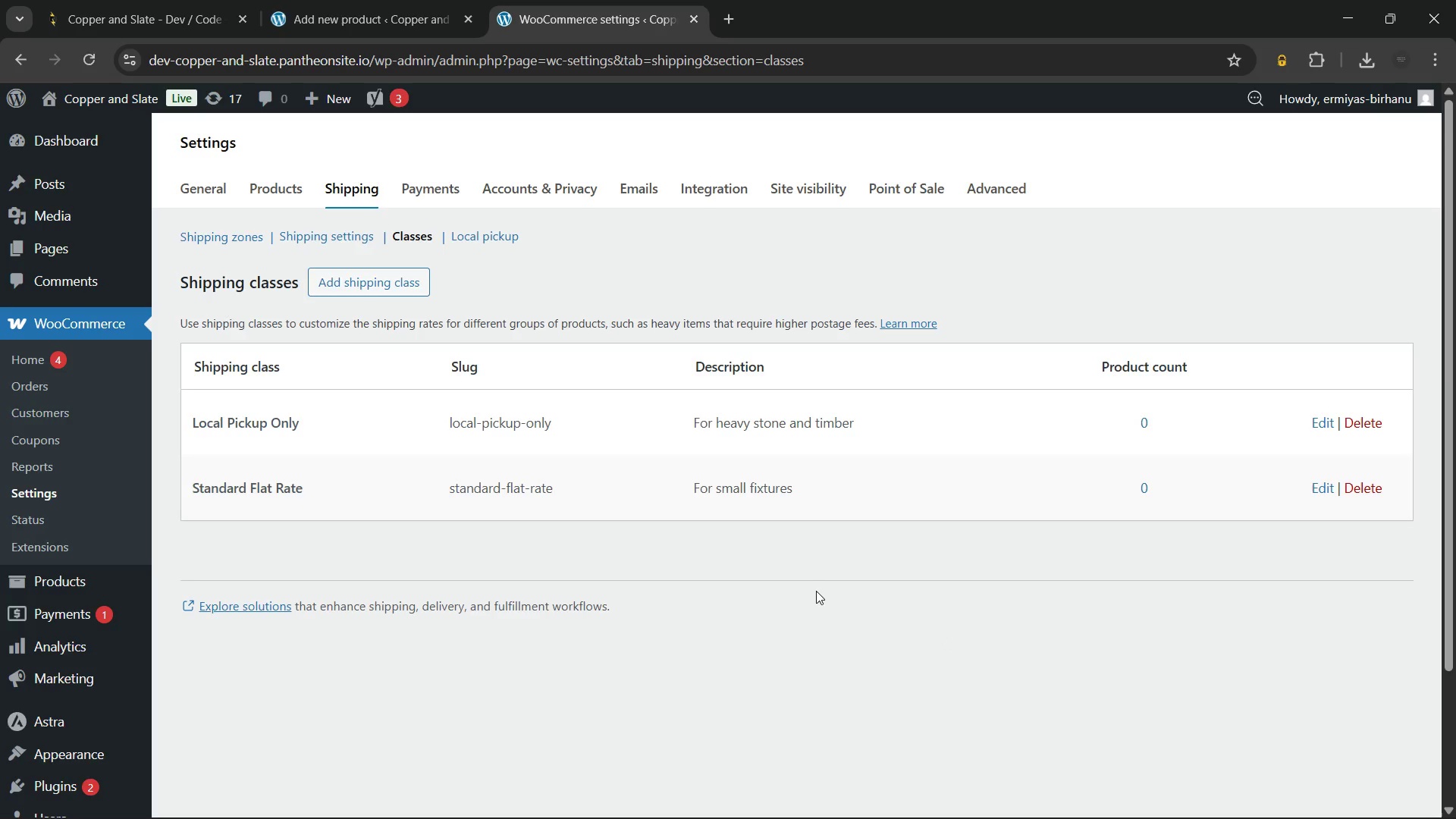 
mouse_move([662, 17])
 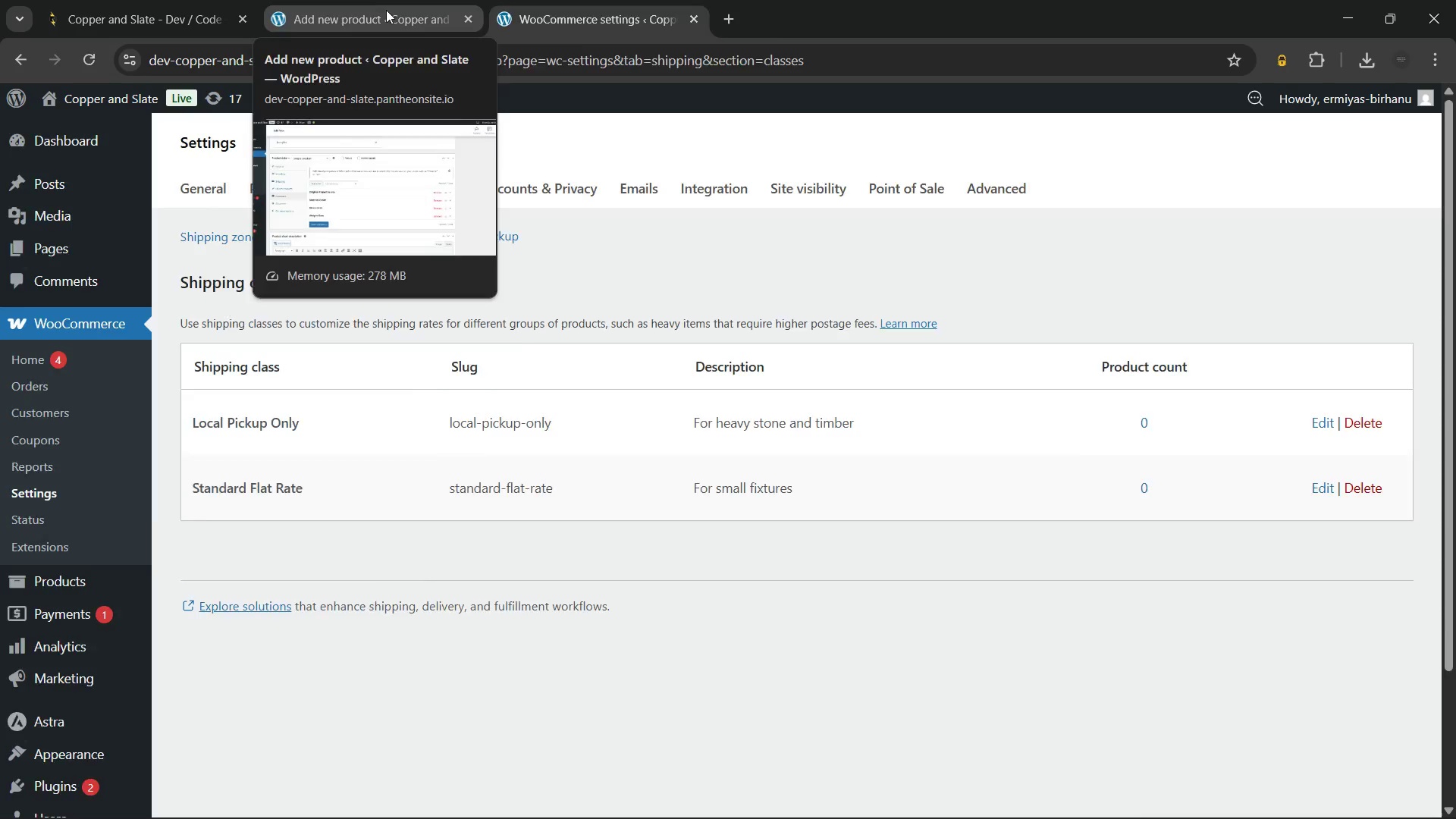 
left_click([386, 10])
 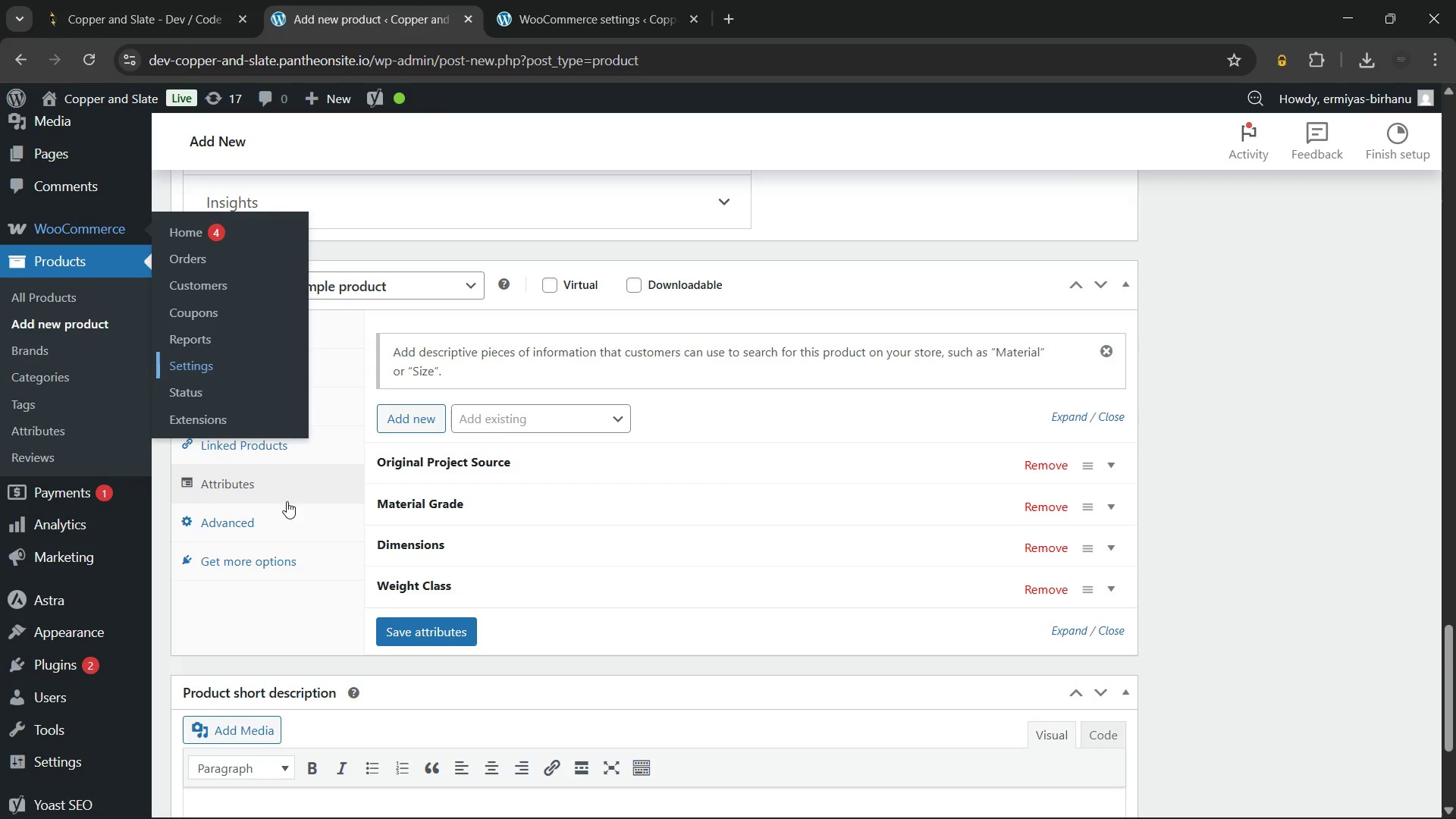 
left_click([268, 635])
 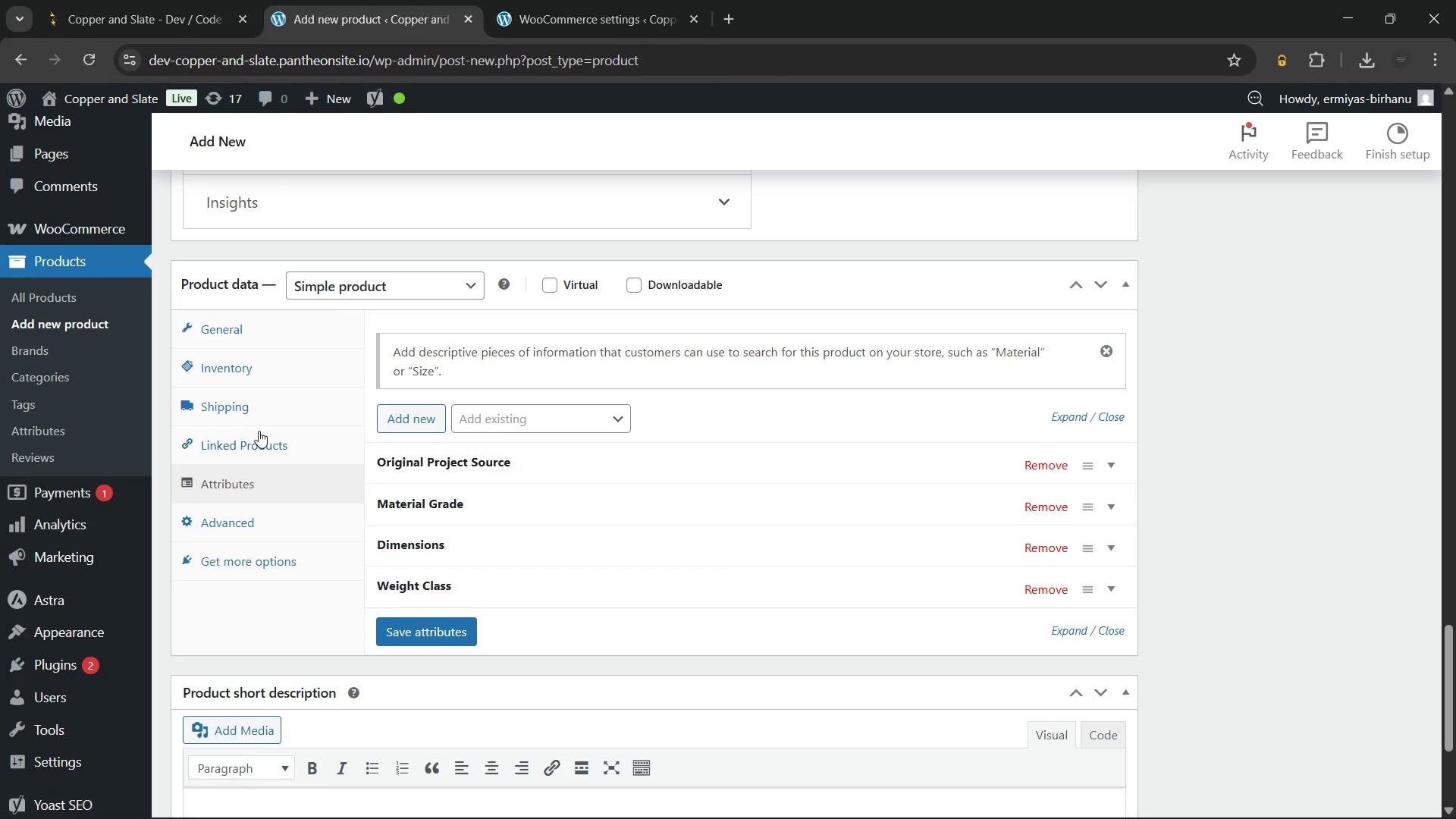 
left_click([262, 410])
 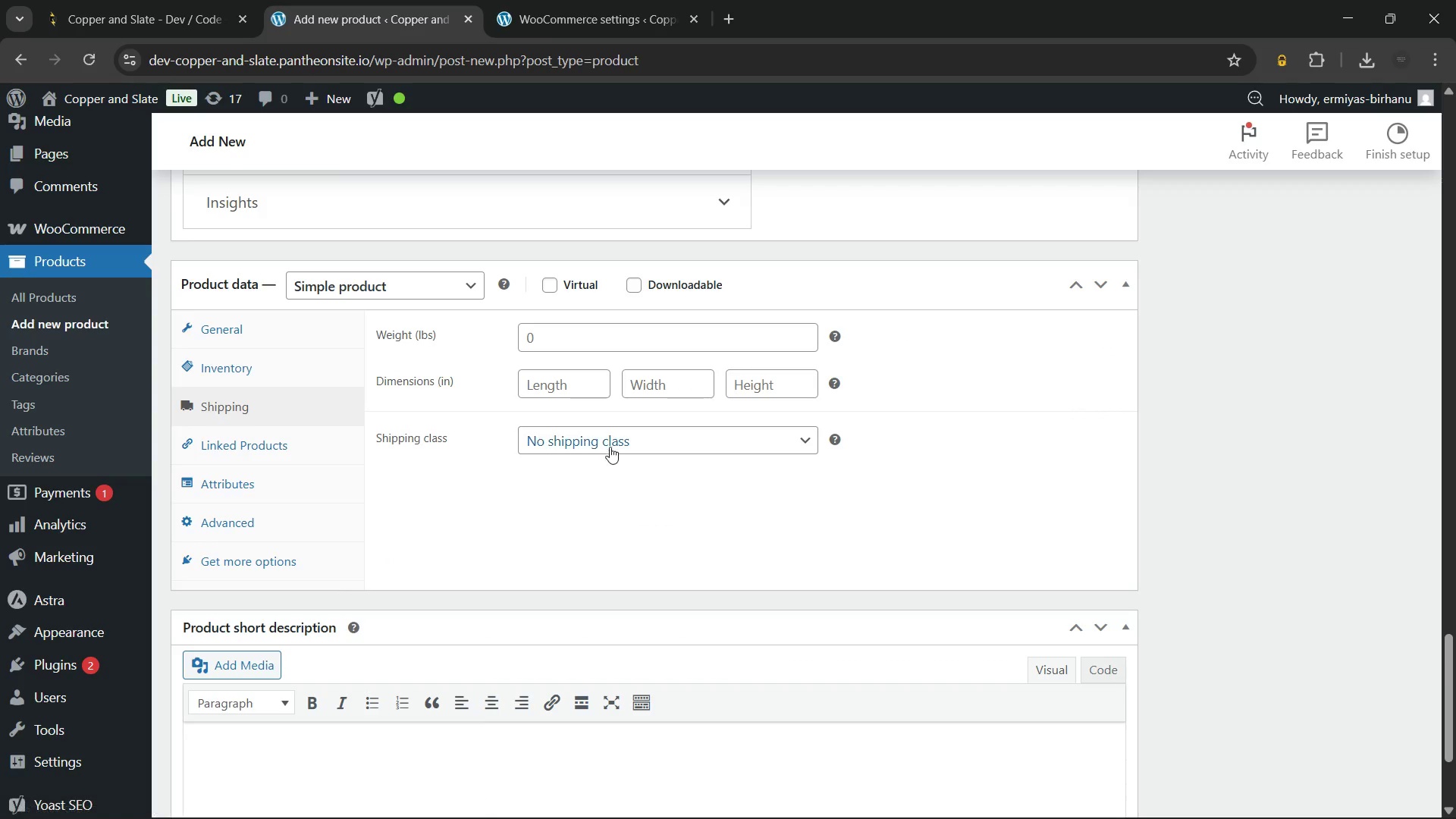 
left_click([608, 443])
 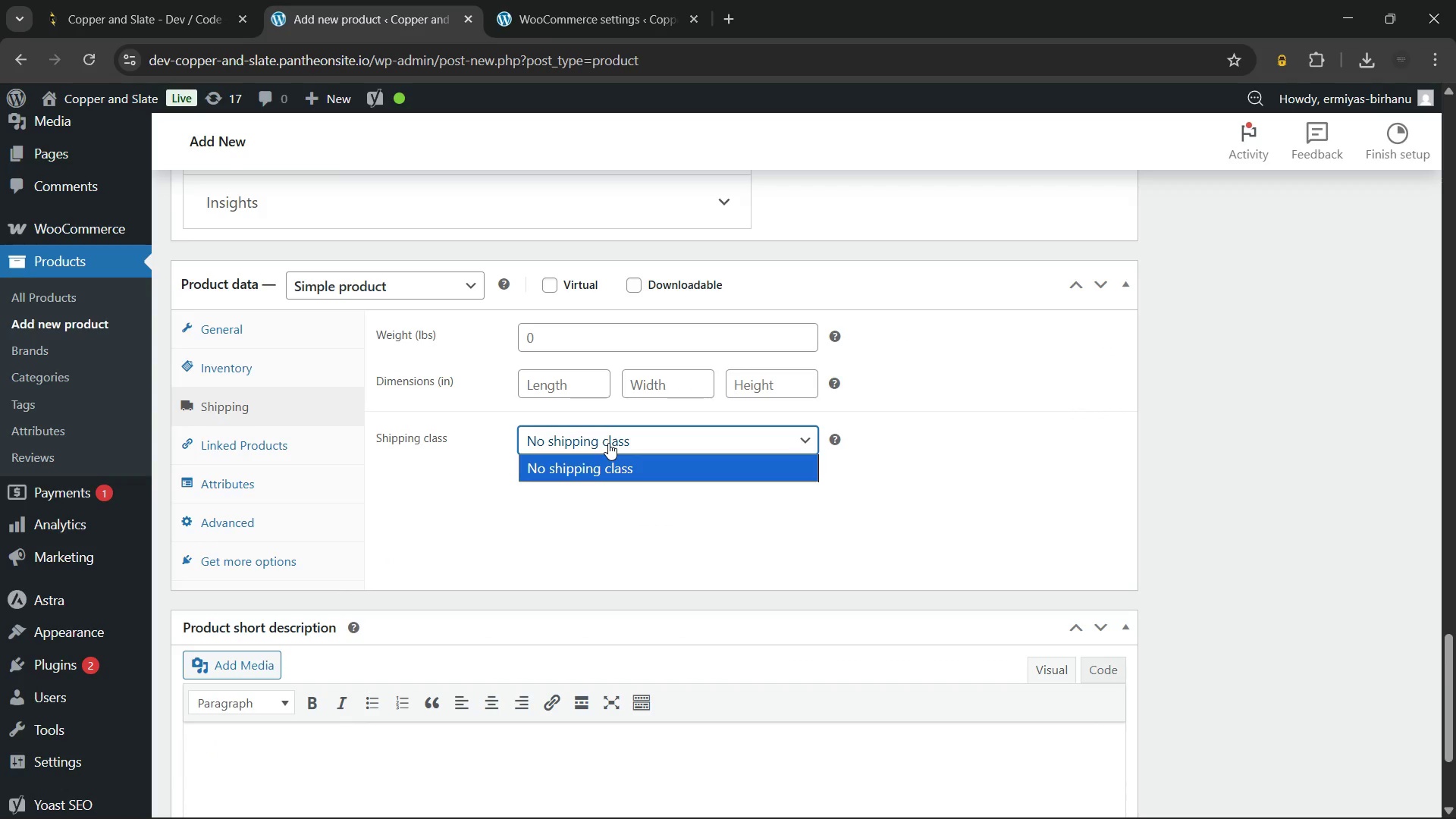 
left_click([608, 443])
 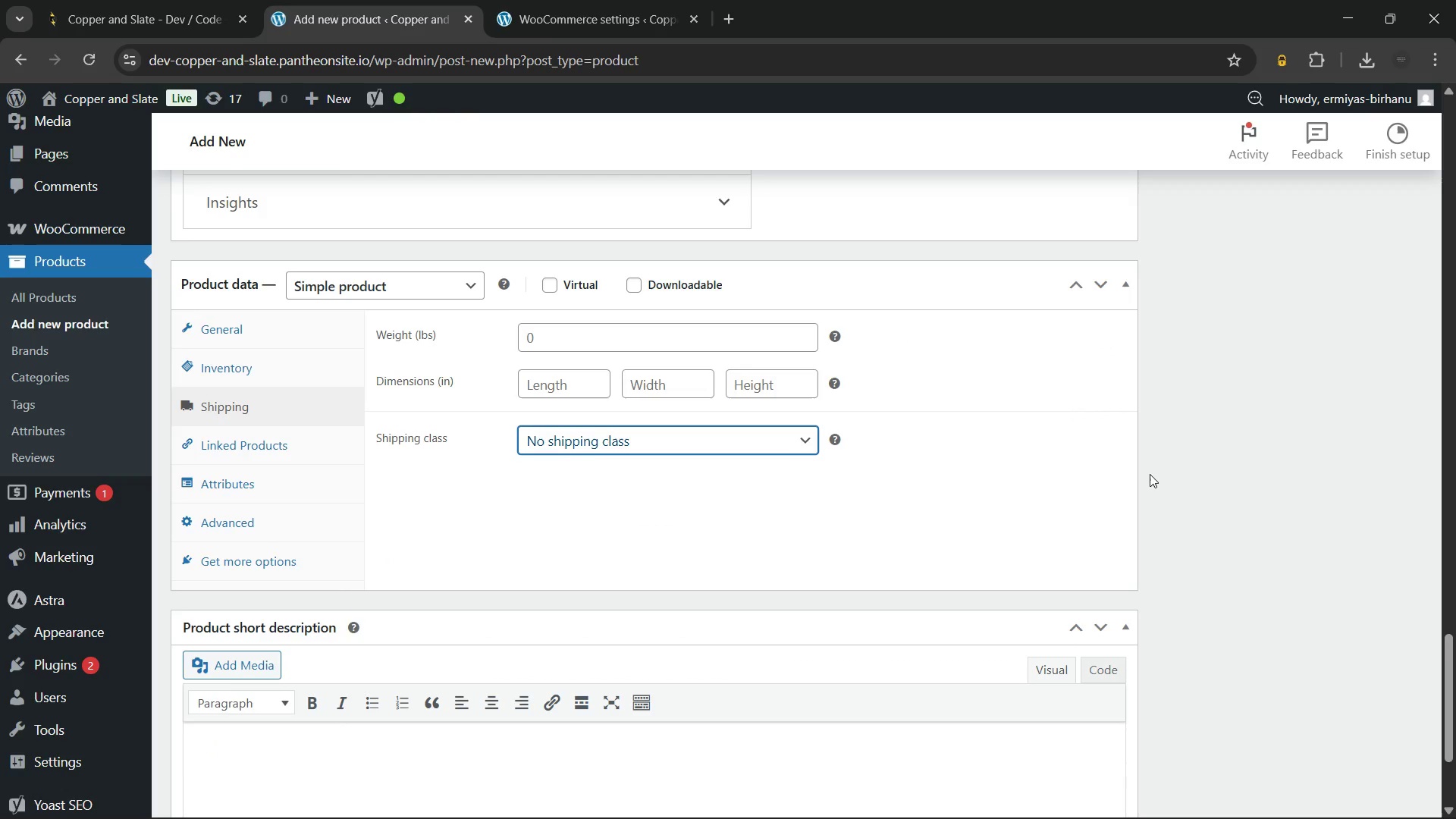 
scroll: coordinate [1178, 472], scroll_direction: none, amount: 0.0
 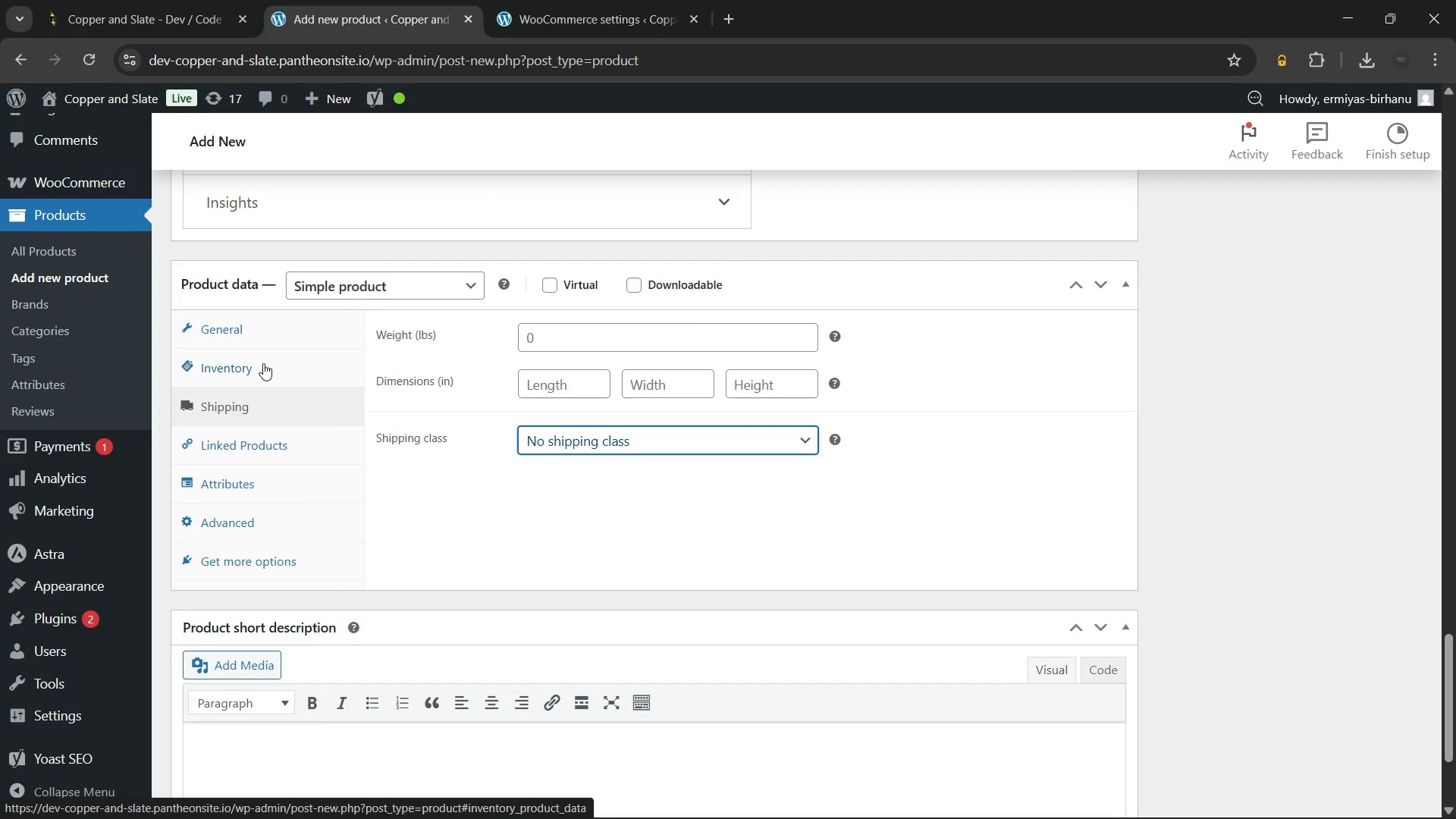 
wait(31.31)
 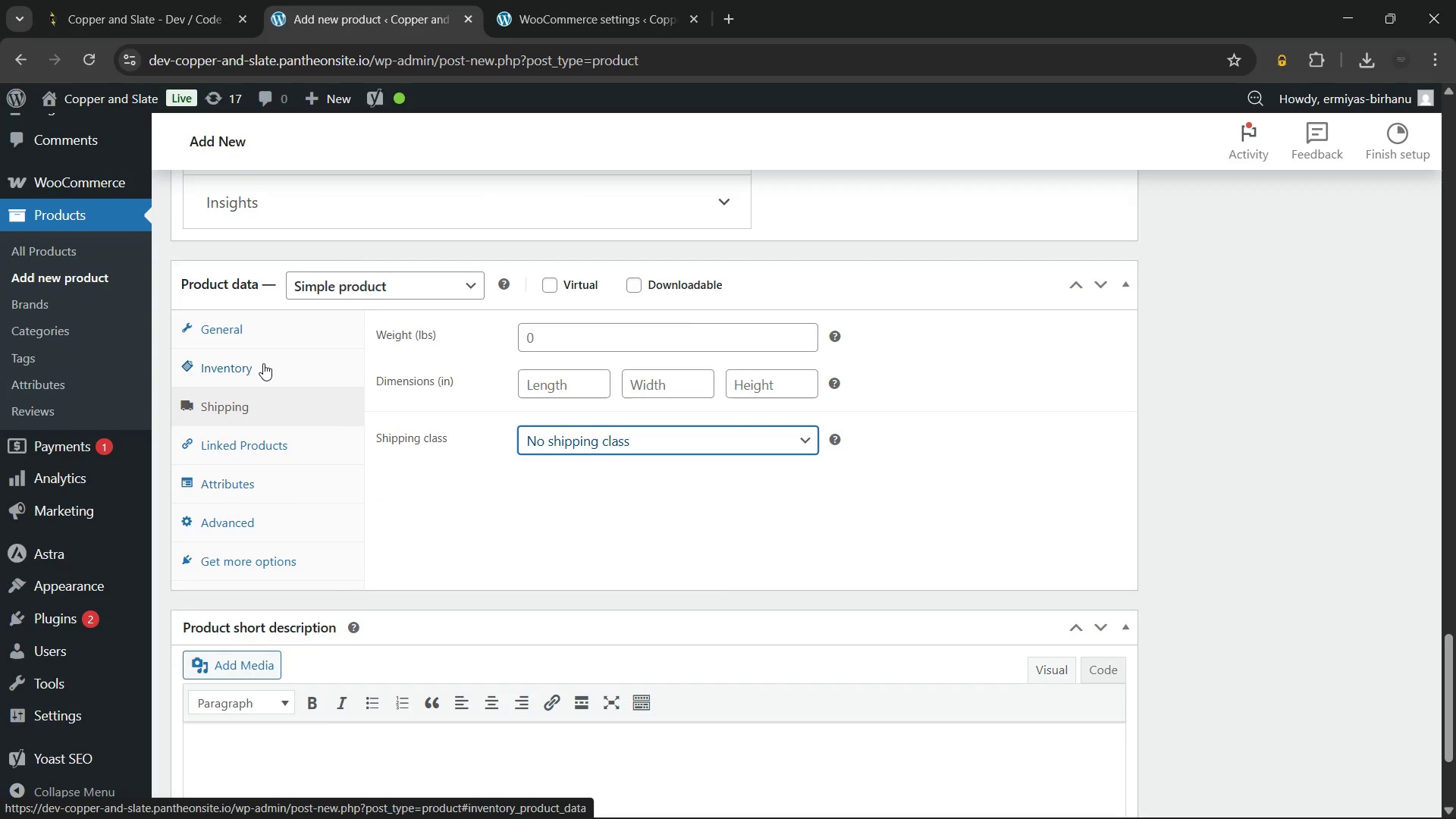 
scroll: coordinate [453, 522], scroll_direction: down, amount: 2.0
 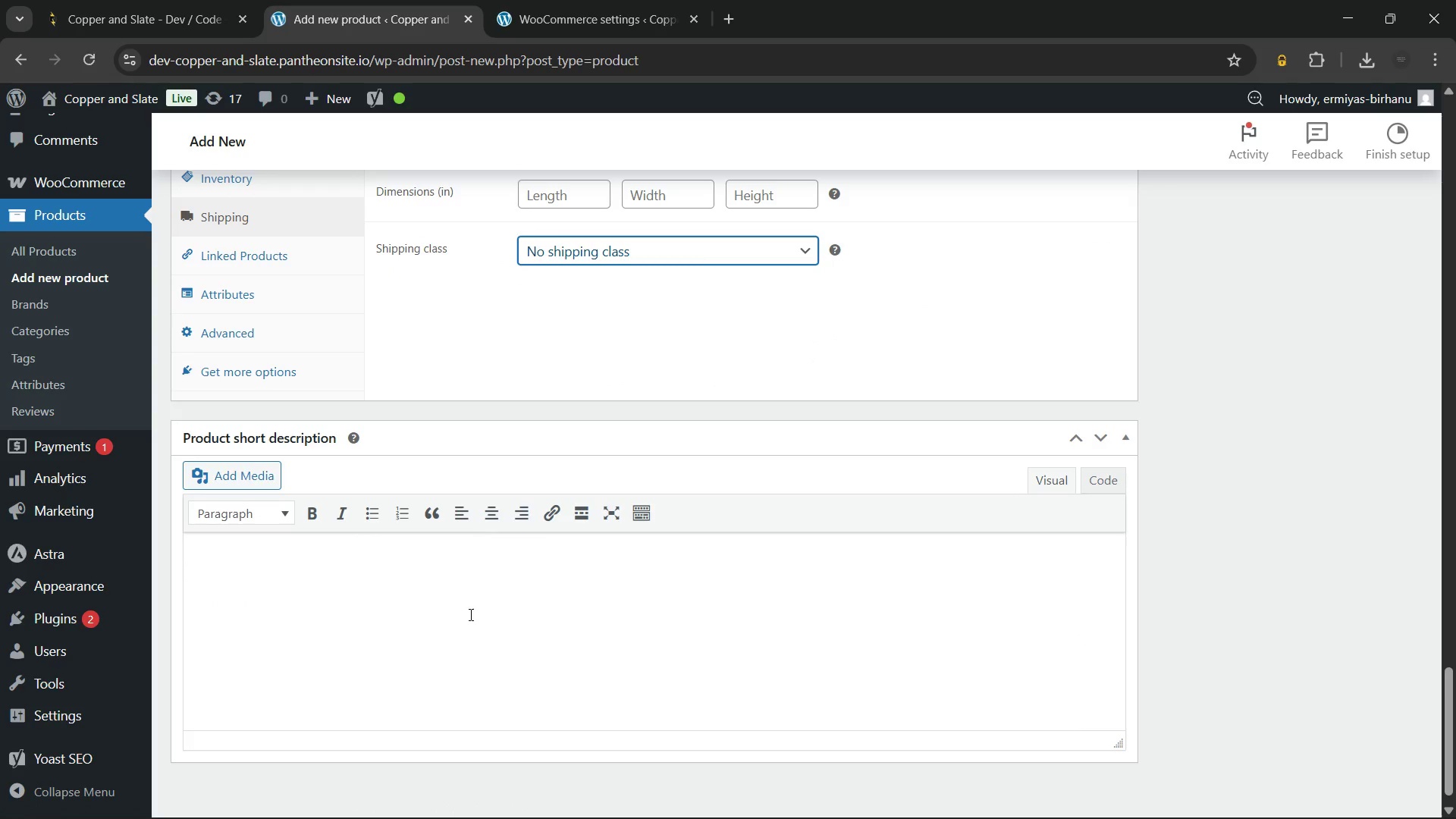 
left_click([469, 615])
 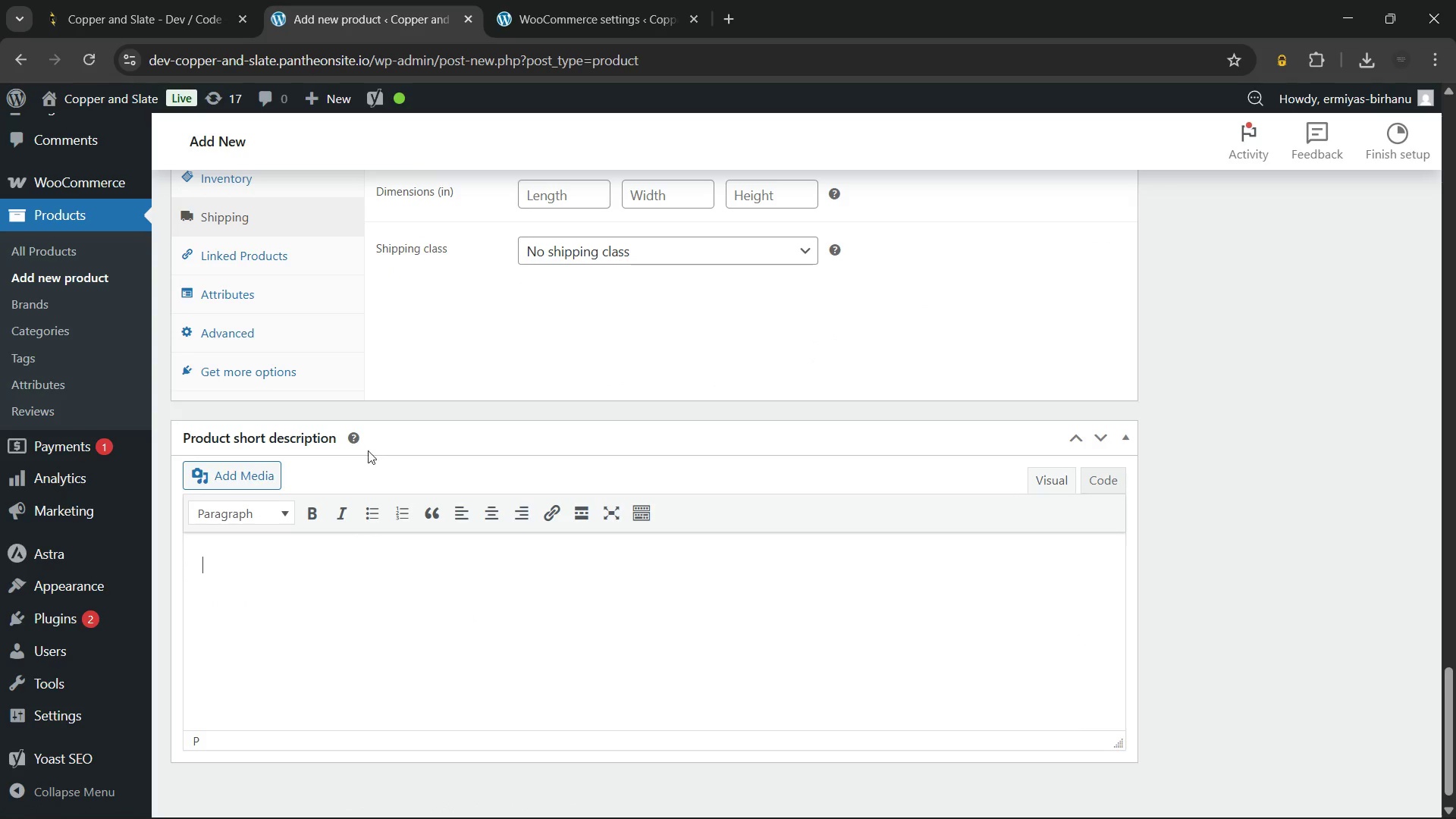 
scroll: coordinate [366, 444], scroll_direction: up, amount: 1.0
 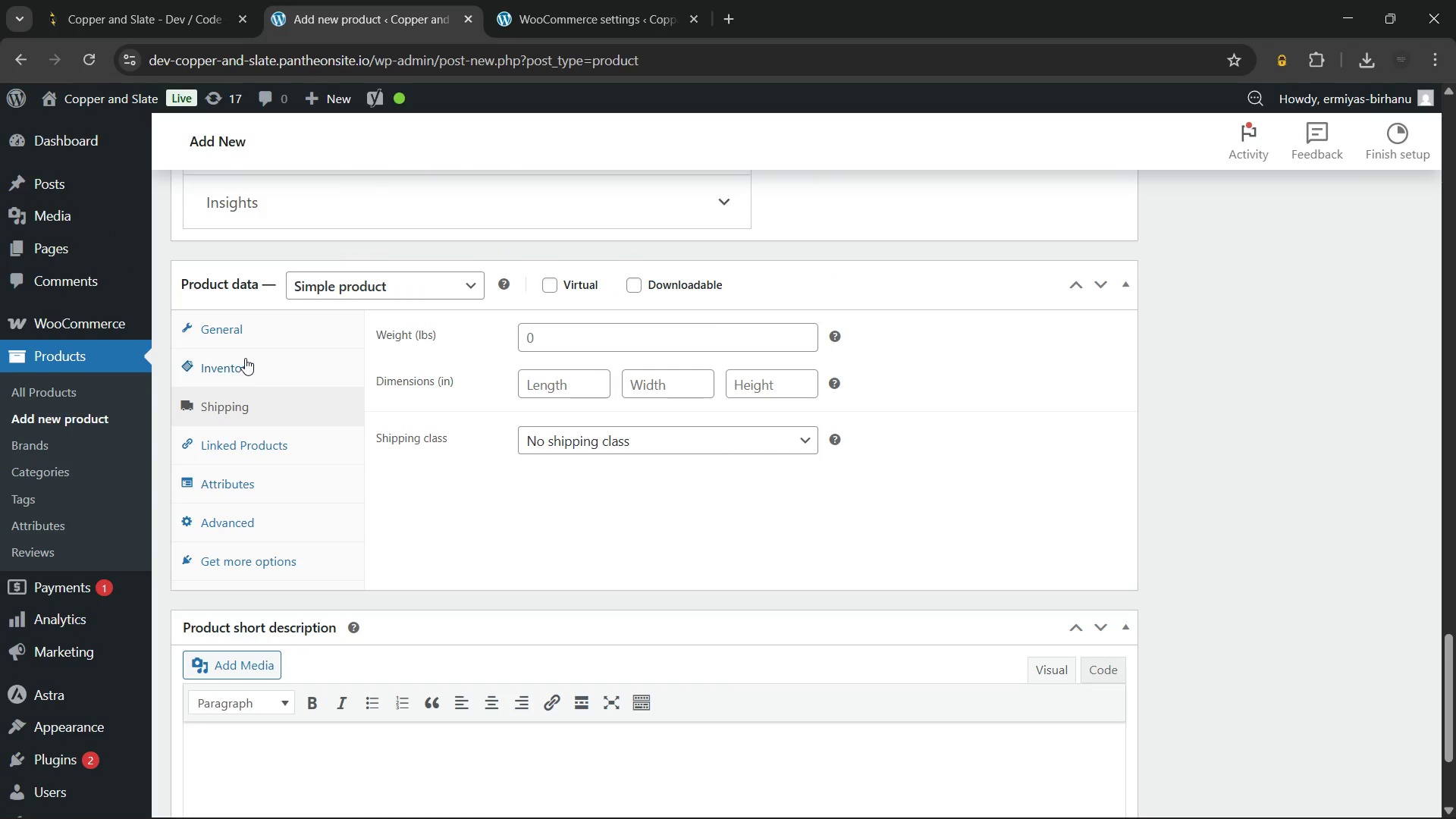 
left_click([245, 358])
 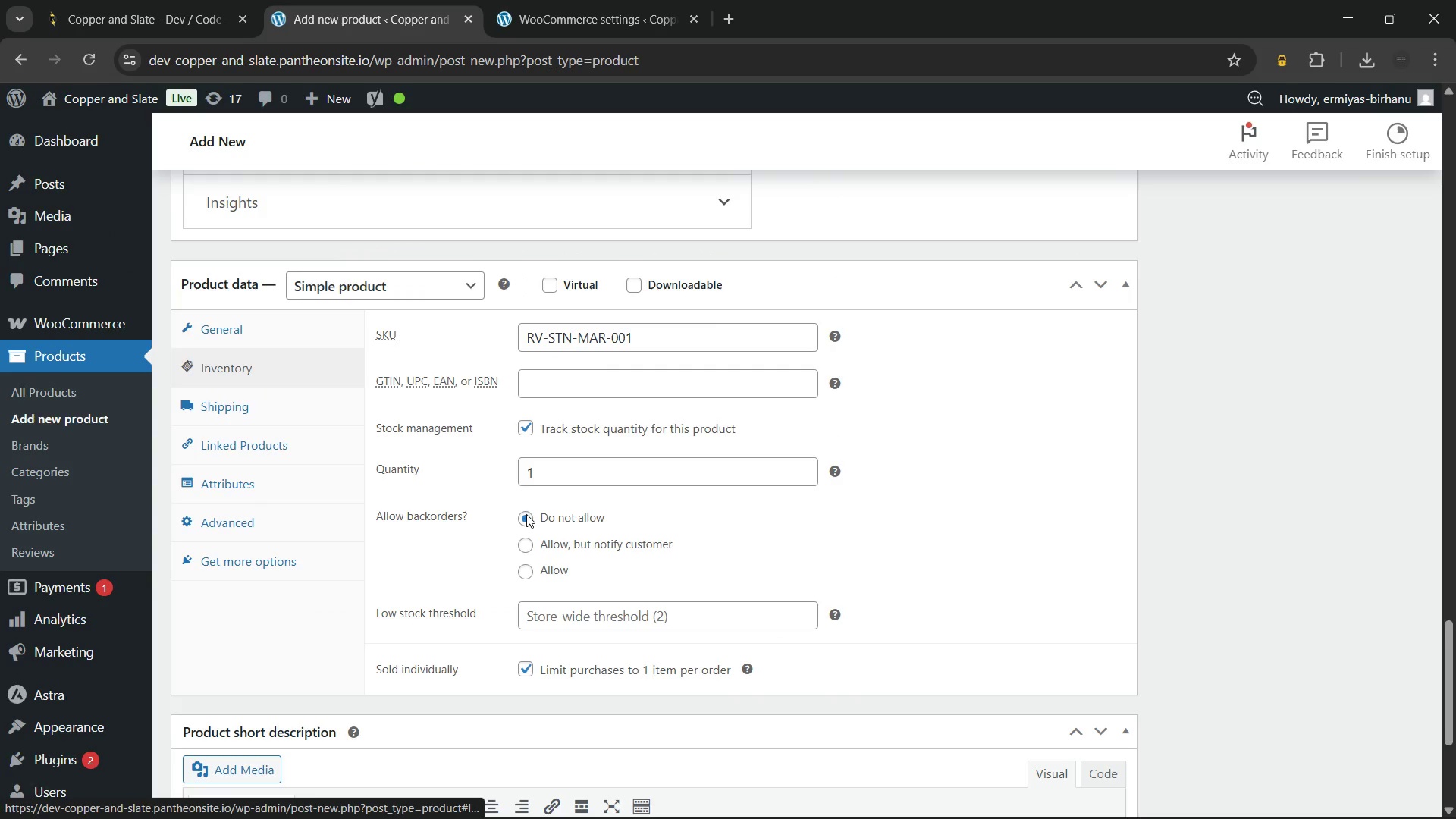 
scroll: coordinate [534, 516], scroll_direction: down, amount: 3.0
 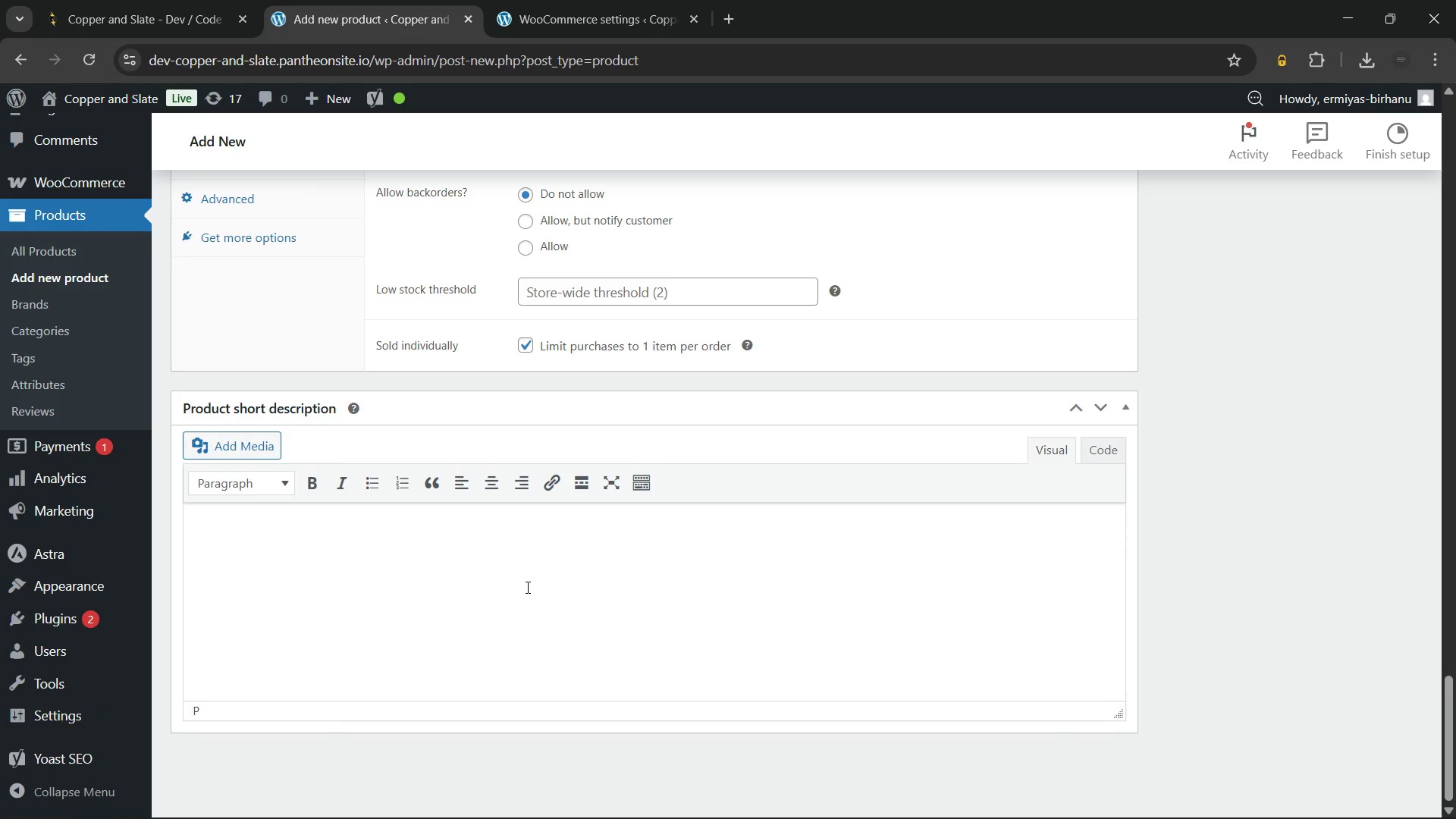 
left_click([517, 573])
 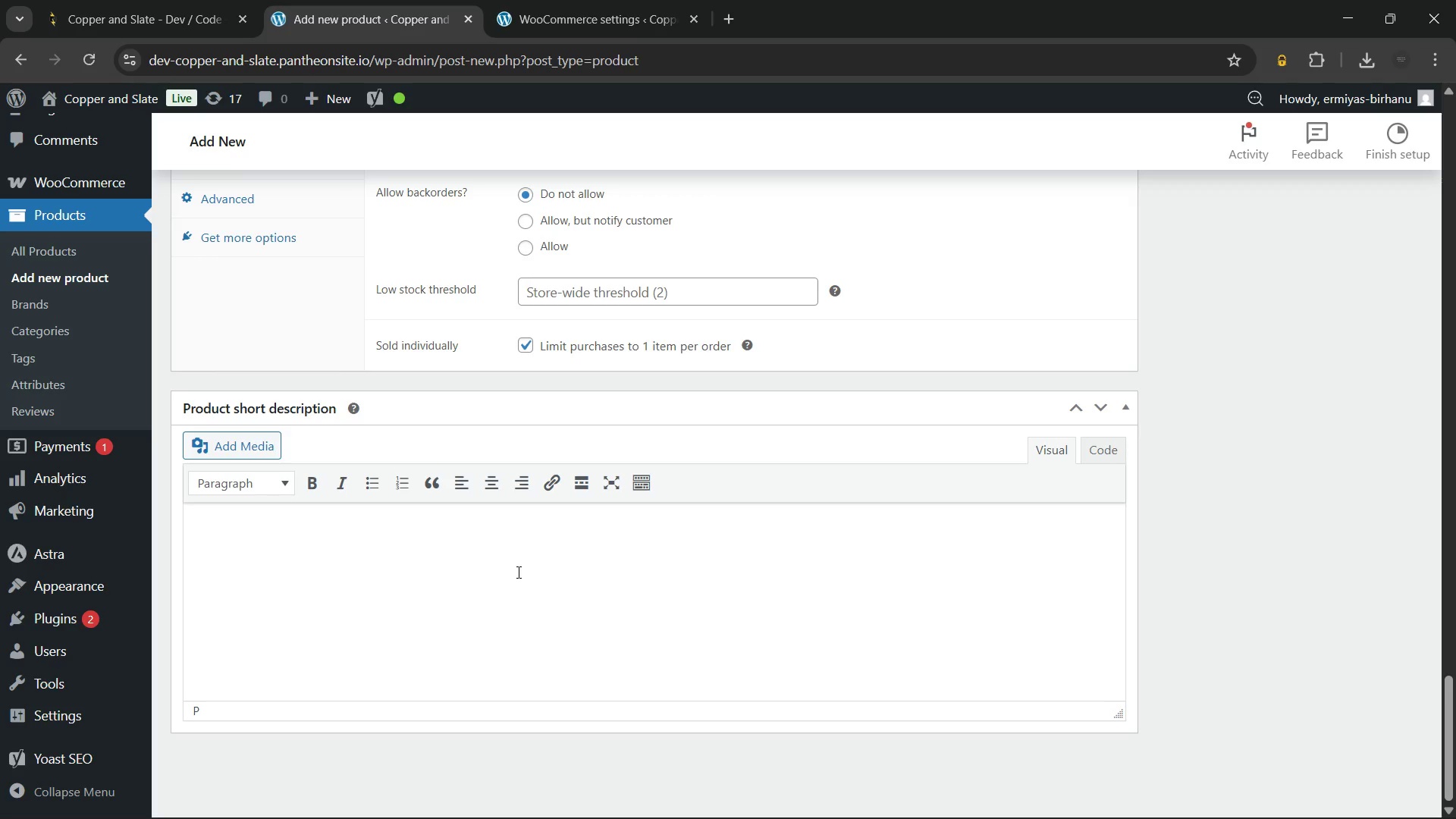 
wait(5.05)
 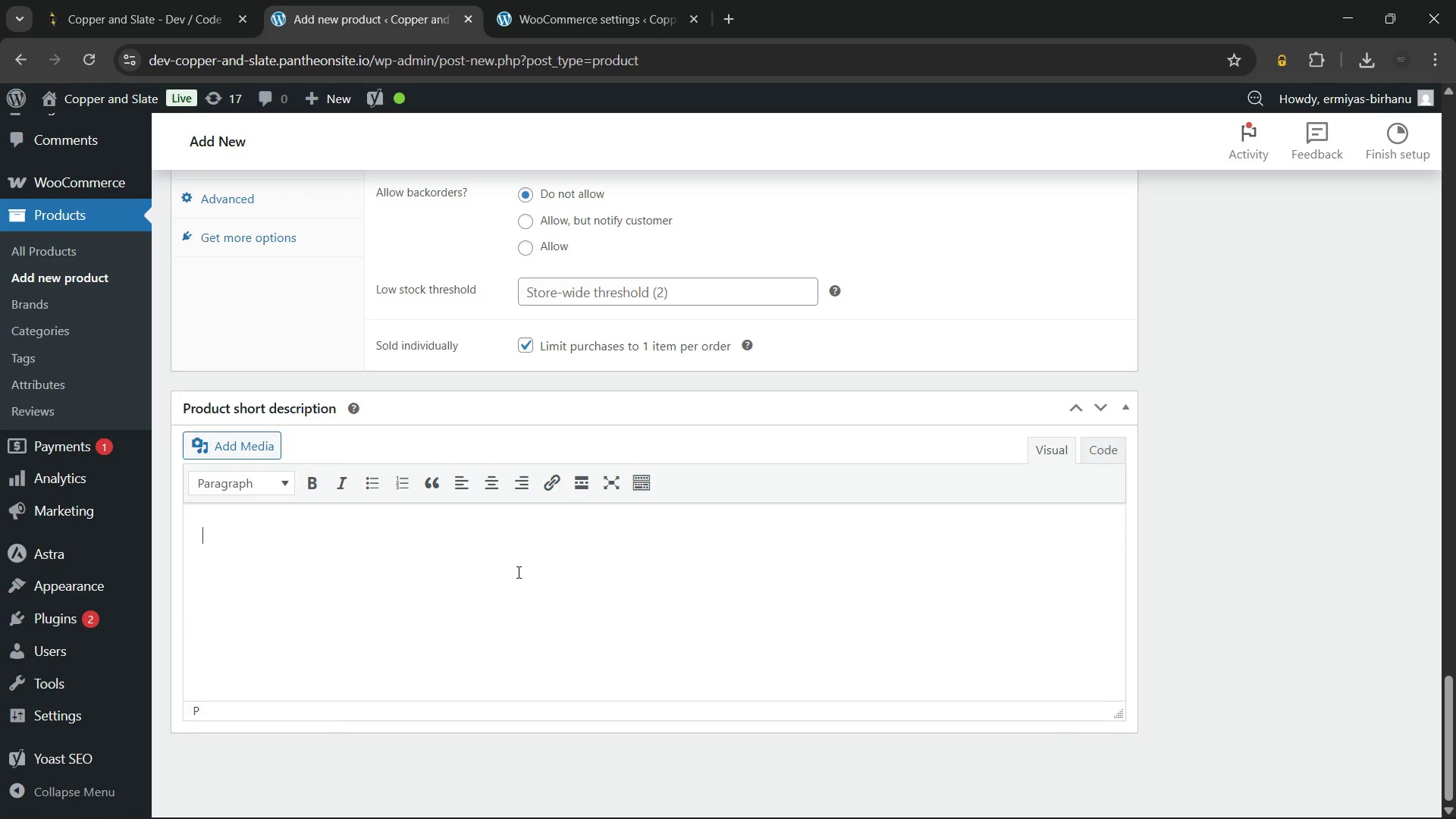 
type(A refined marble remnant offering lx)
key(Backspace)
type(uxury aesthetics in a manageable format. This authentic Italian slab is ideal for small, high-impact upgrades inr)
key(Backspace)
type( residential projf)
key(Backspace)
type(ects where quality is the priority.)
 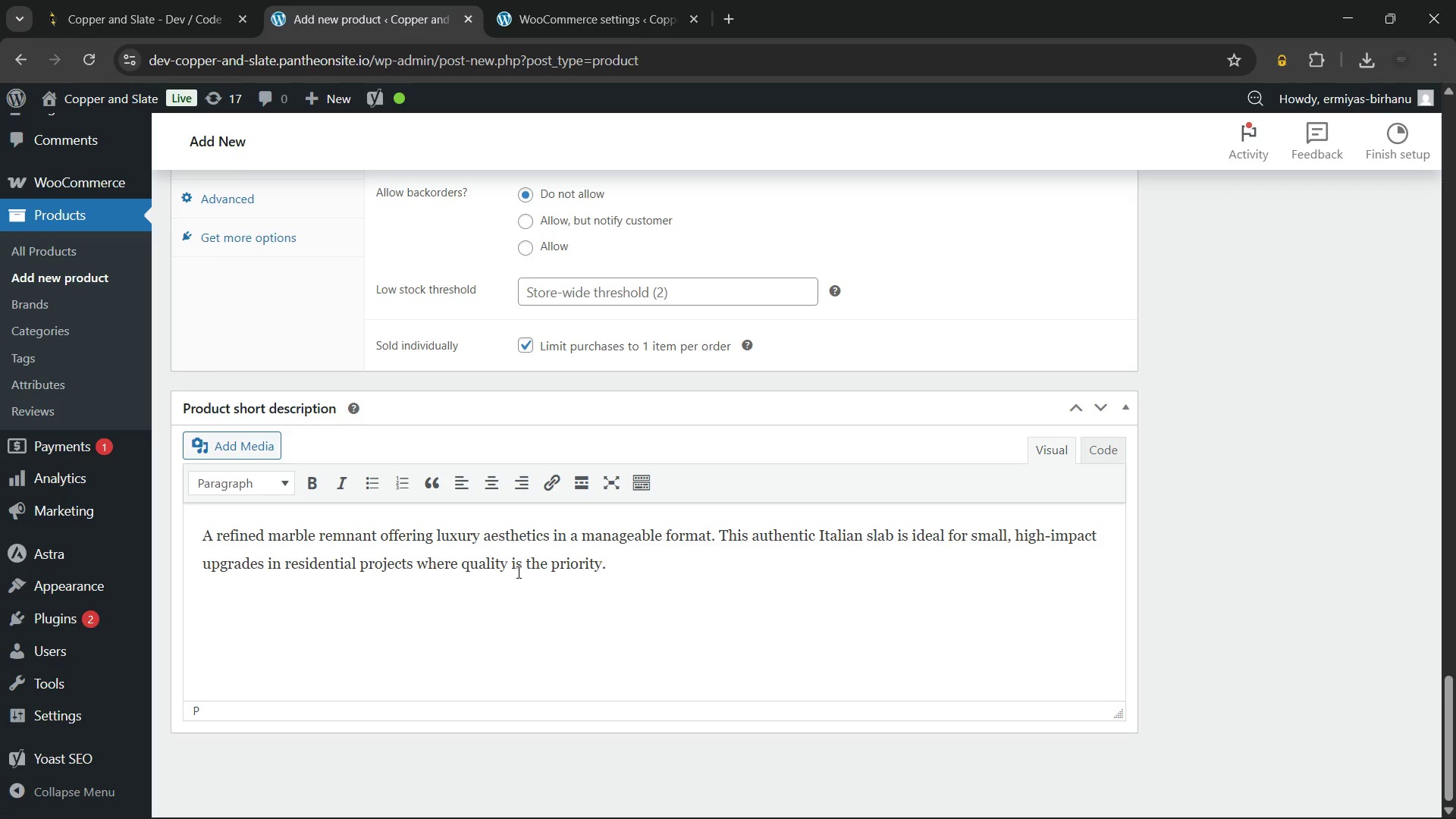 
key(Enter)
 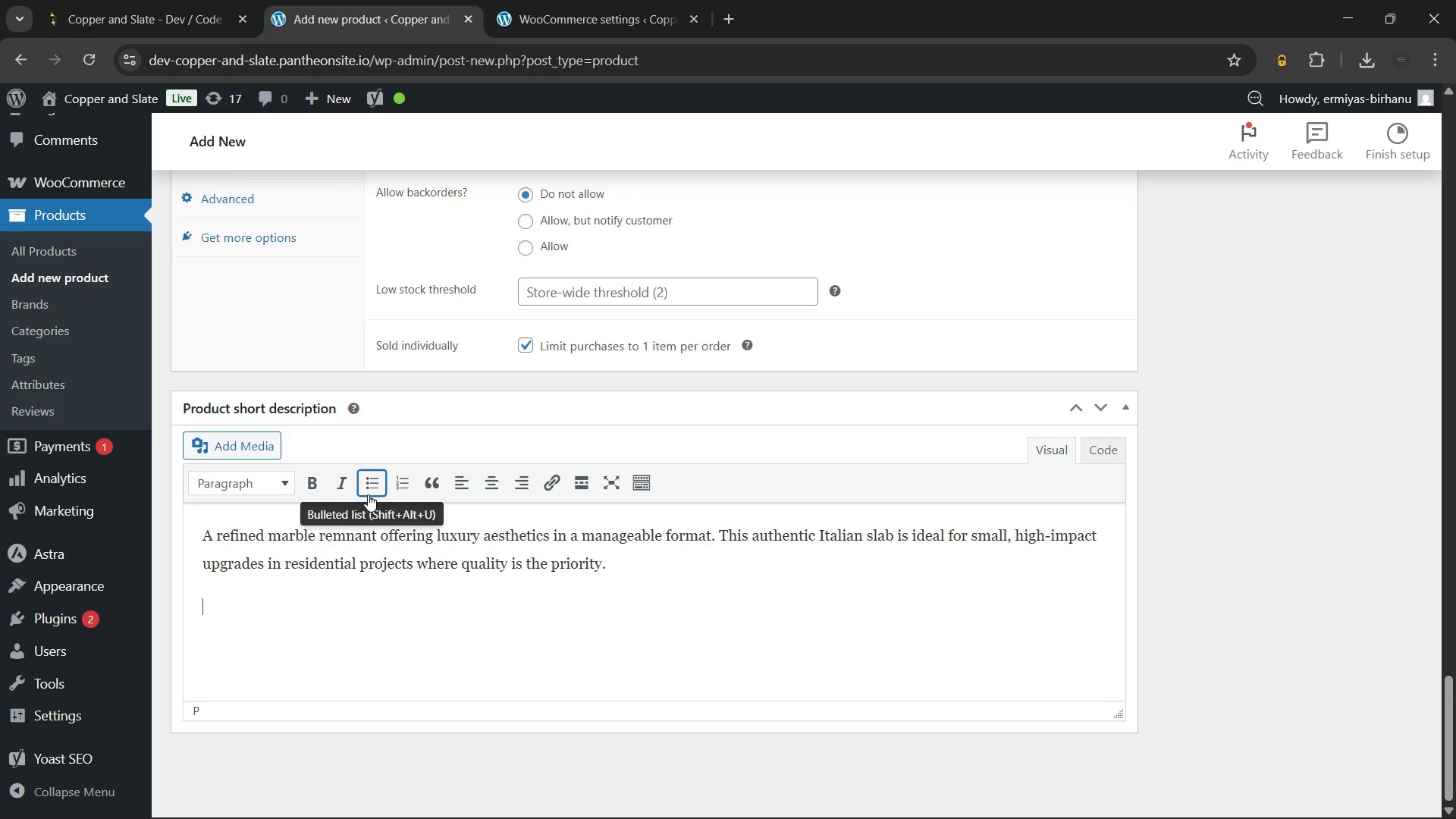 
left_click([367, 491])
 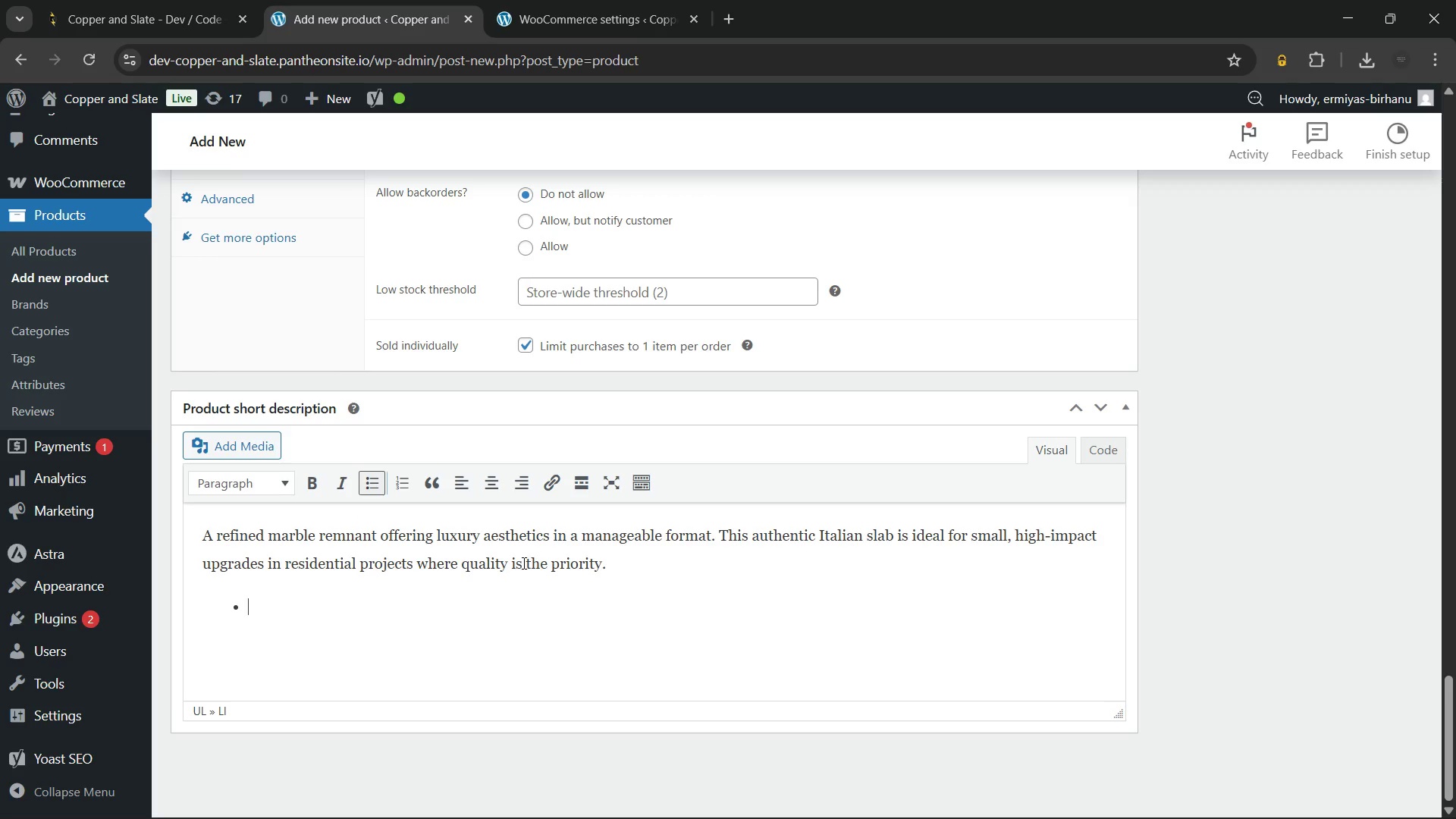 
type(Weight Class: Heavy / 60-80 lbs)
 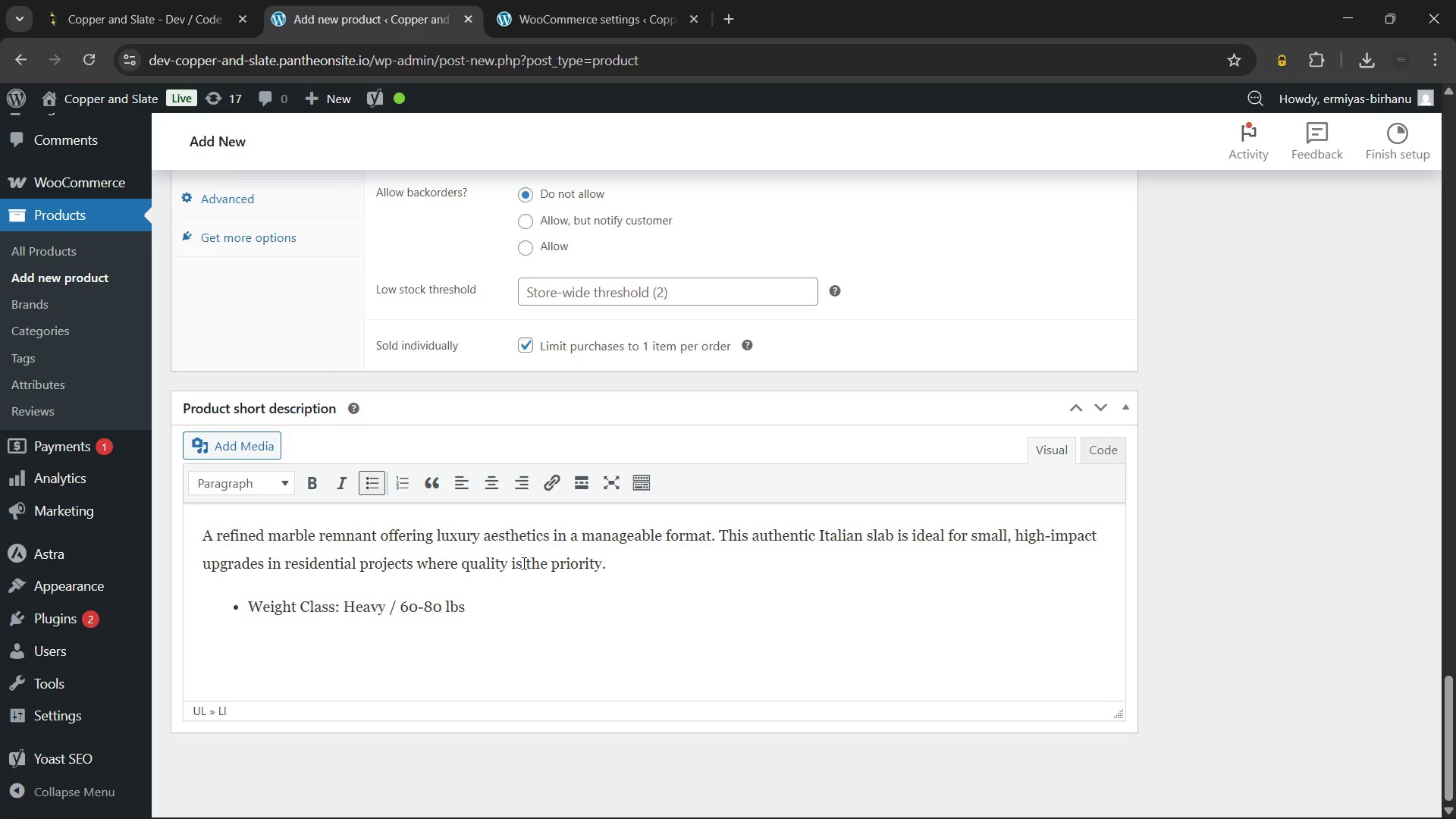 
key(Enter)
 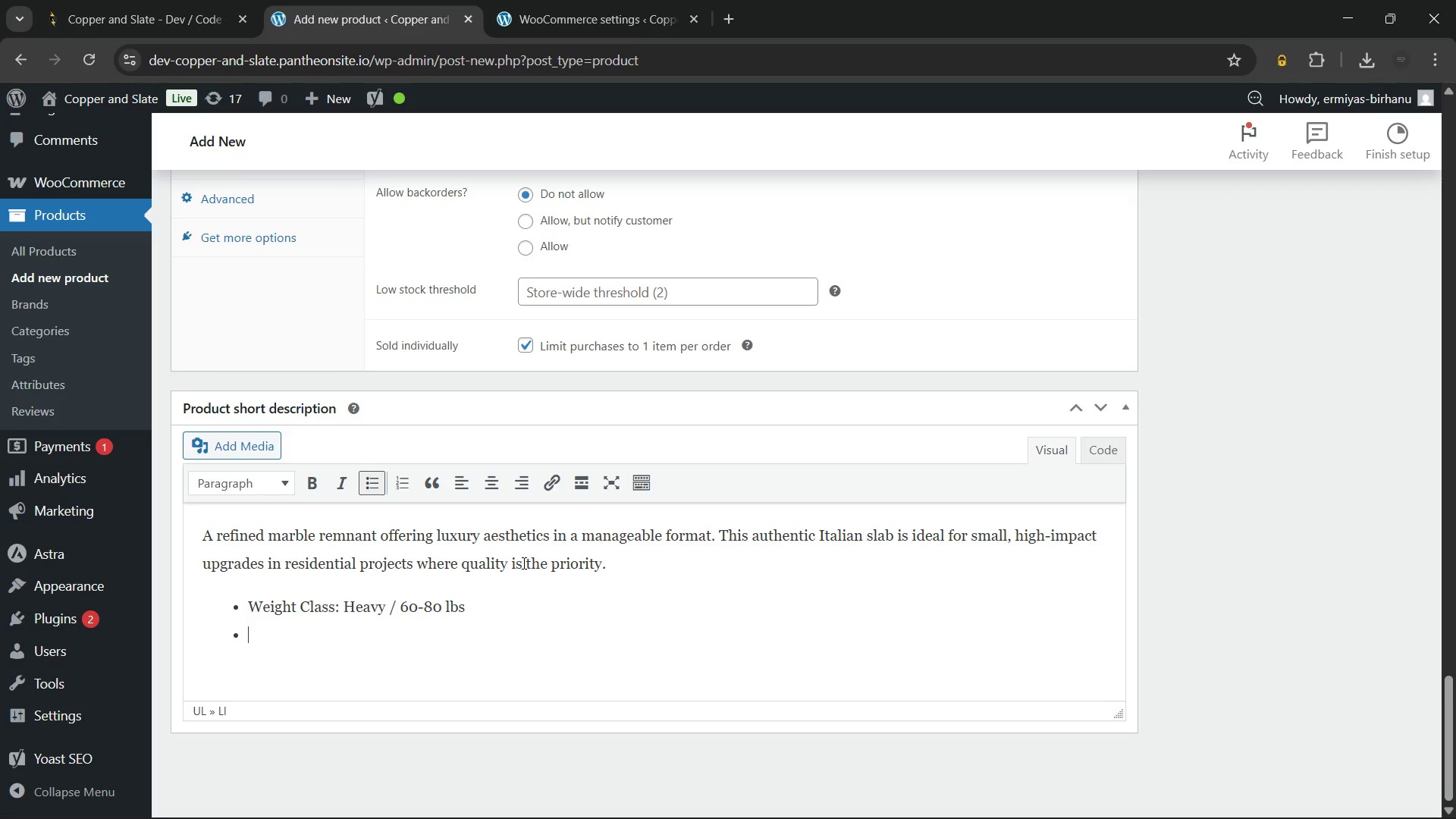 
type(Surface Finish: Honed)
 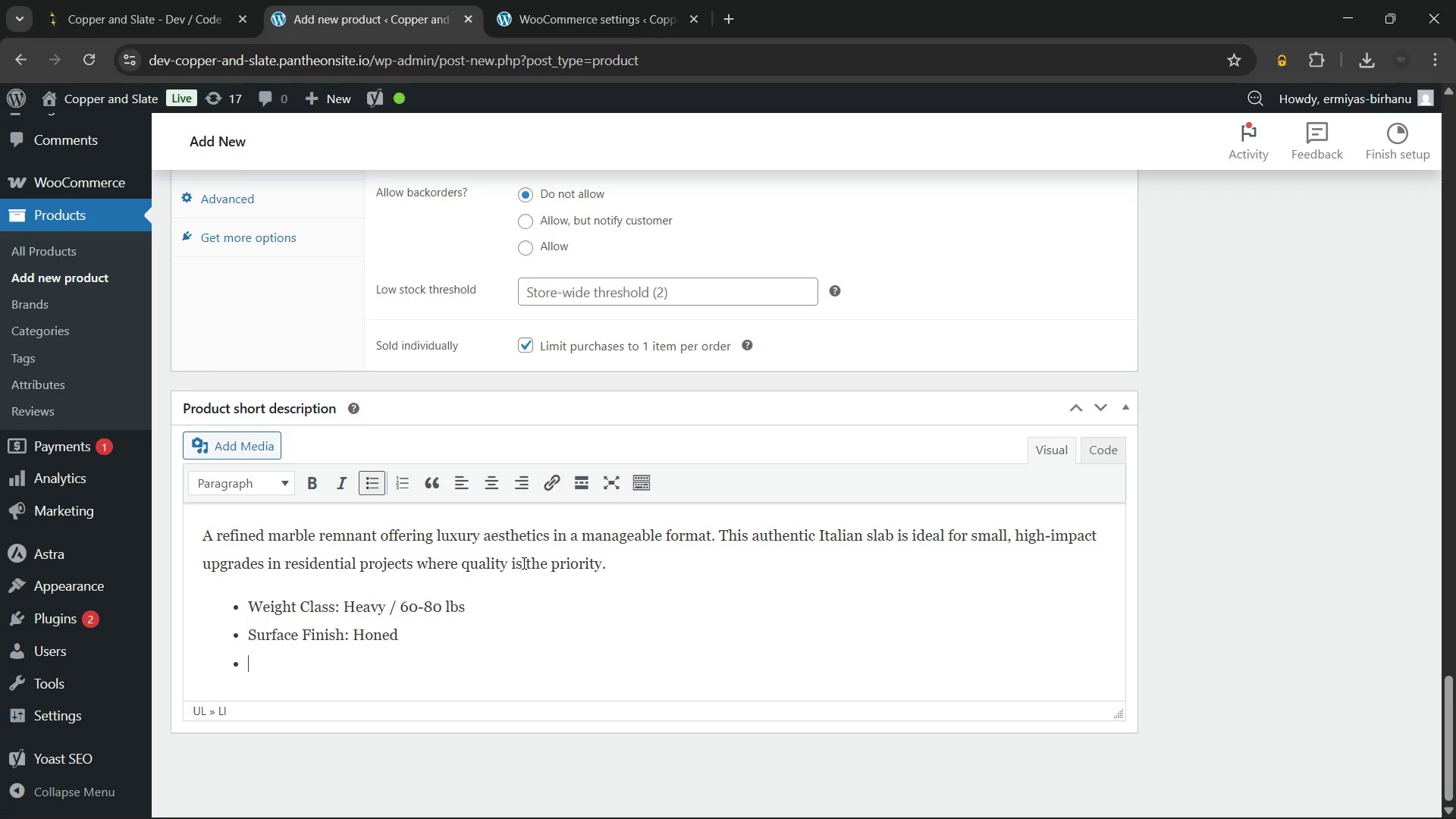 
 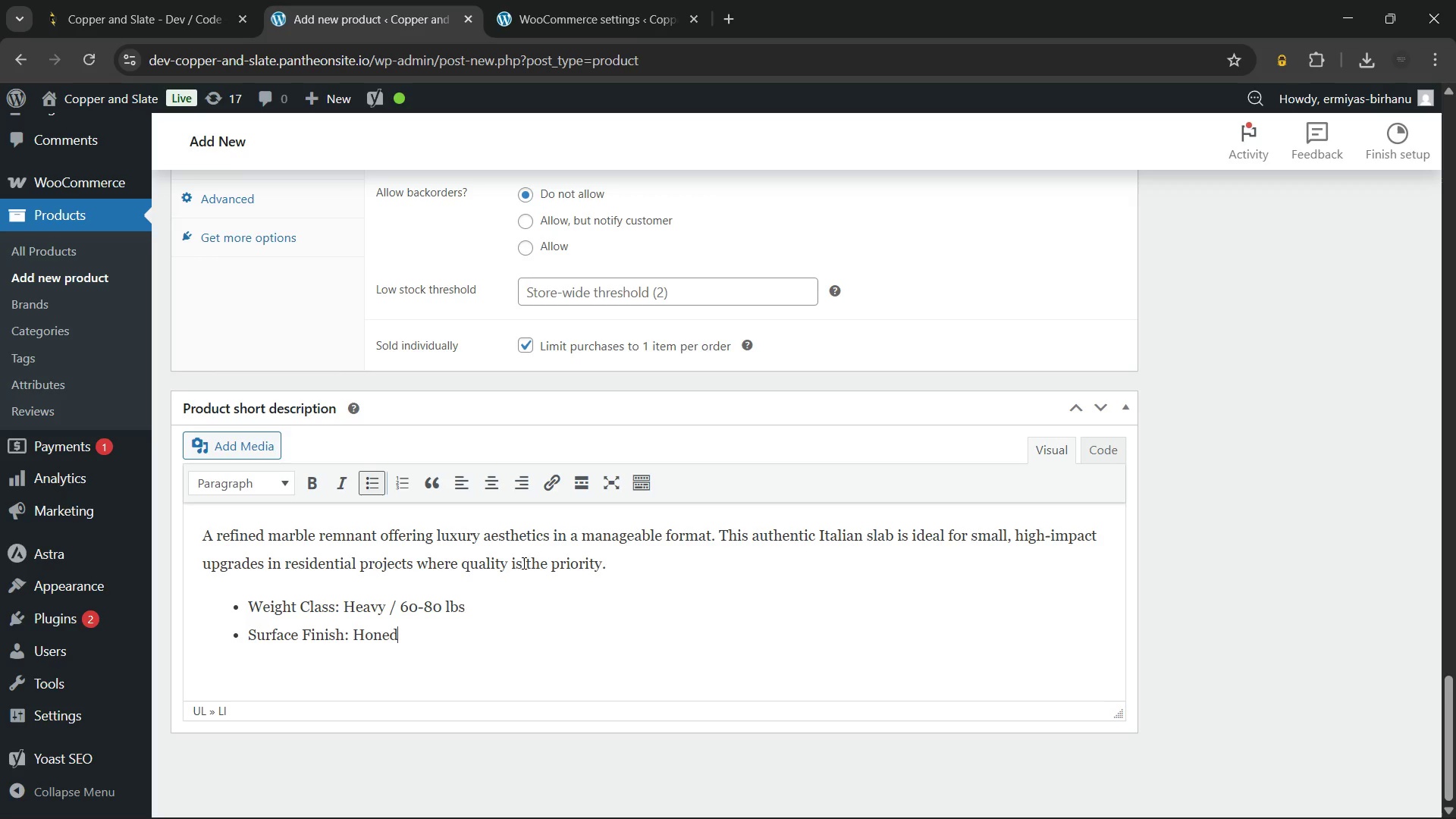 
key(Enter)
 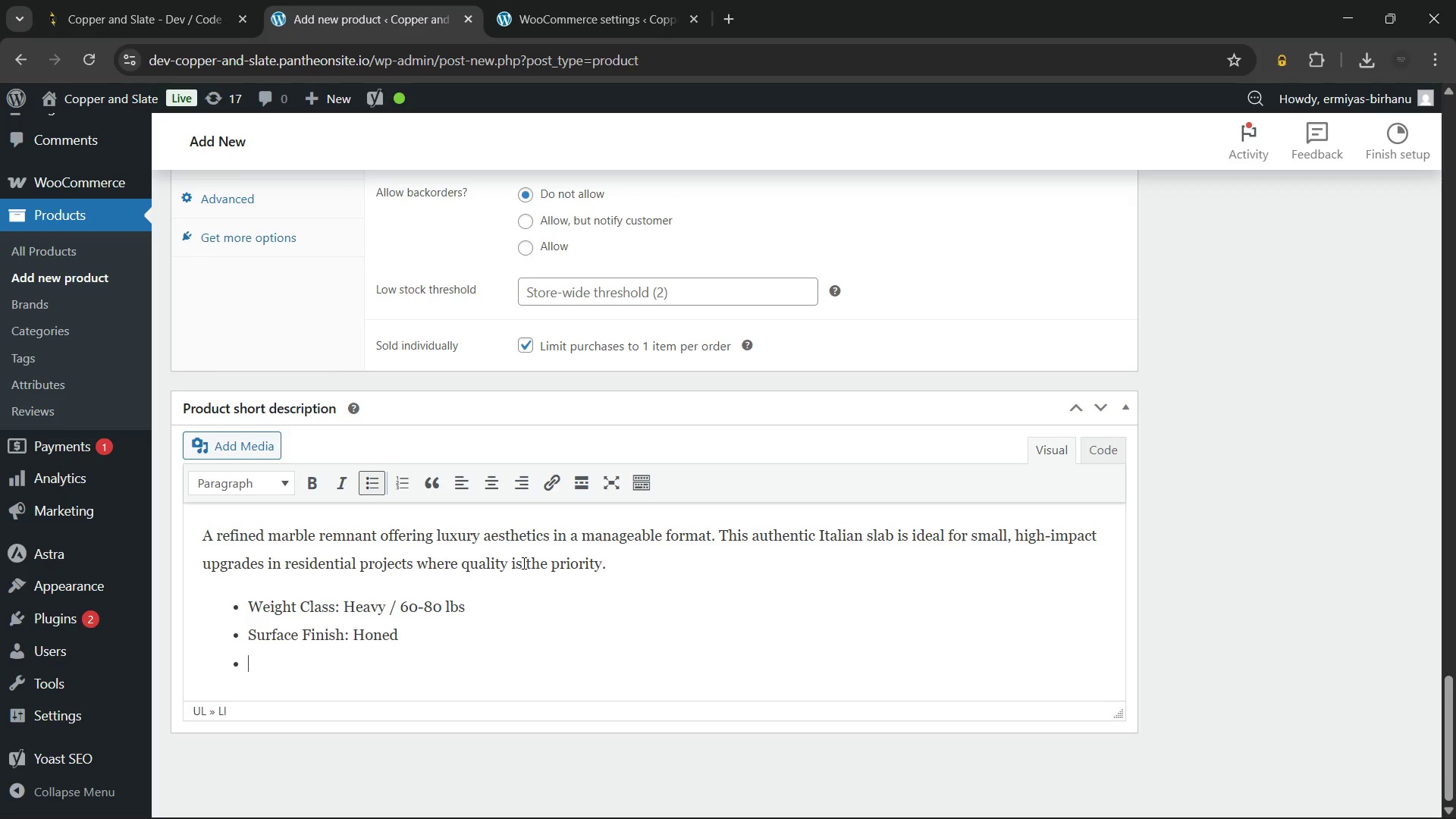 
wait(12.58)
 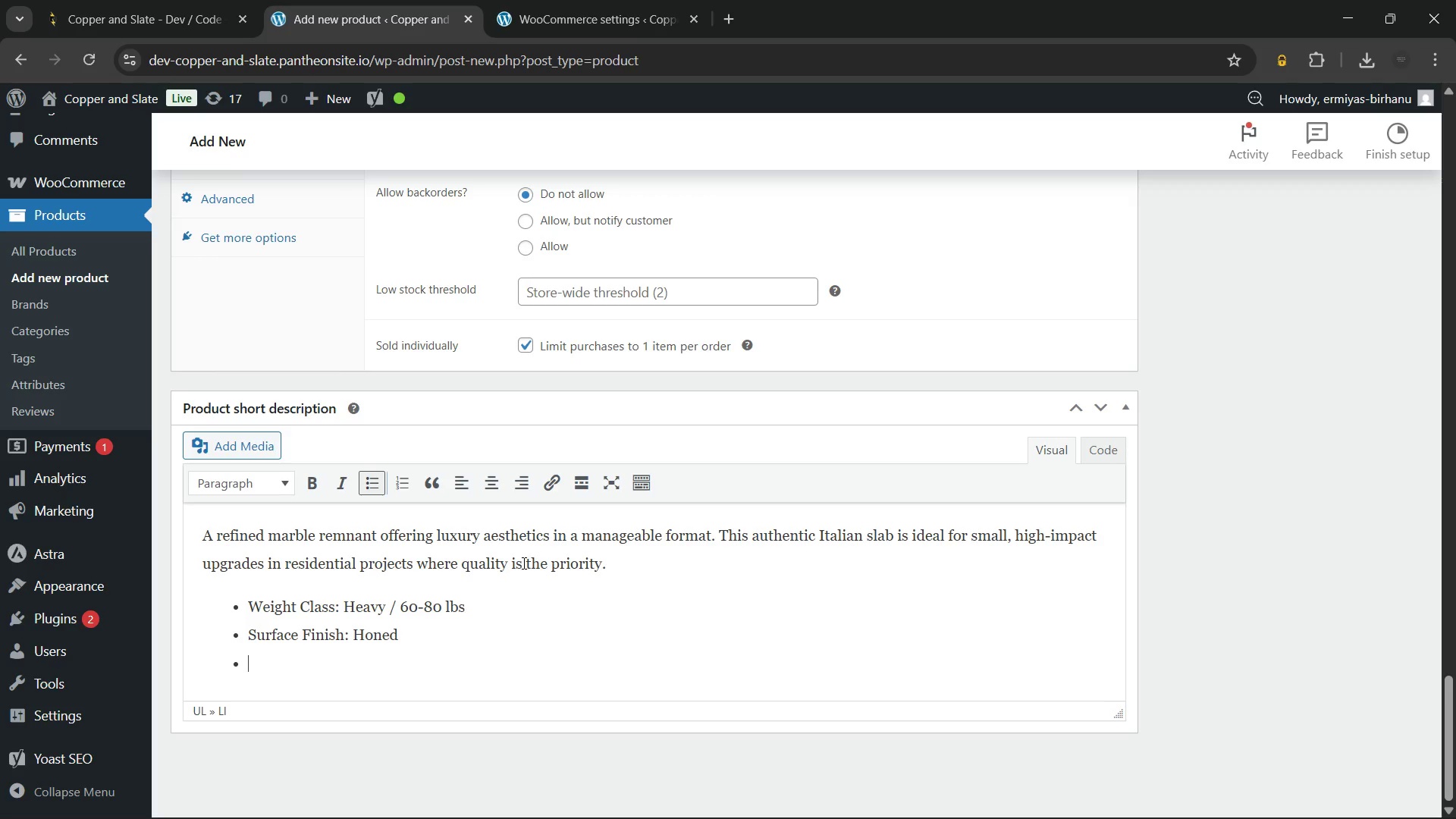 
scroll: coordinate [522, 563], scroll_direction: up, amount: 2.0
 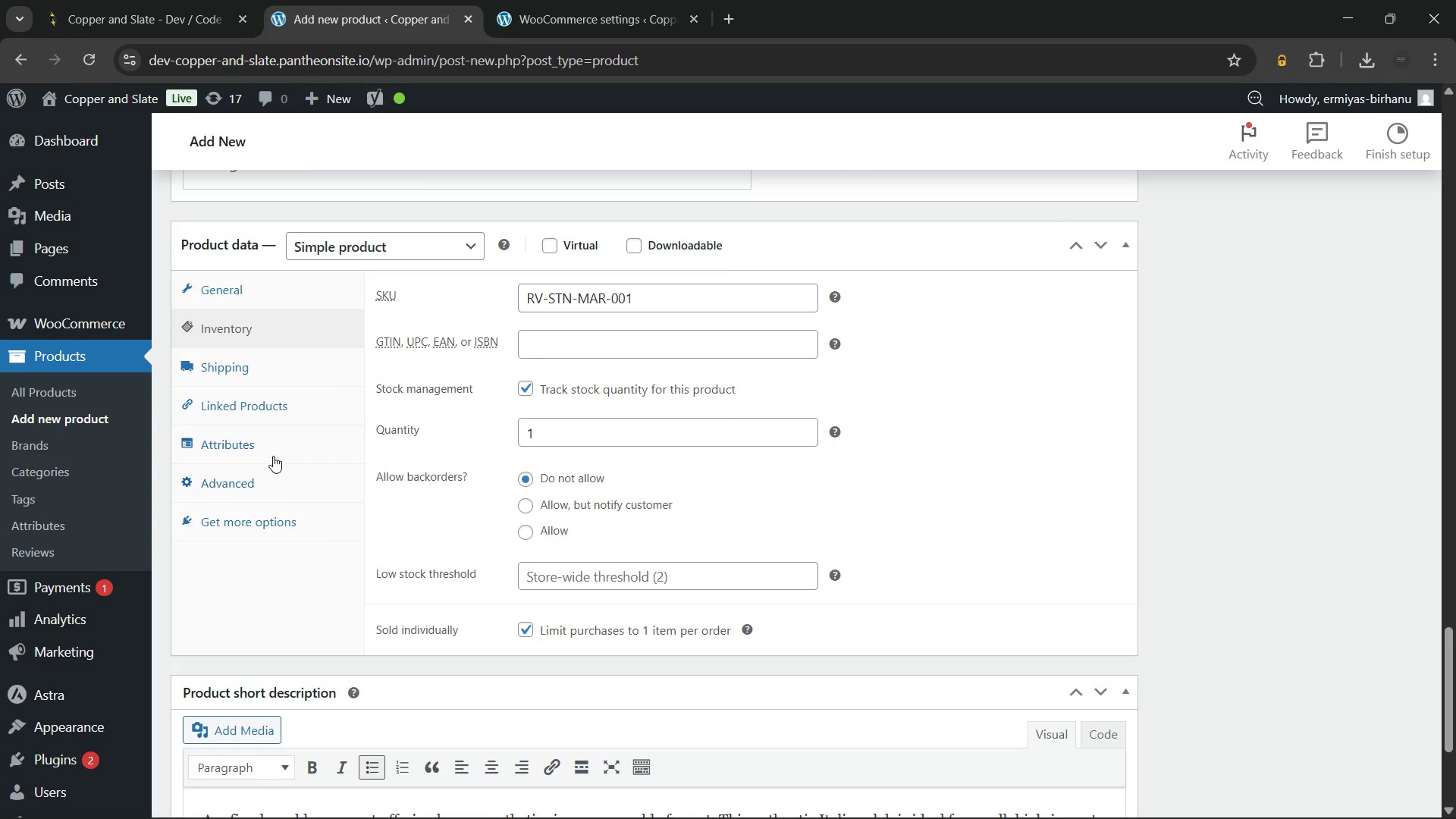 
left_click([274, 451])
 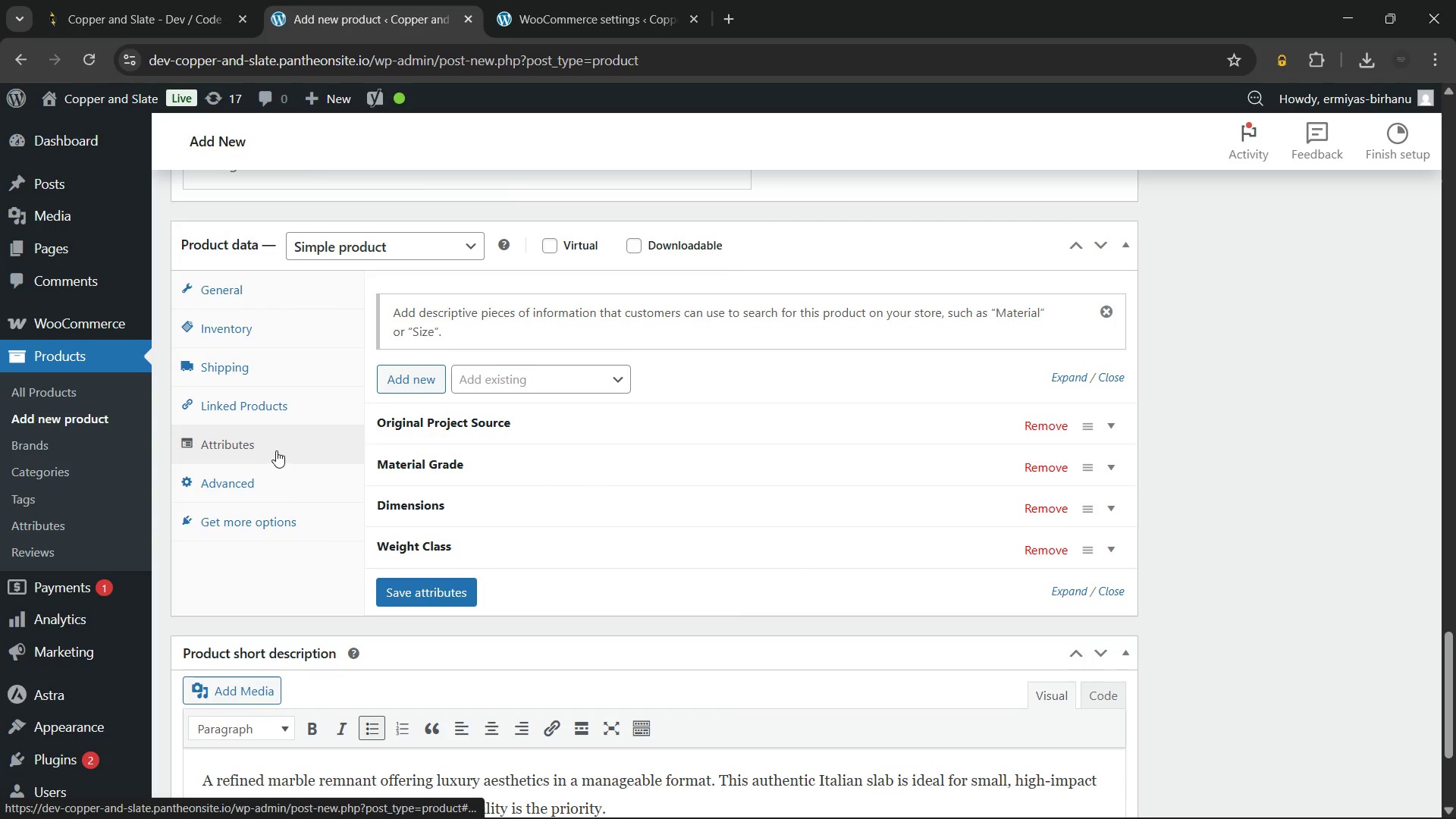 
left_click([532, 470])
 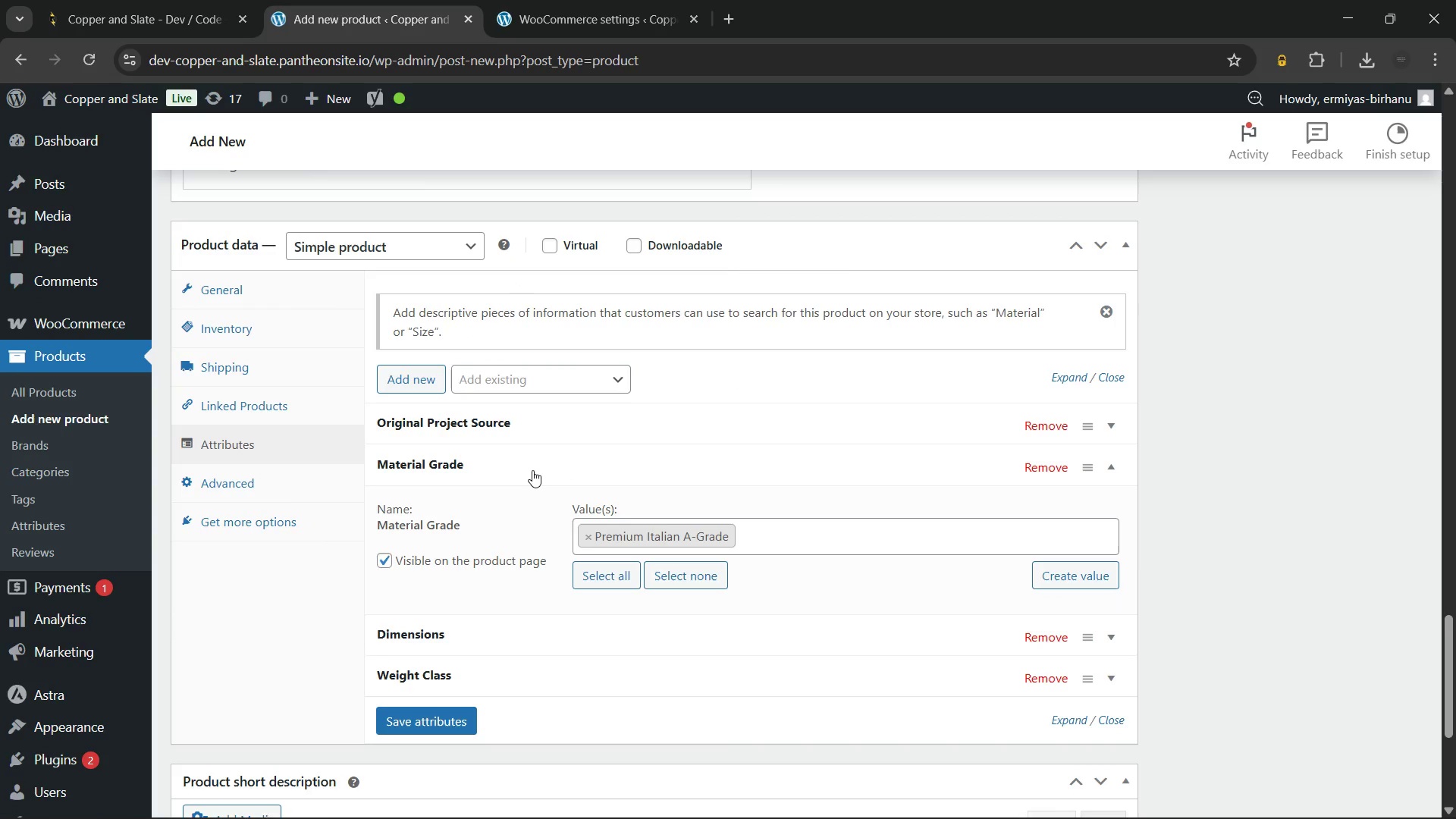 
left_click([532, 470])
 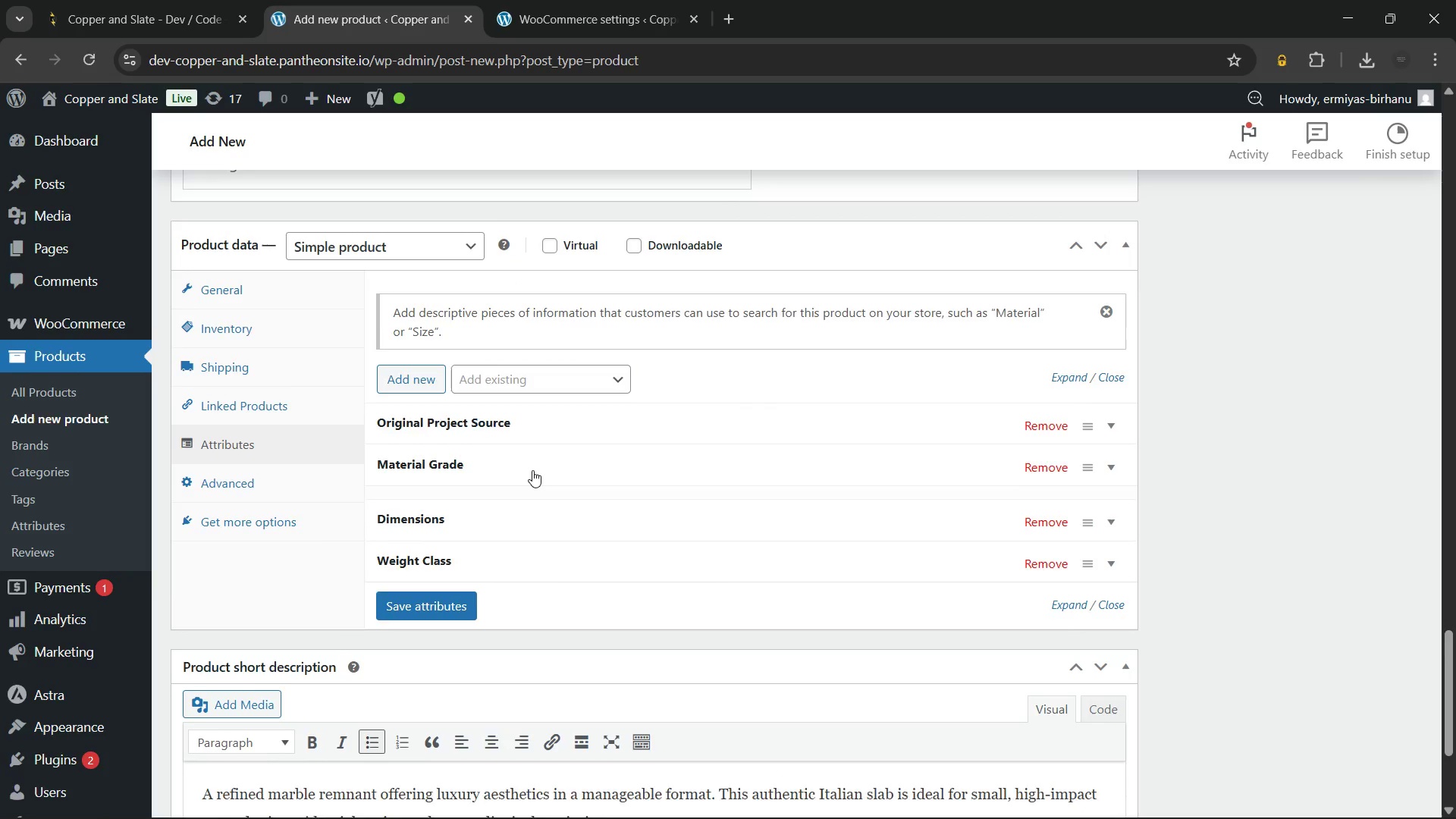 
scroll: coordinate [532, 470], scroll_direction: down, amount: 3.0
 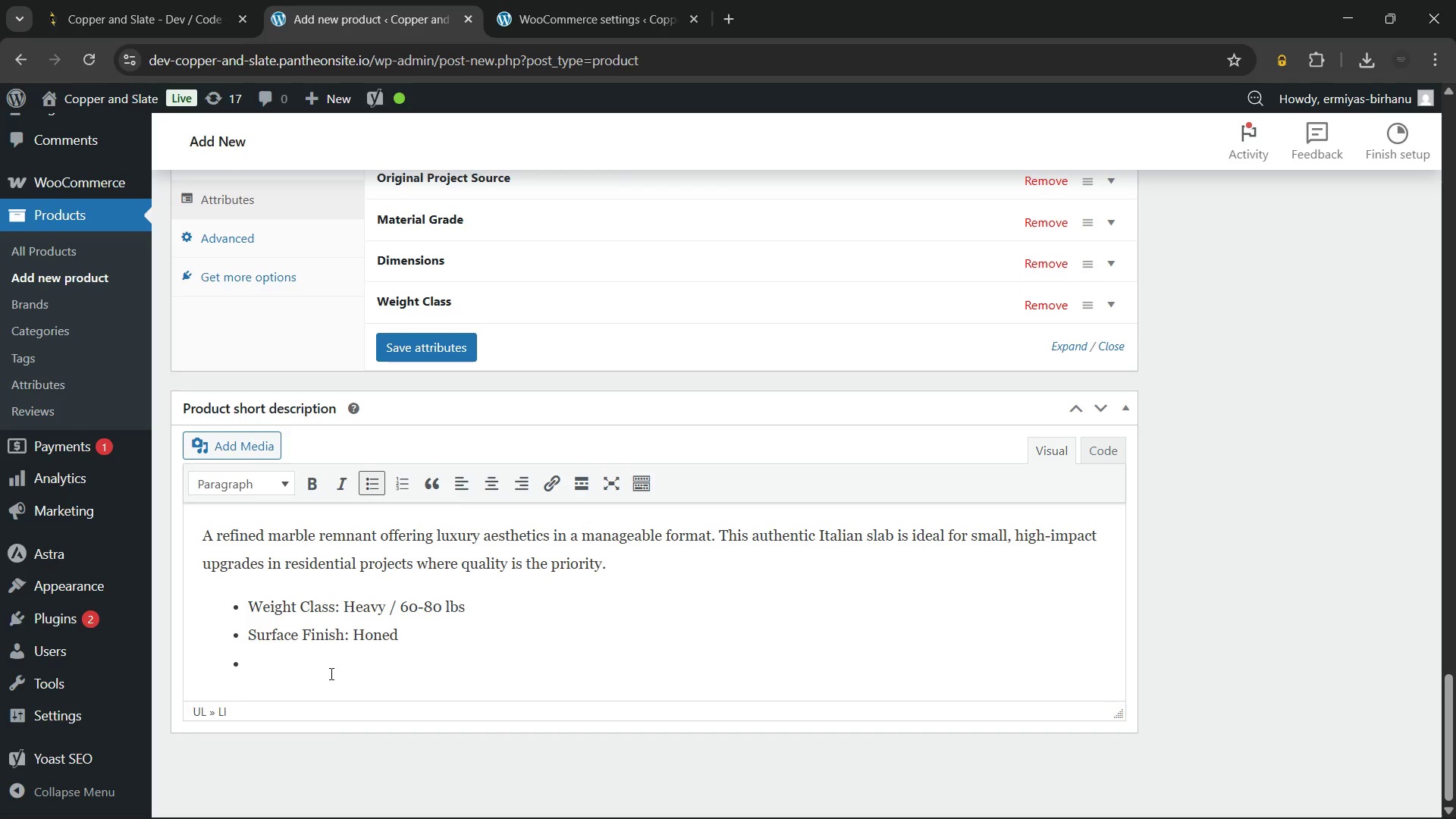 
left_click([328, 673])
 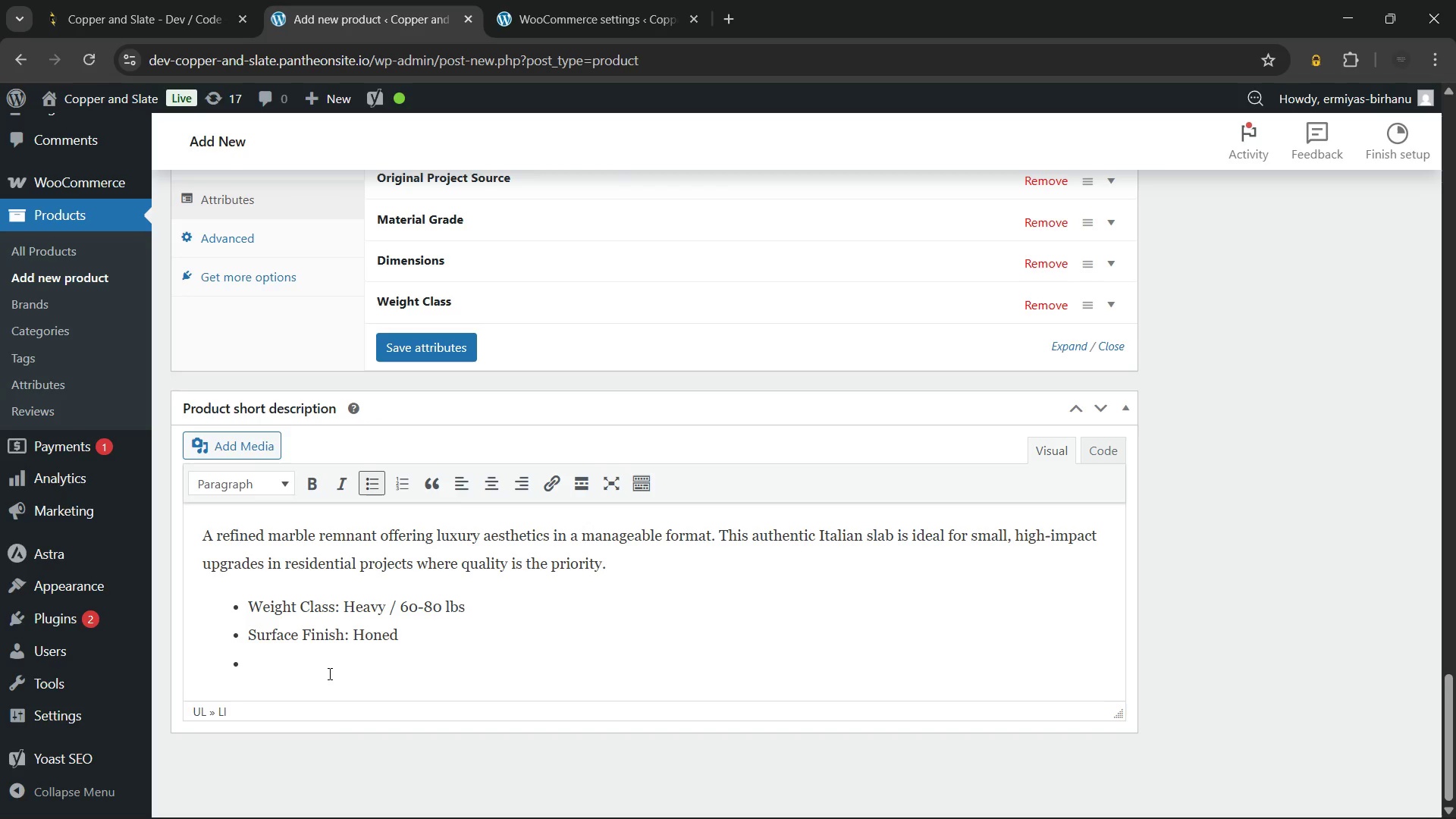 
type(Original Prj)
key(Backspace)
type(oject Source: The Heights Penthouse)
 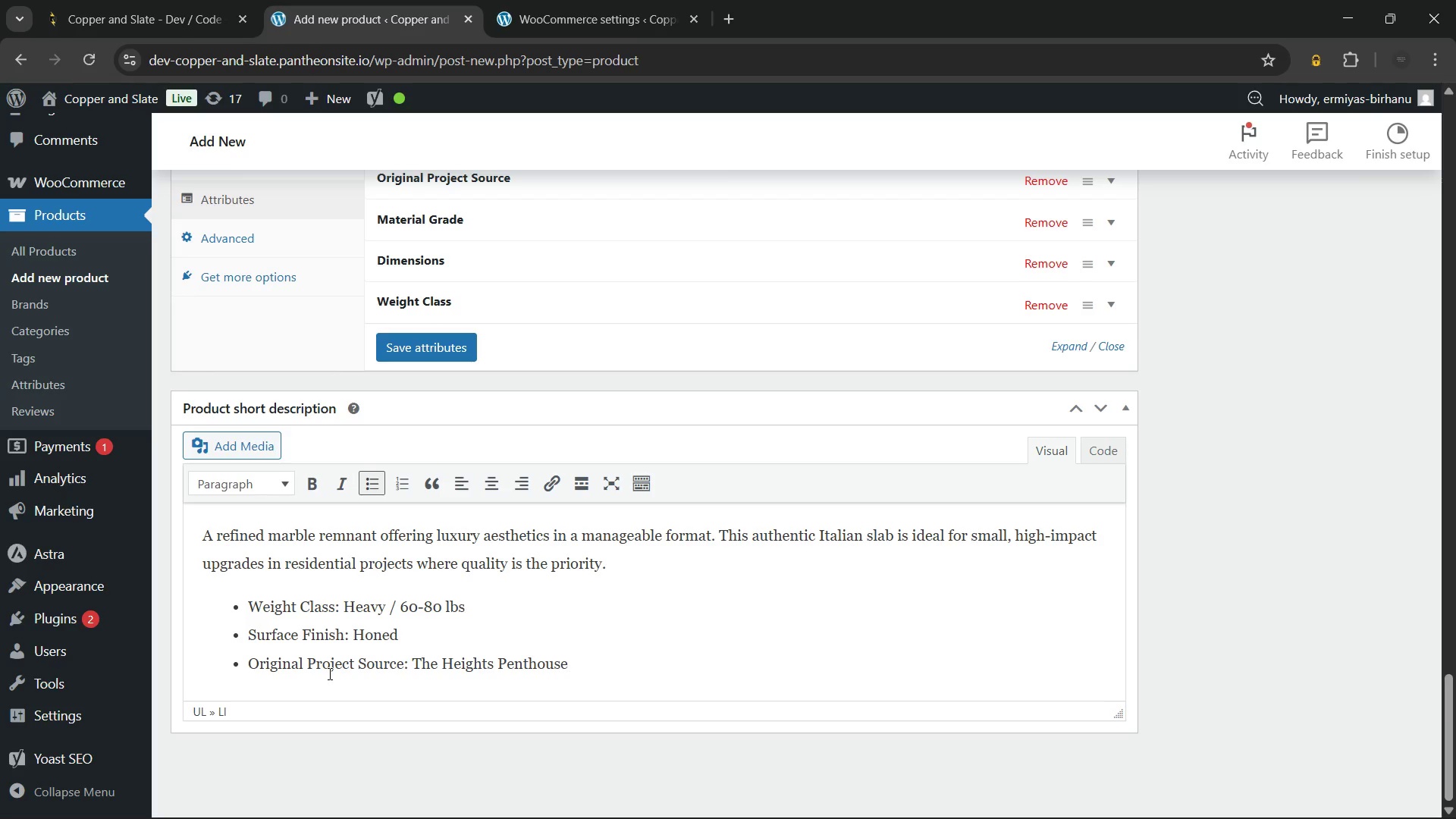 
scroll: coordinate [664, 637], scroll_direction: down, amount: 1.0
 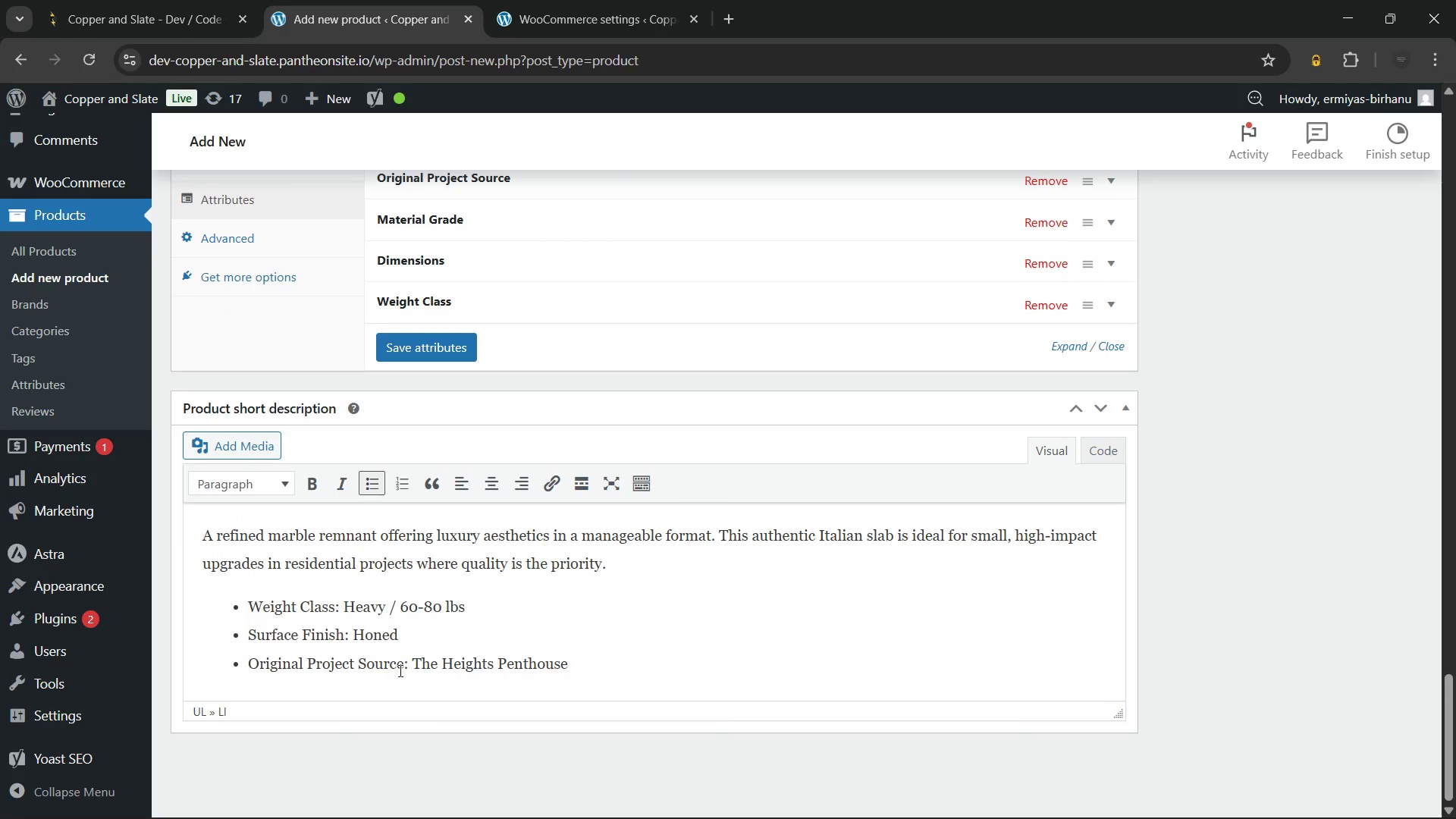 
left_click_drag(start_coordinate=[408, 667], to_coordinate=[238, 666])
 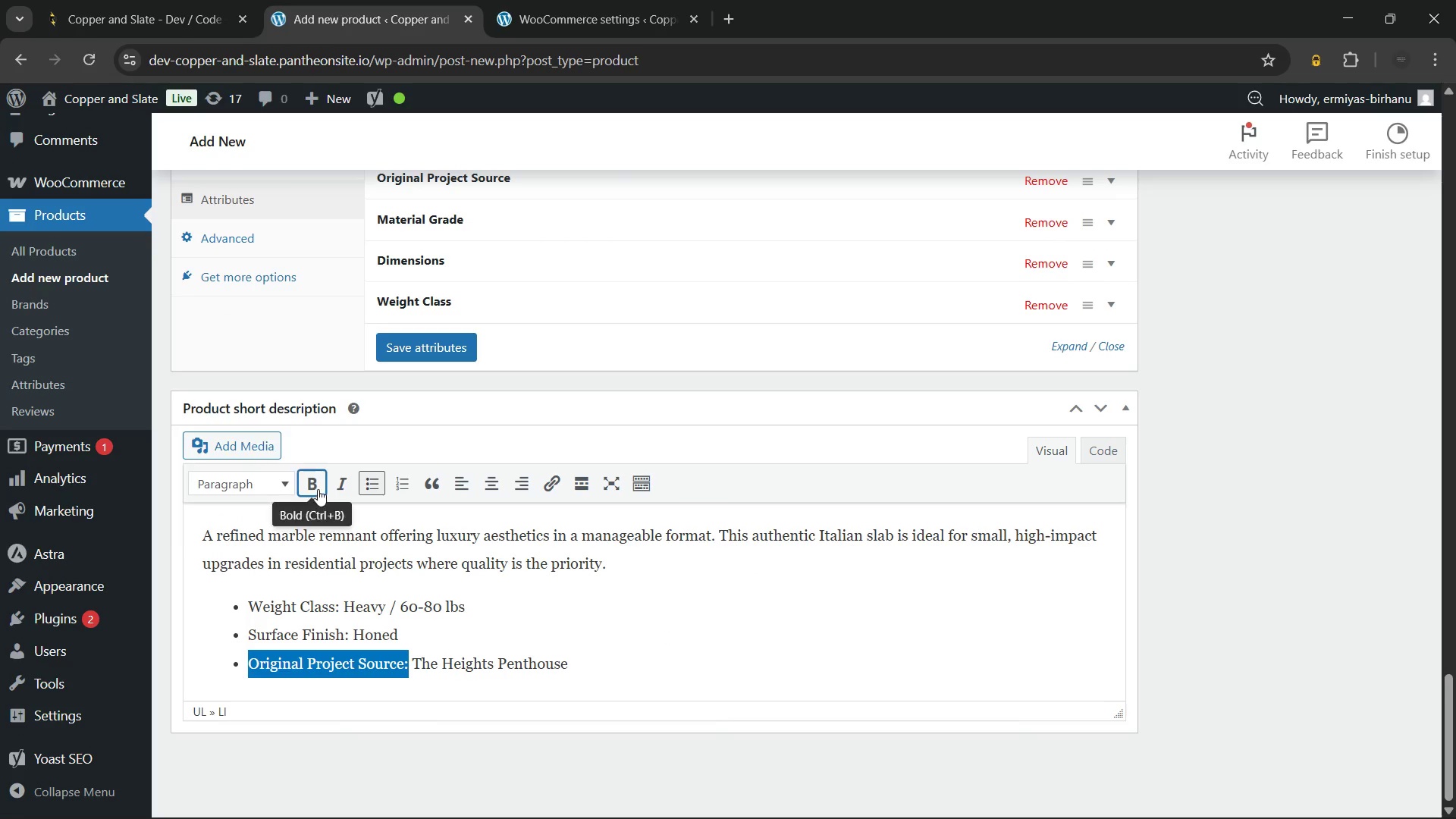 
left_click([318, 489])
 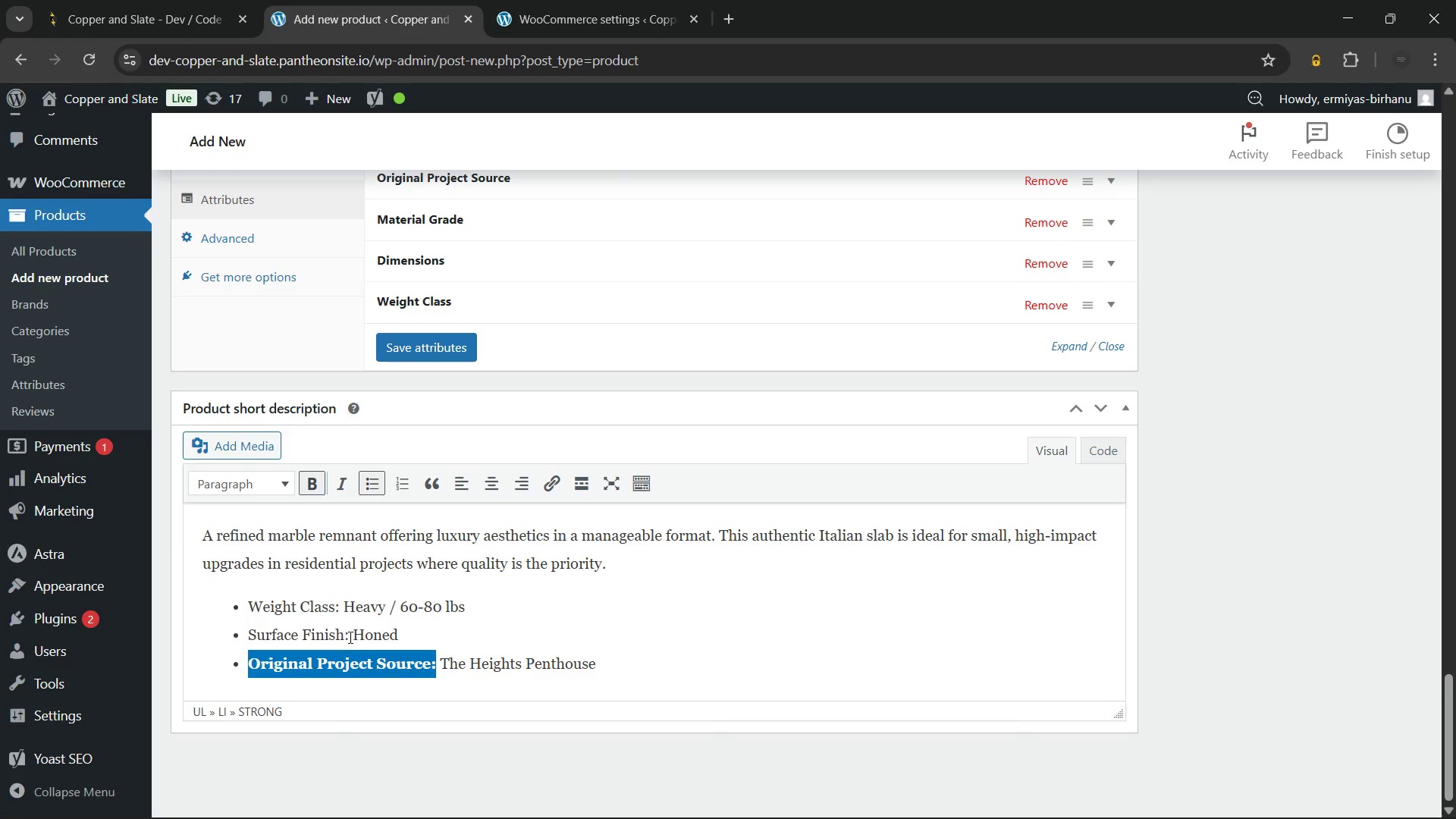 
left_click_drag(start_coordinate=[349, 637], to_coordinate=[210, 637])
 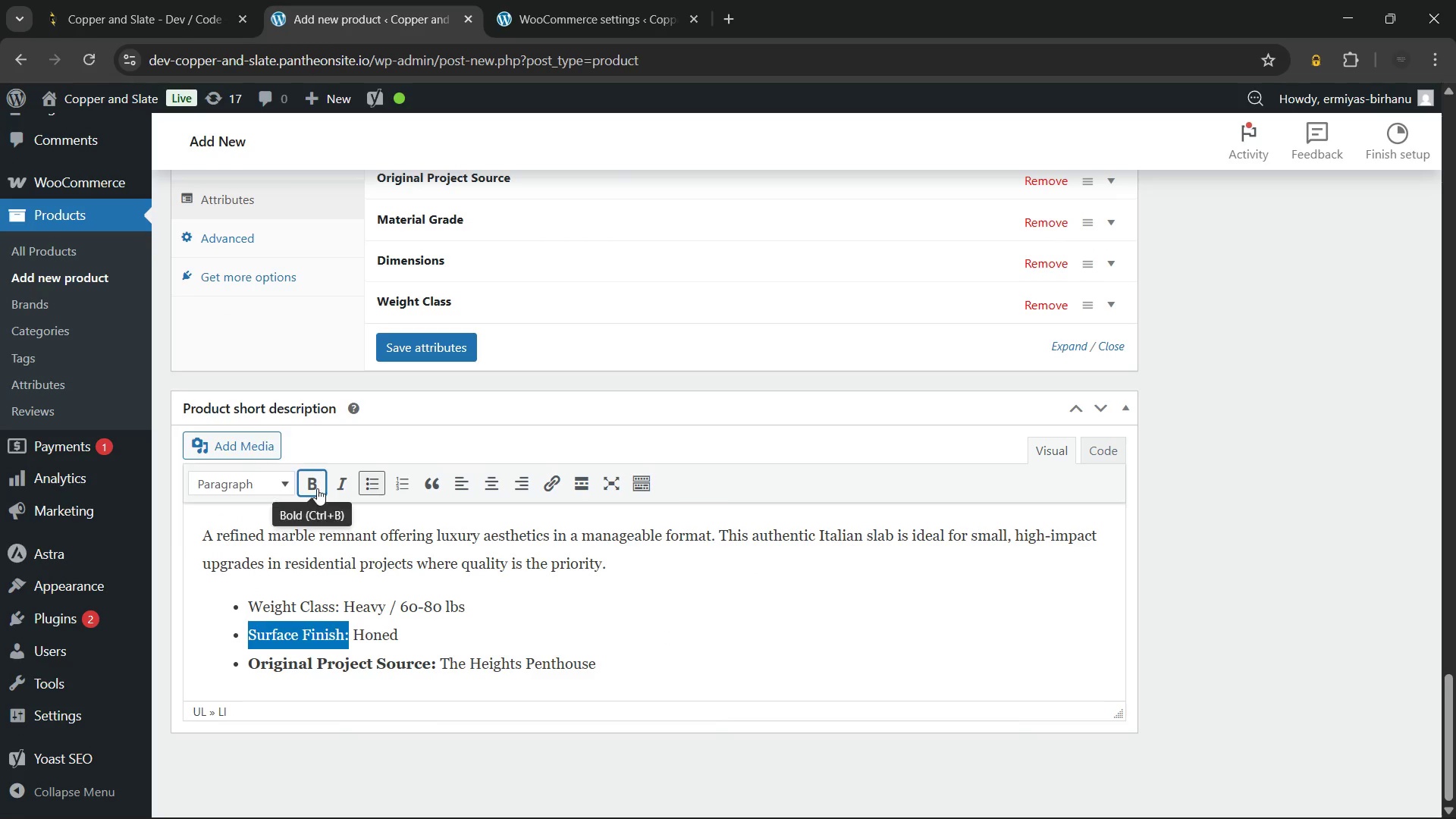 
left_click([317, 483])
 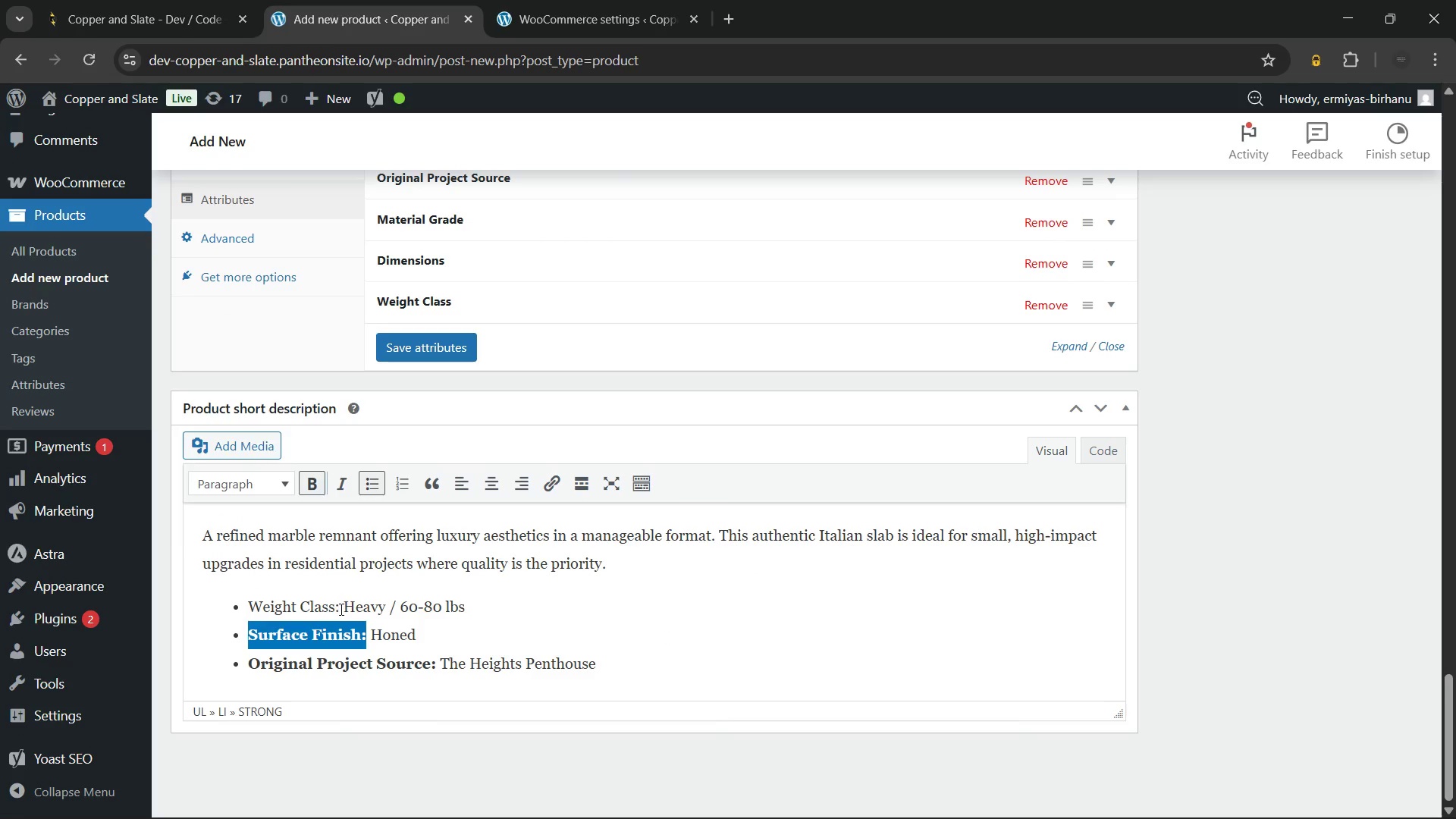 
left_click_drag(start_coordinate=[340, 608], to_coordinate=[203, 605])
 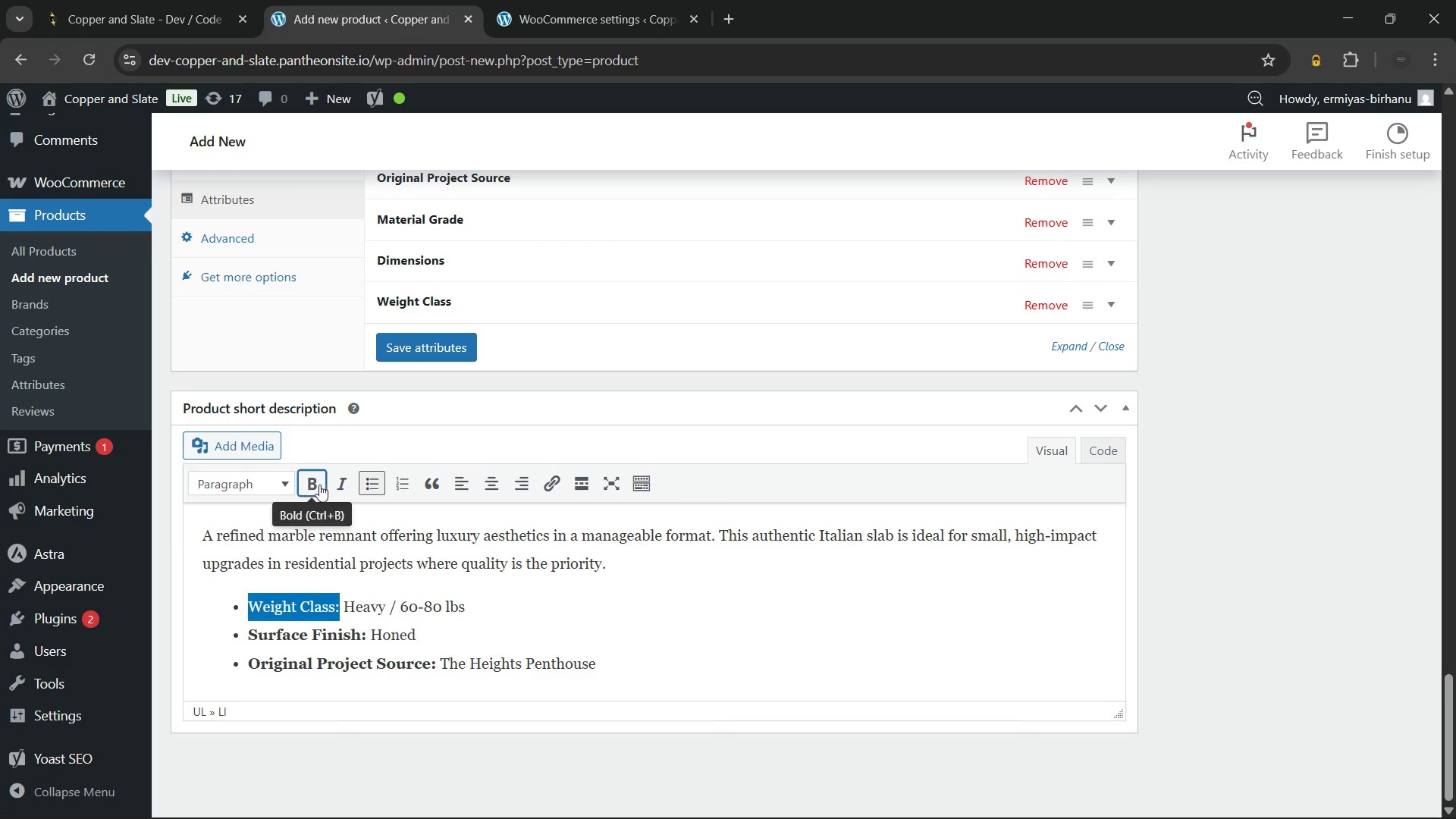 
left_click([321, 483])
 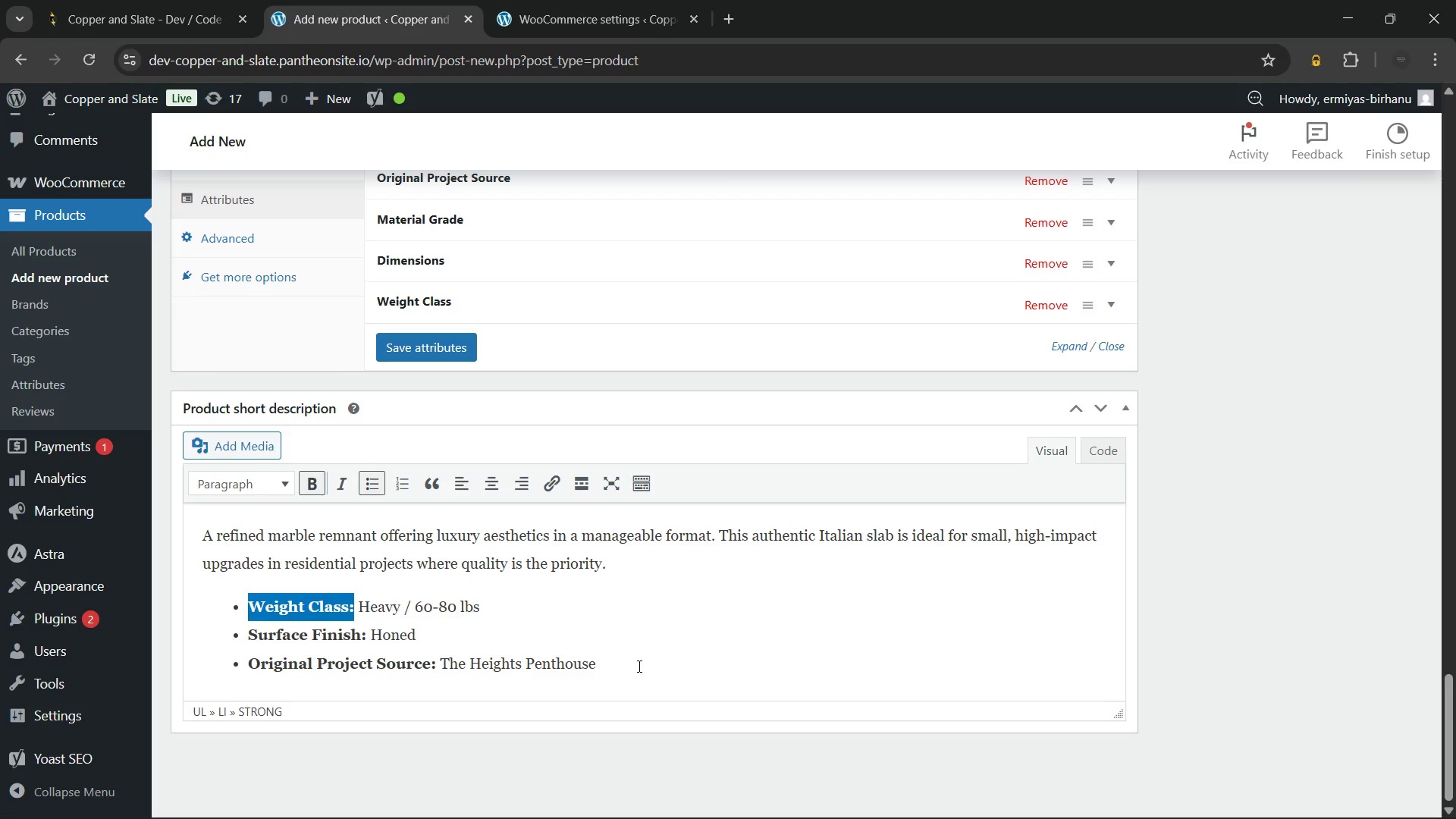 
left_click([638, 666])
 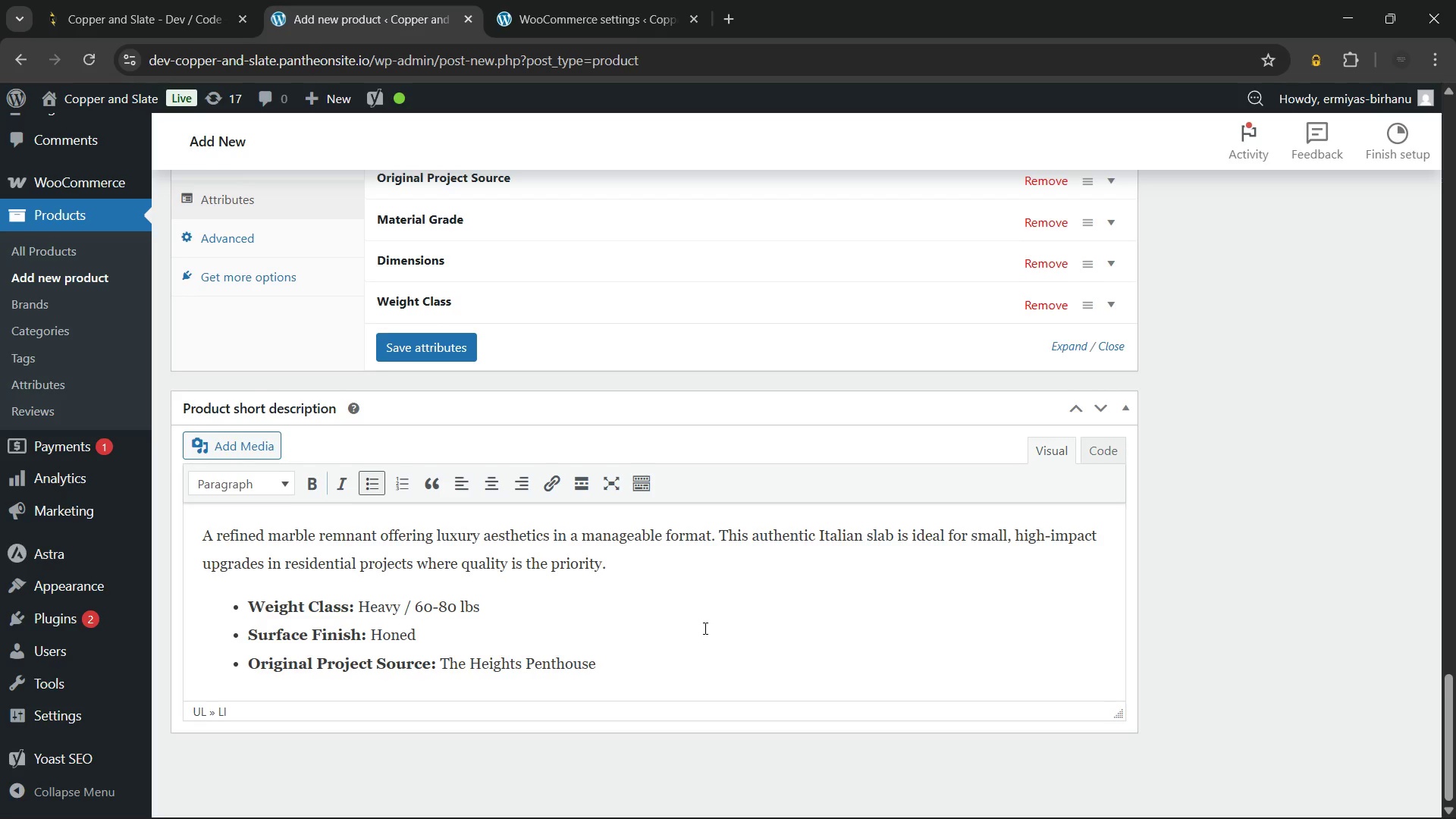 
scroll: coordinate [704, 628], scroll_direction: up, amount: 1.0
 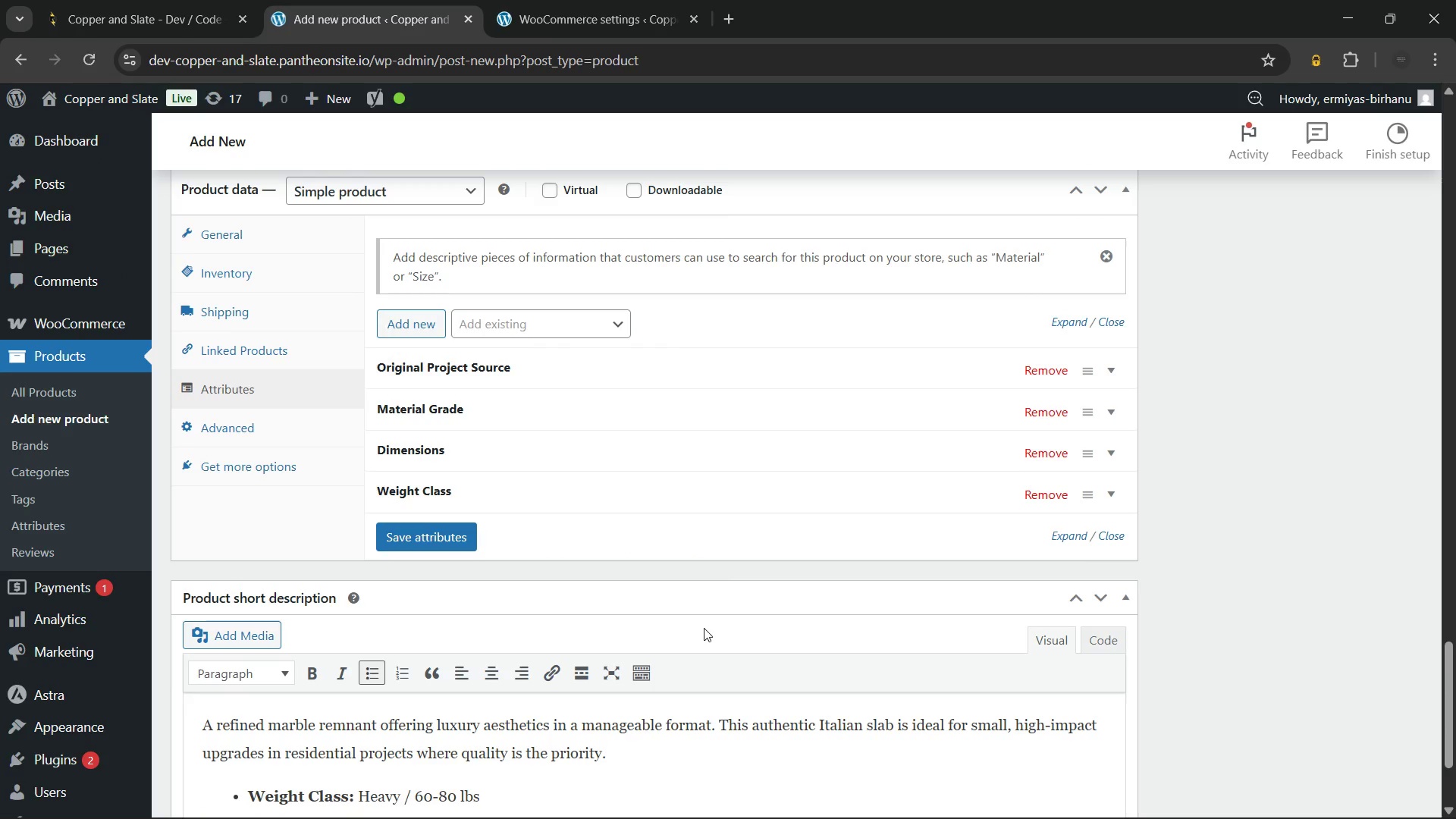 
scroll: coordinate [704, 628], scroll_direction: down, amount: 1.0
 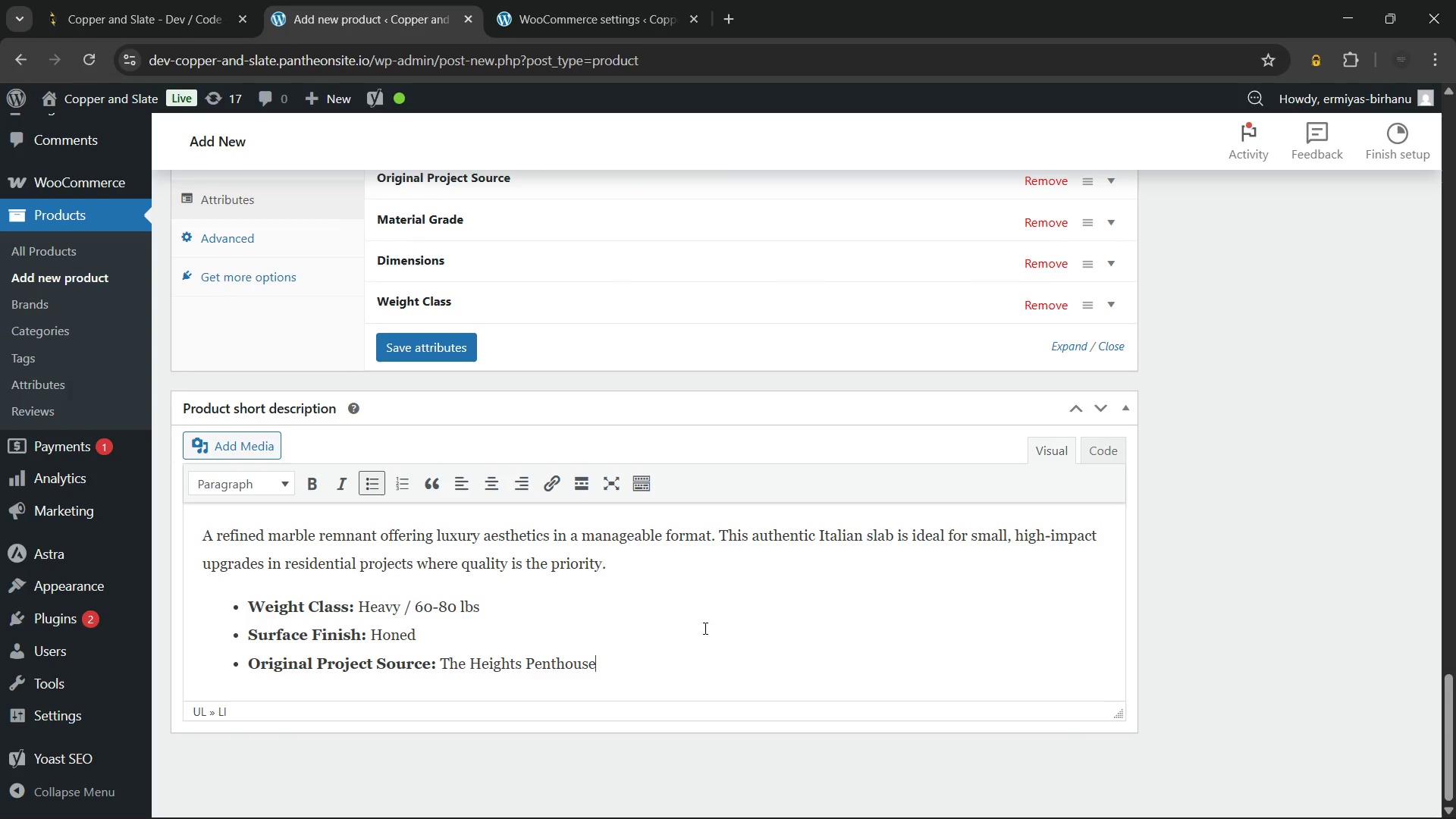 
scroll: coordinate [704, 628], scroll_direction: up, amount: 2.0
 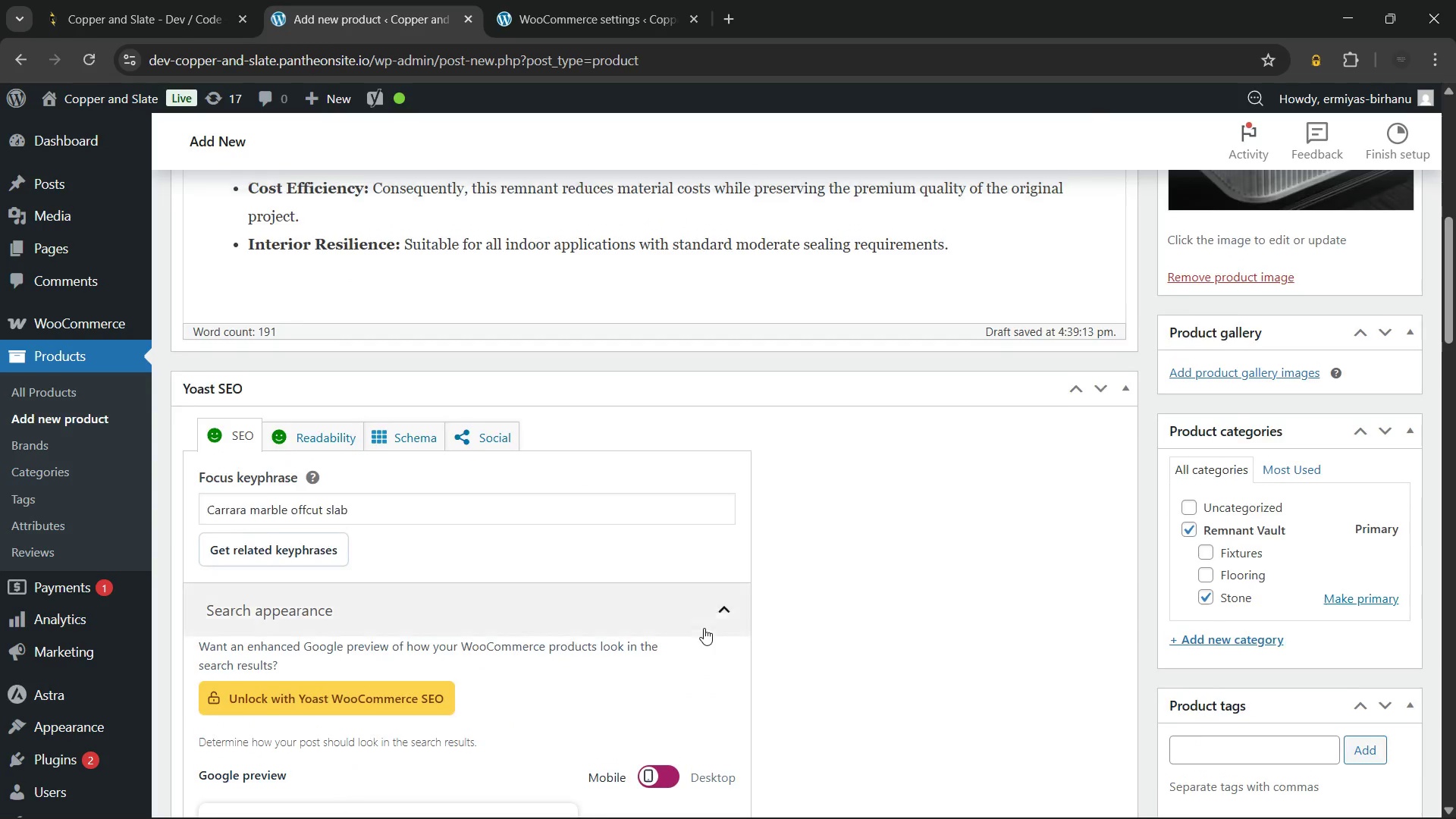 
left_click([694, 18])
 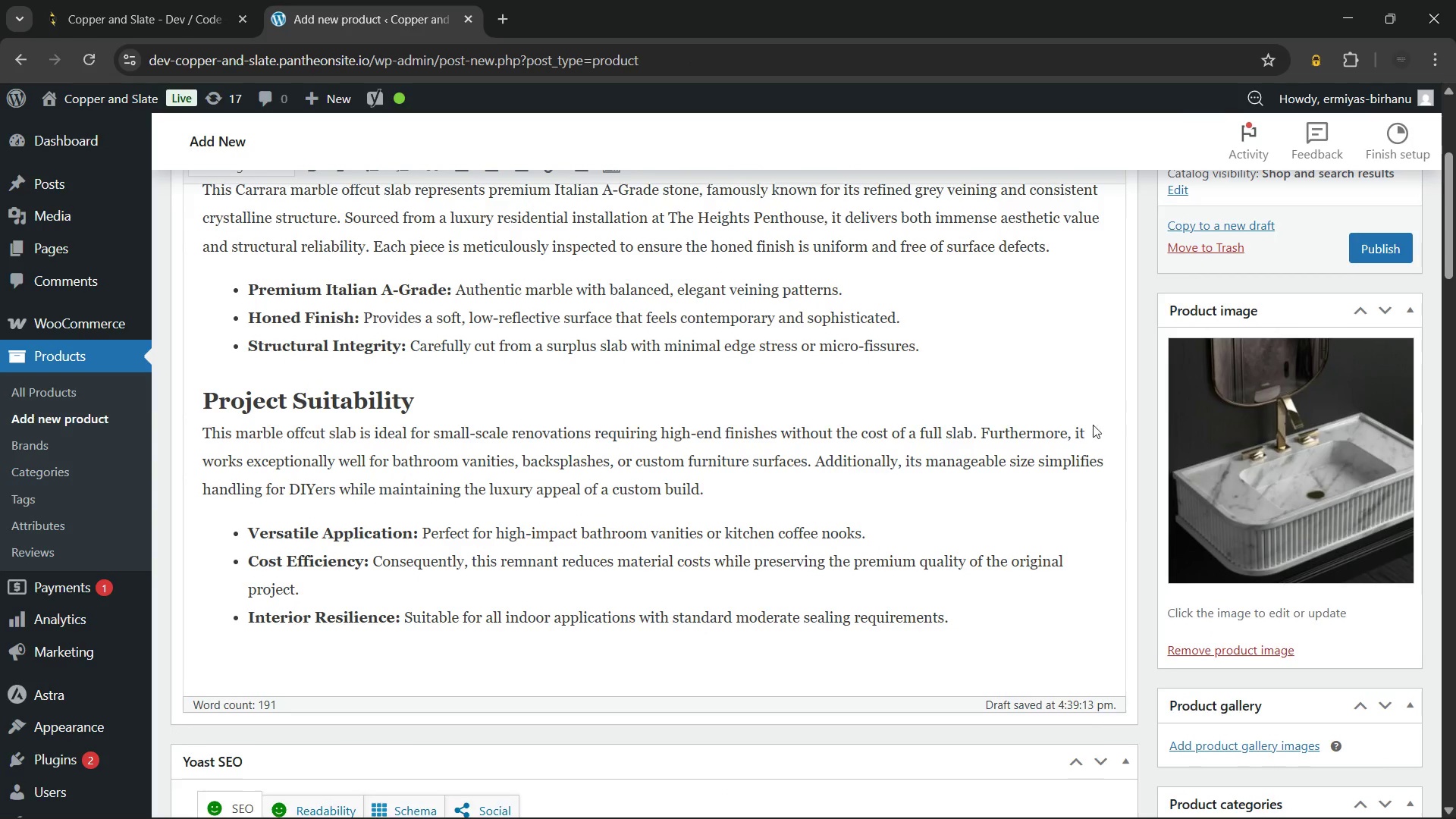 
scroll: coordinate [1093, 425], scroll_direction: up, amount: 3.0
 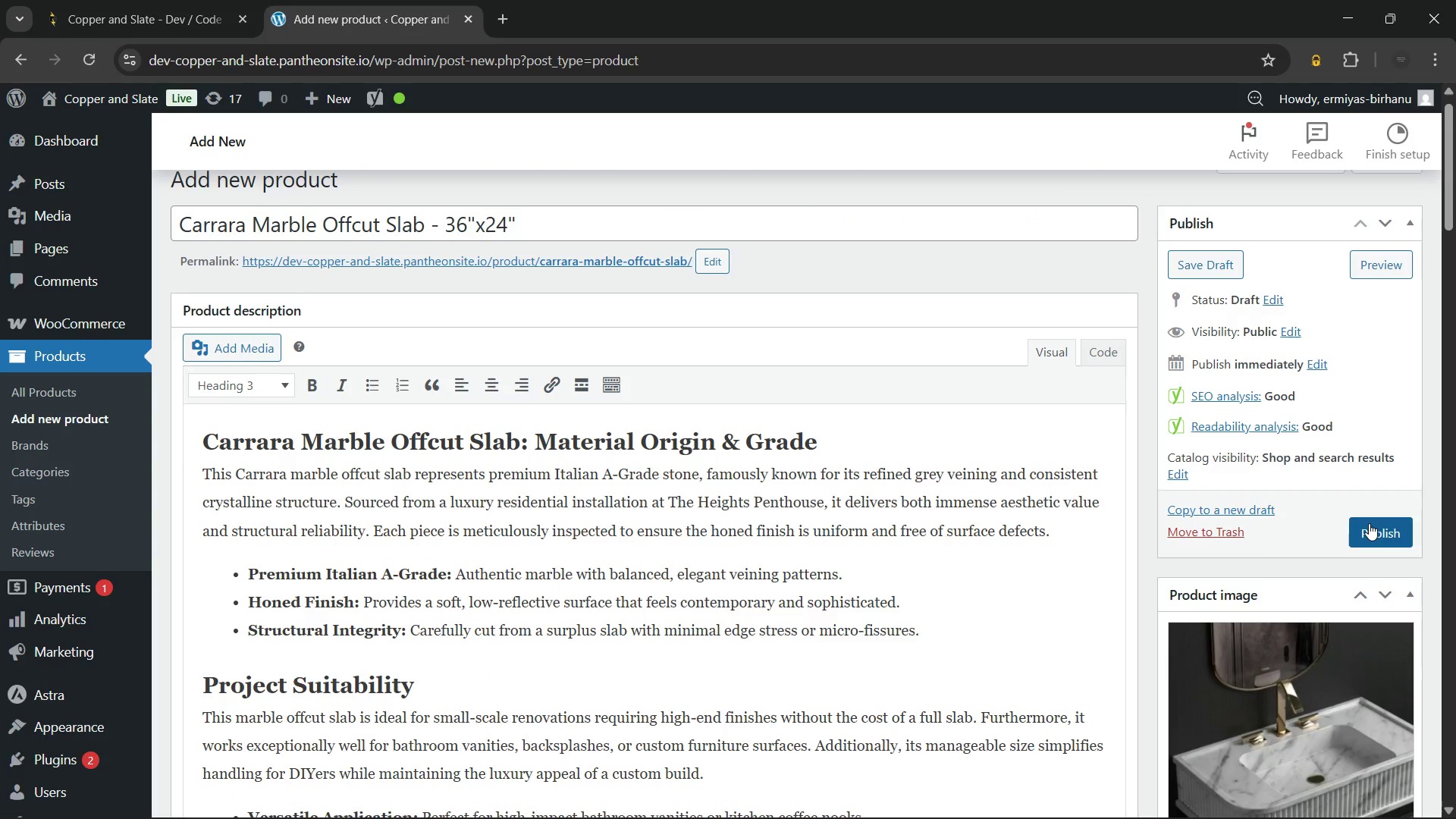 
left_click([1369, 523])
 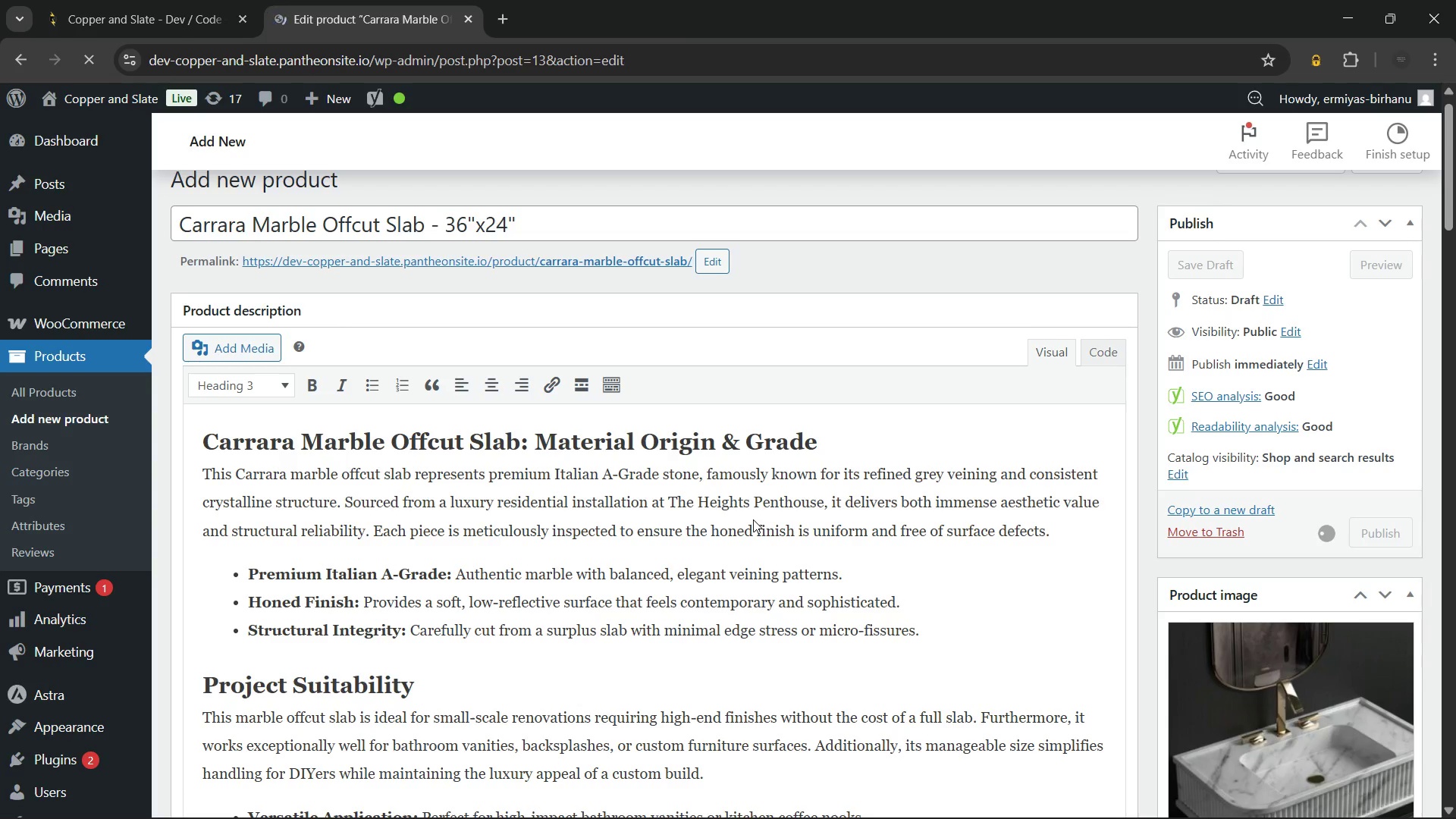 
wait(12.81)
 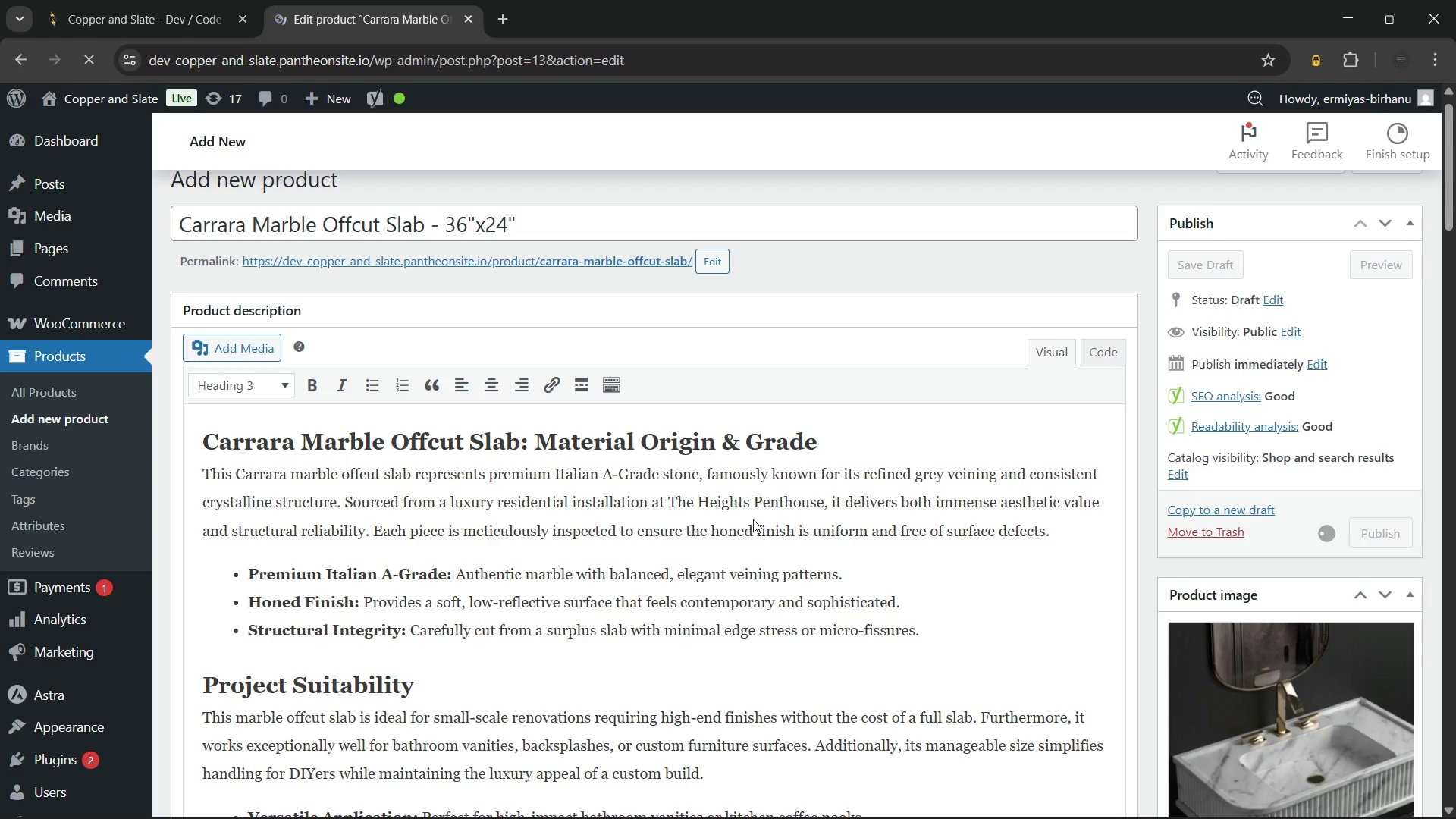 
mouse_move([655, 449])
 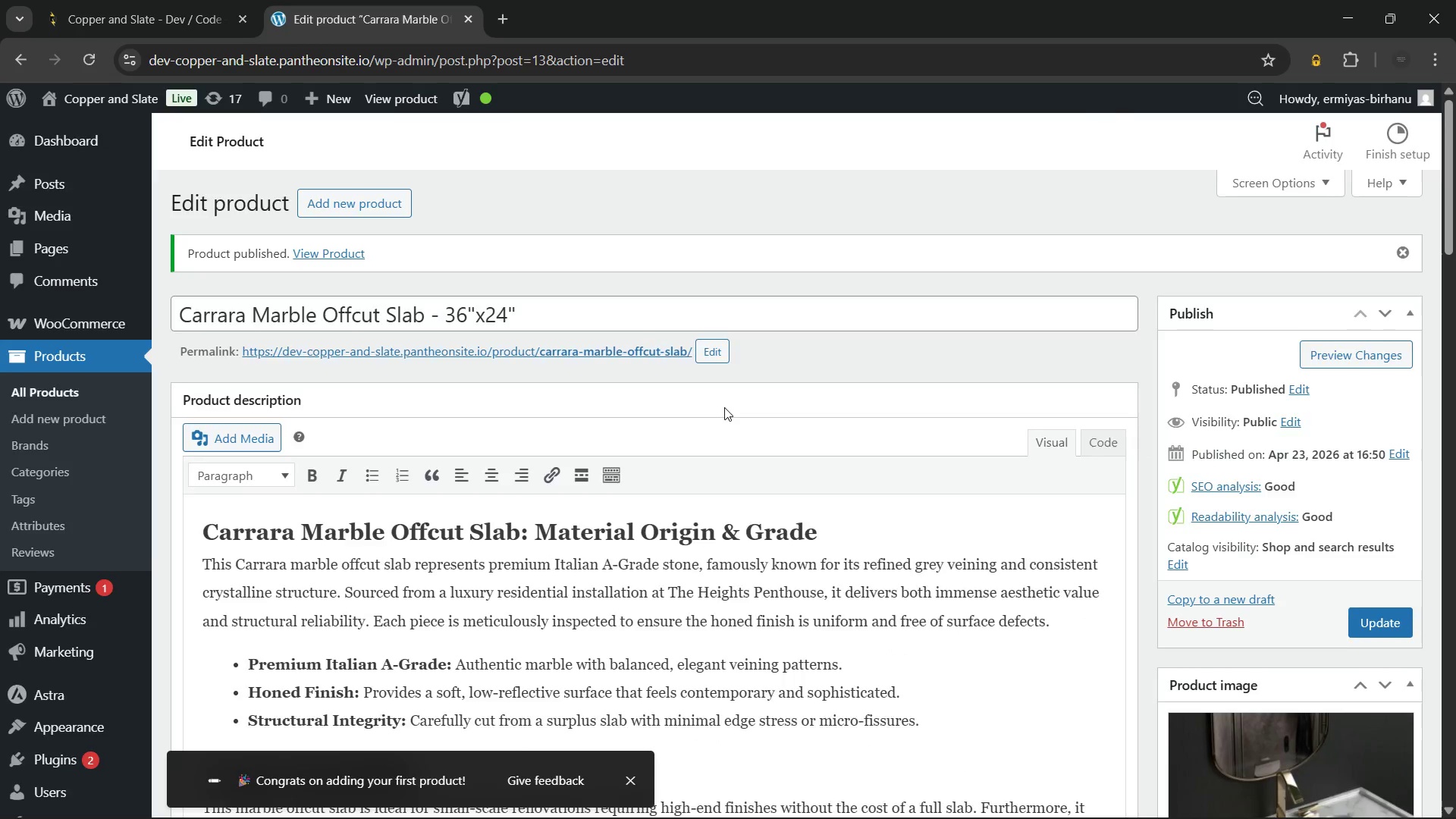 
scroll: coordinate [724, 407], scroll_direction: down, amount: 6.0
 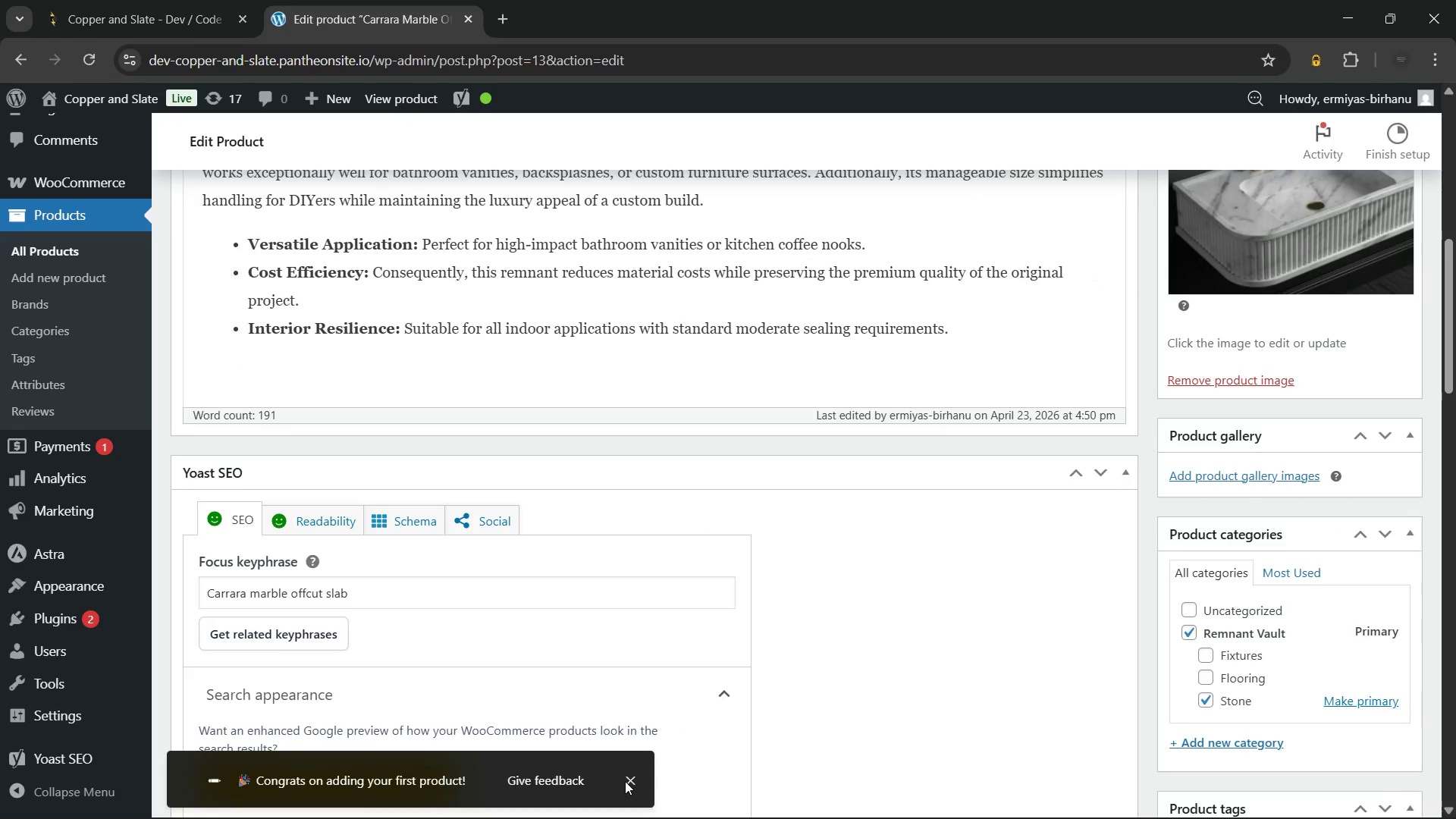 
left_click([625, 781])
 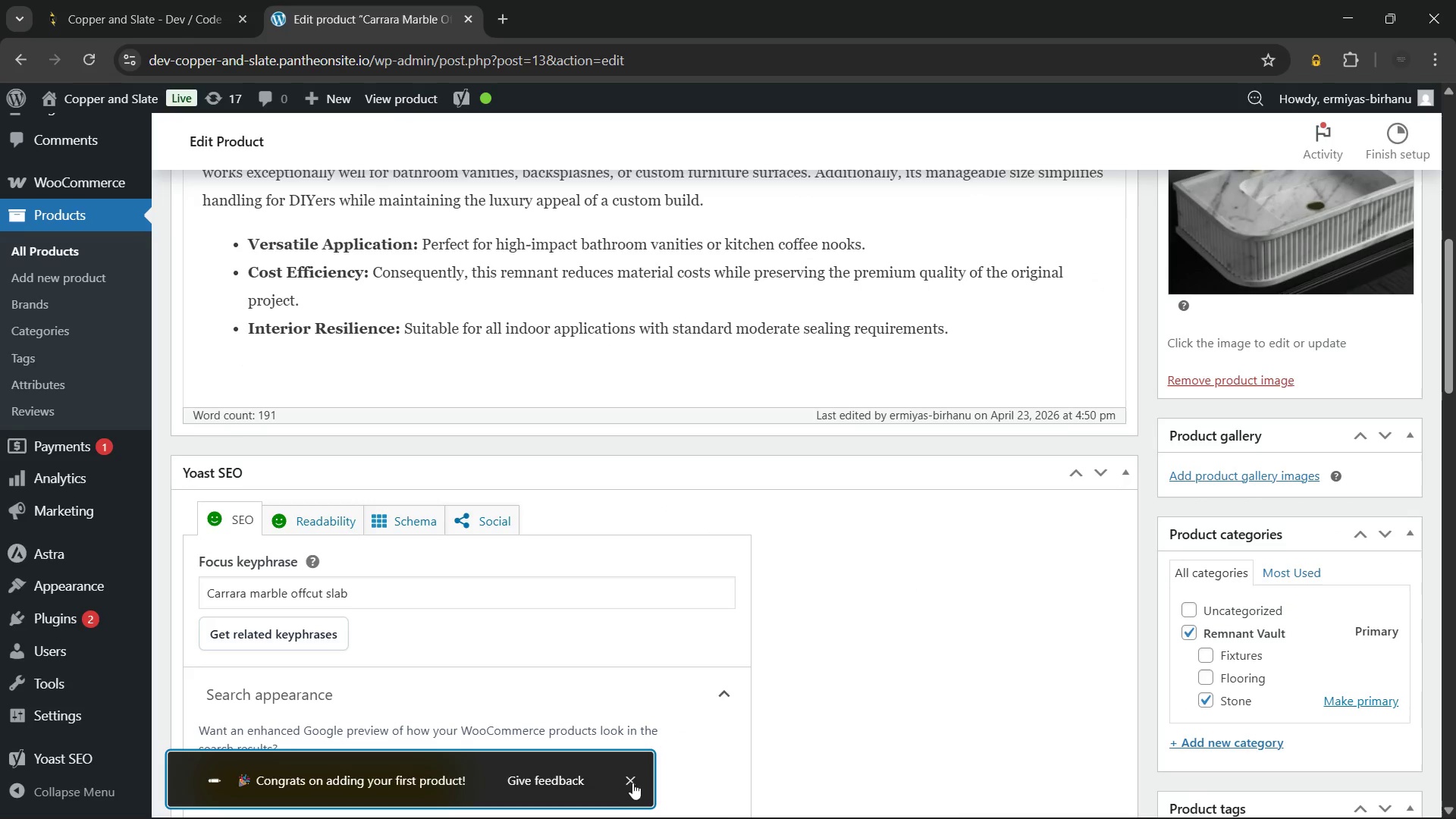 
left_click([629, 778])
 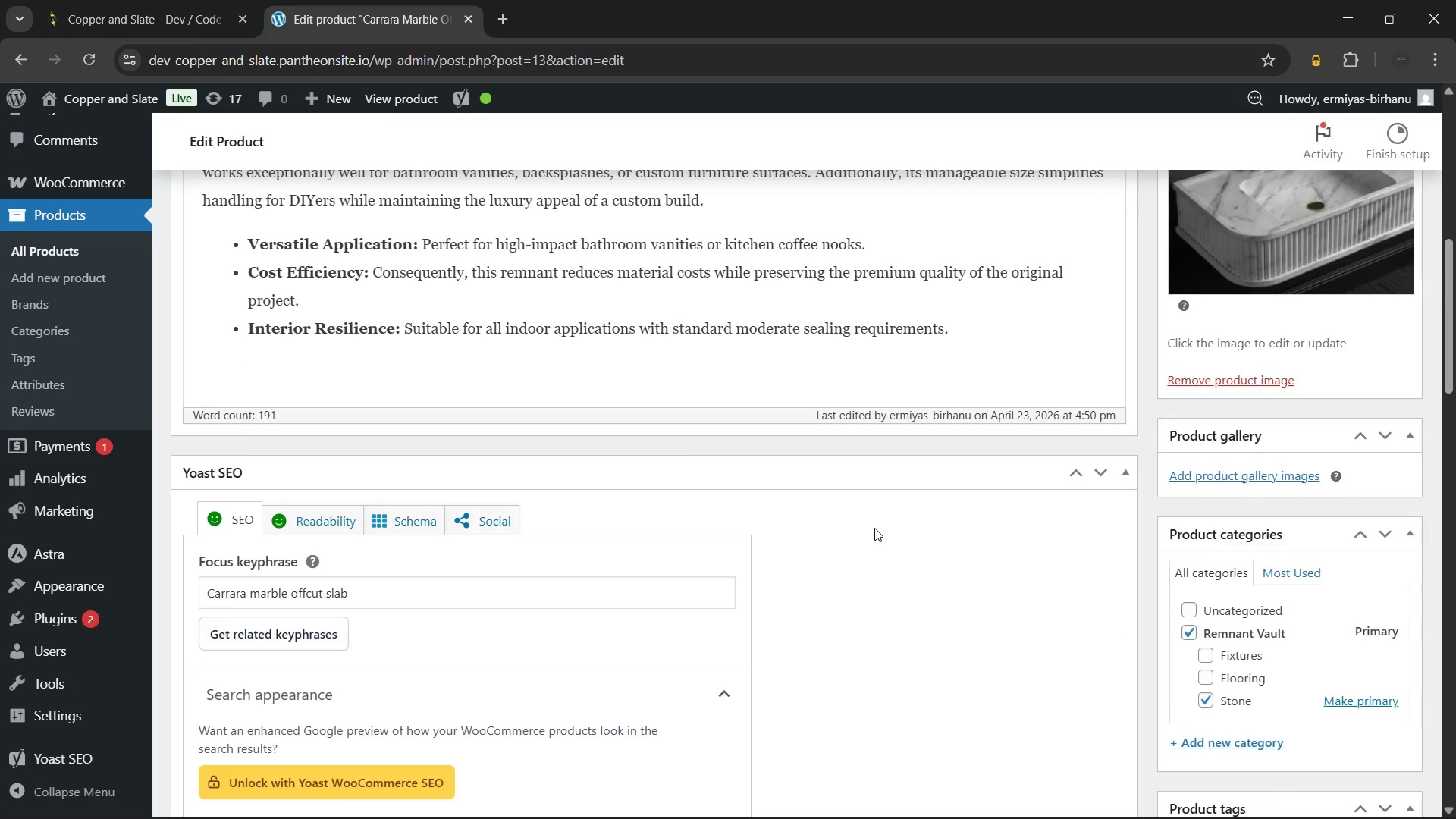 
scroll: coordinate [874, 528], scroll_direction: down, amount: 2.0
 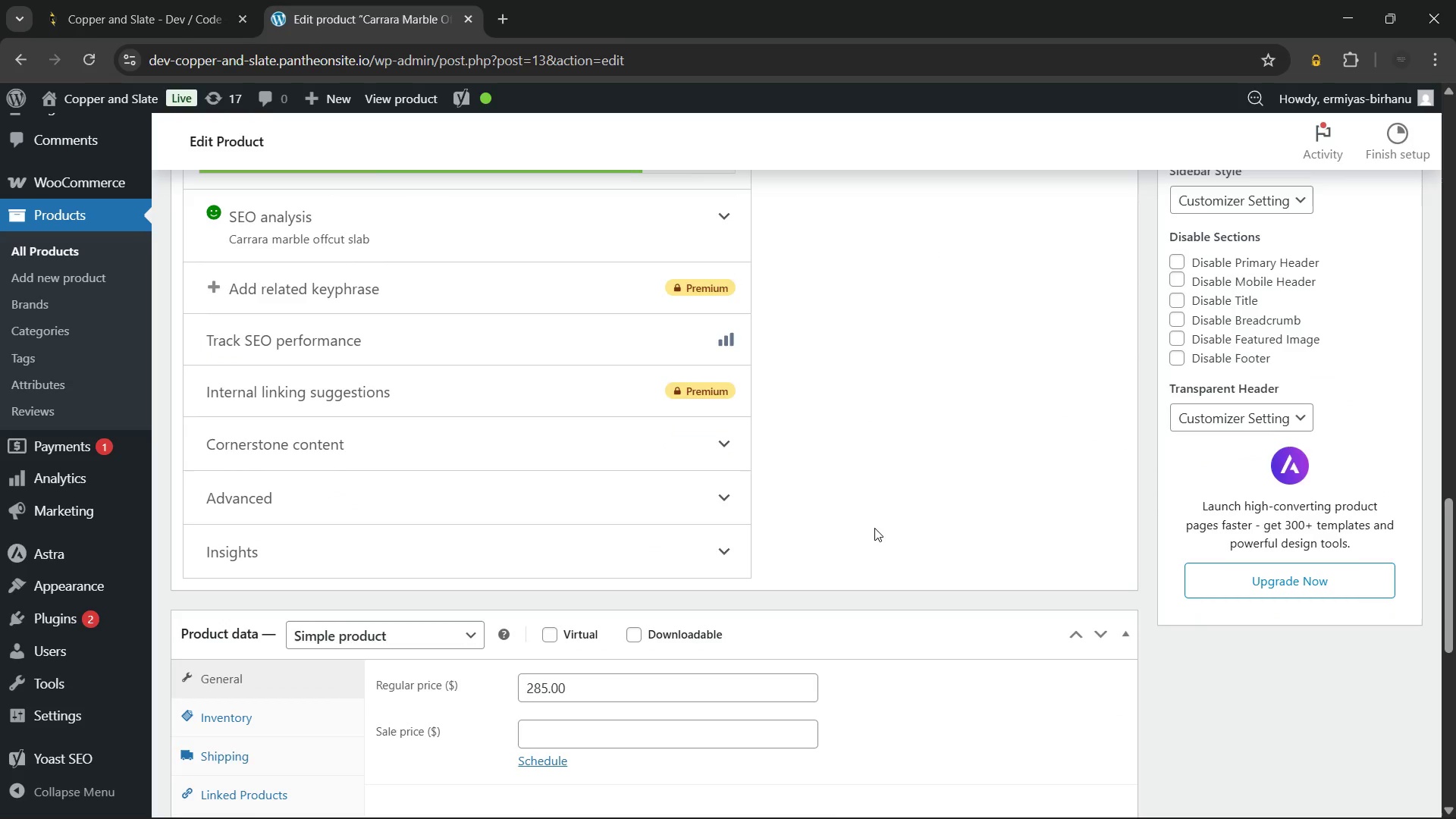 
scroll: coordinate [874, 528], scroll_direction: up, amount: 6.0
 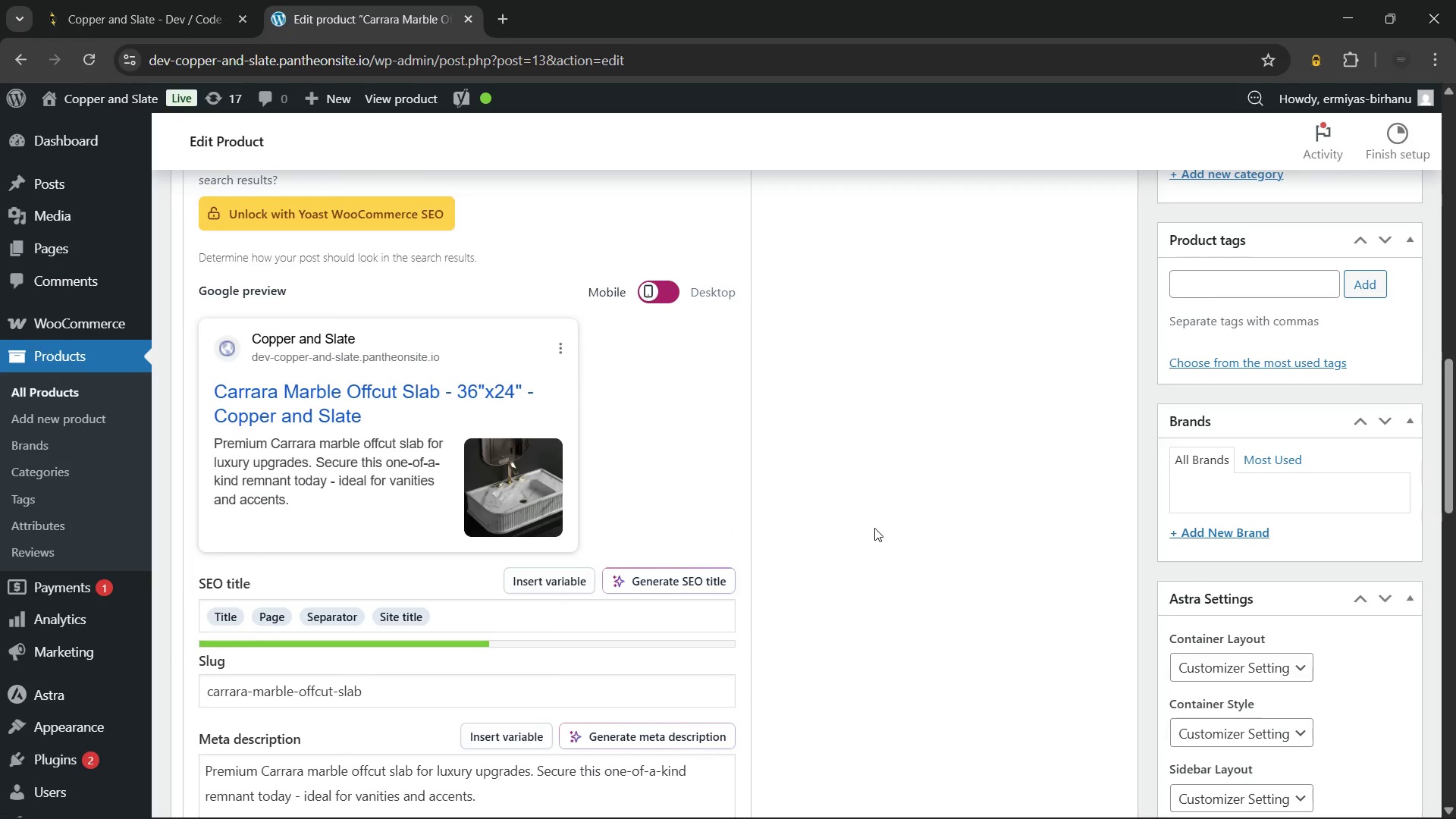 
scroll: coordinate [874, 528], scroll_direction: none, amount: 0.0
 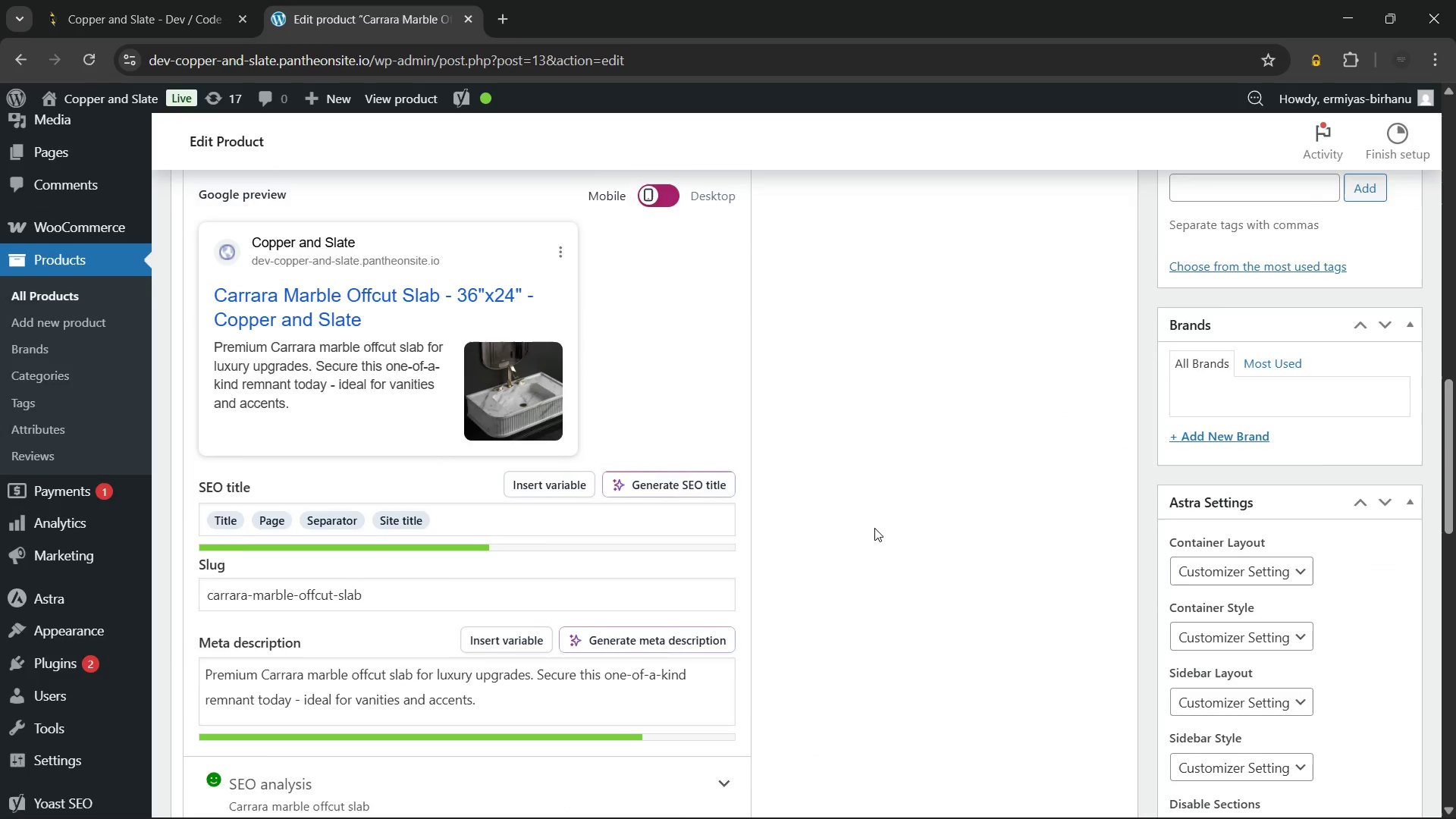 
scroll: coordinate [874, 528], scroll_direction: down, amount: 11.0
 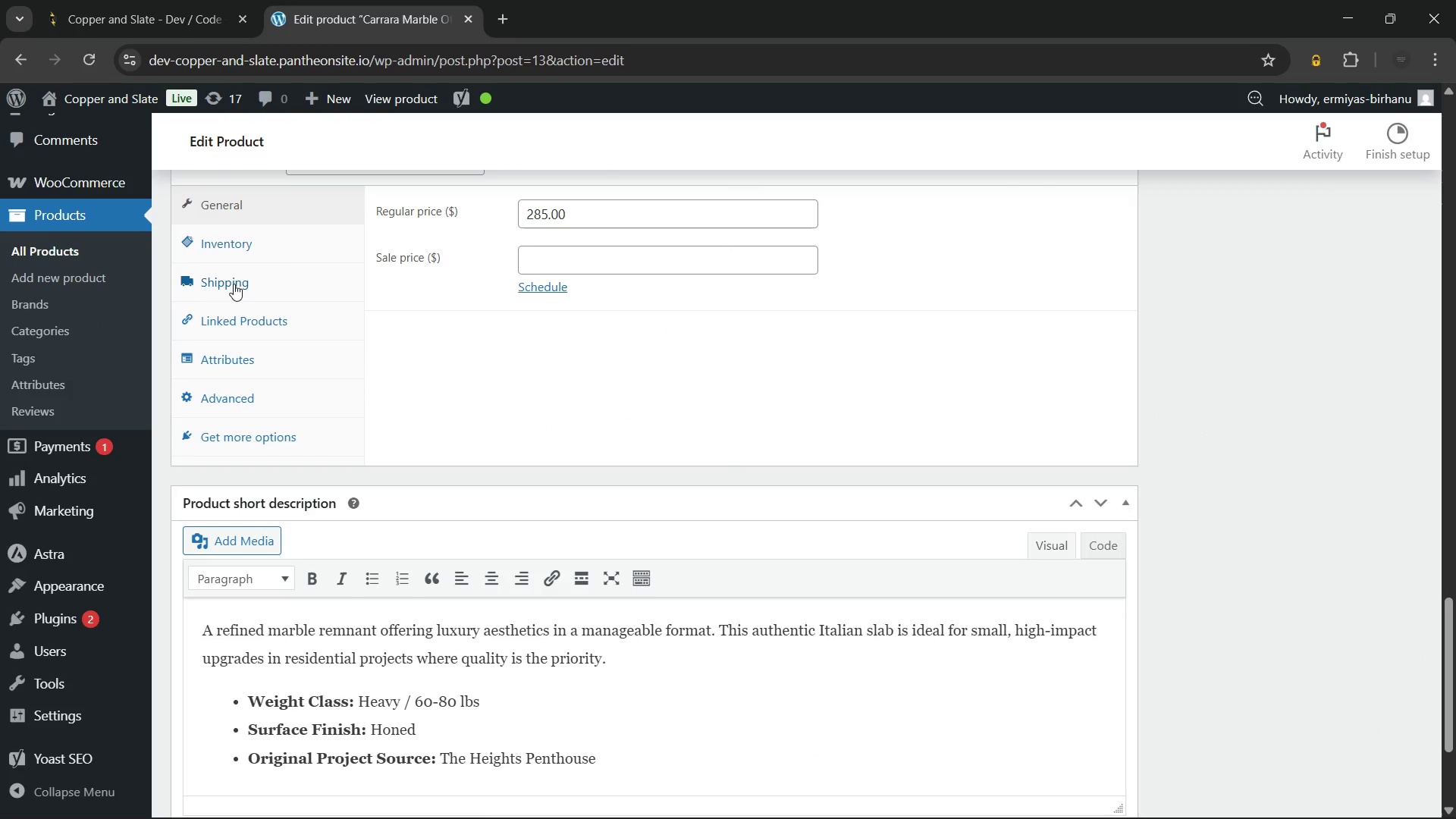 
left_click([243, 284])
 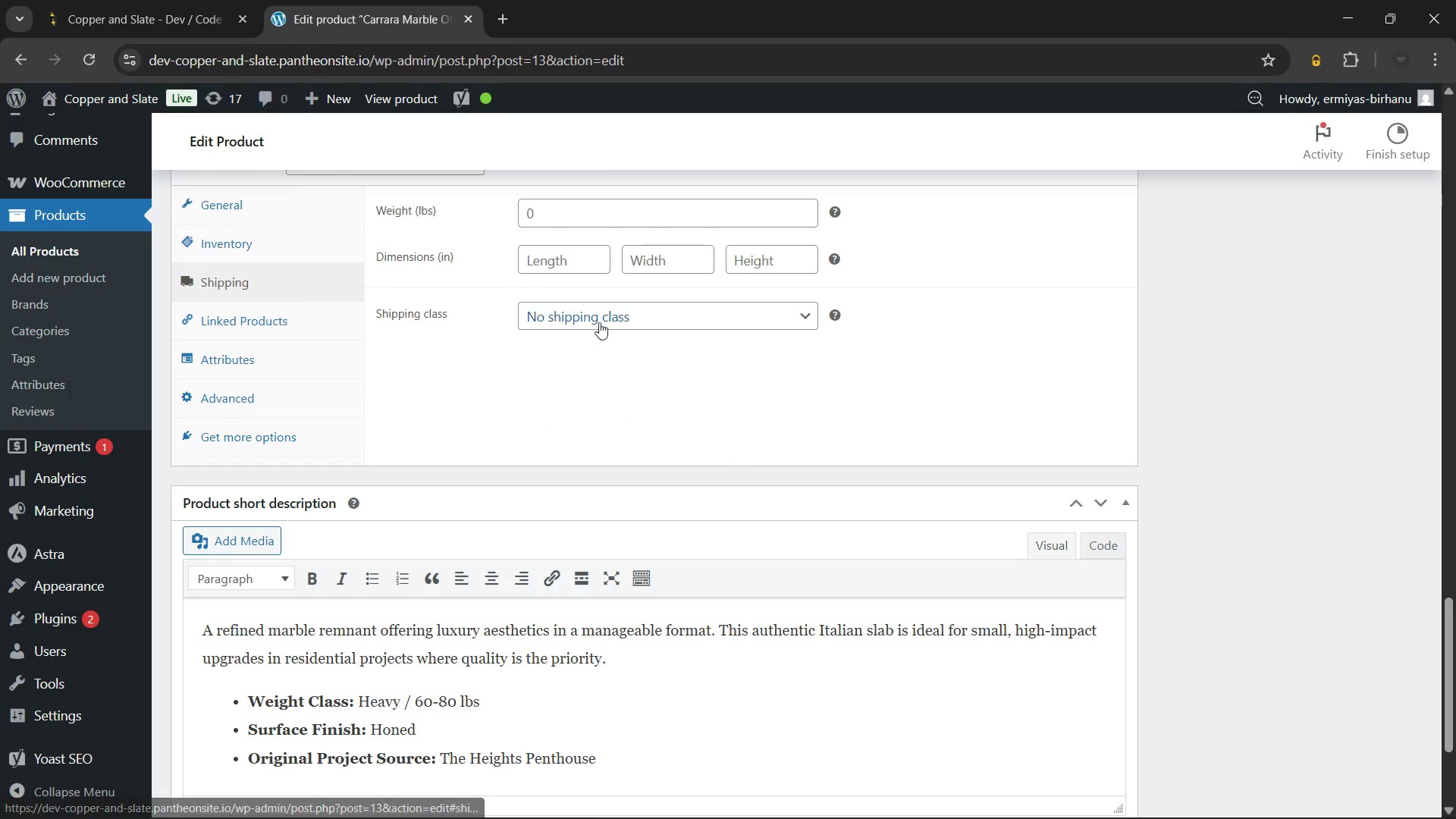 
left_click([599, 318])
 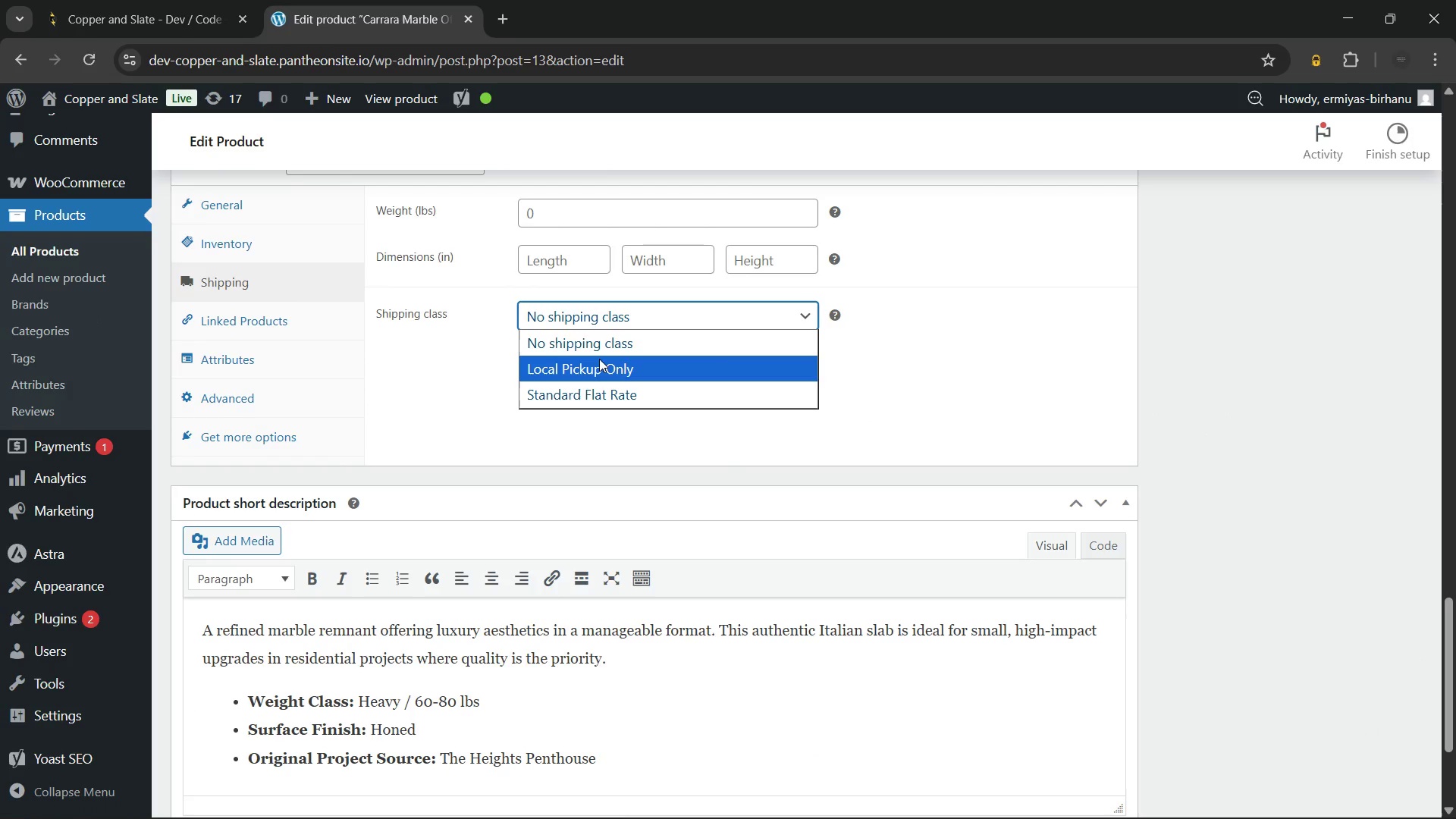 
left_click([599, 360])
 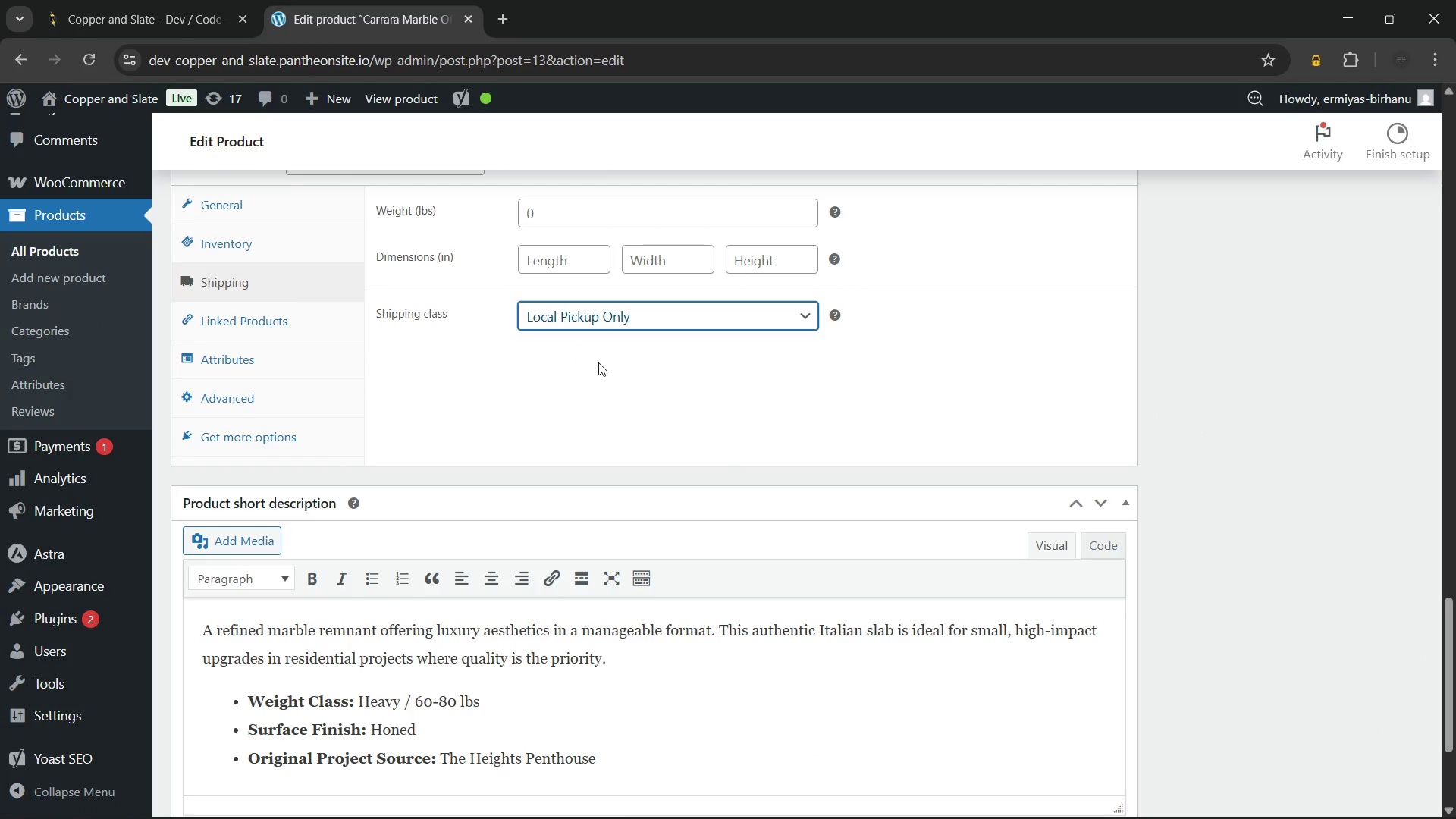 
left_click([598, 362])
 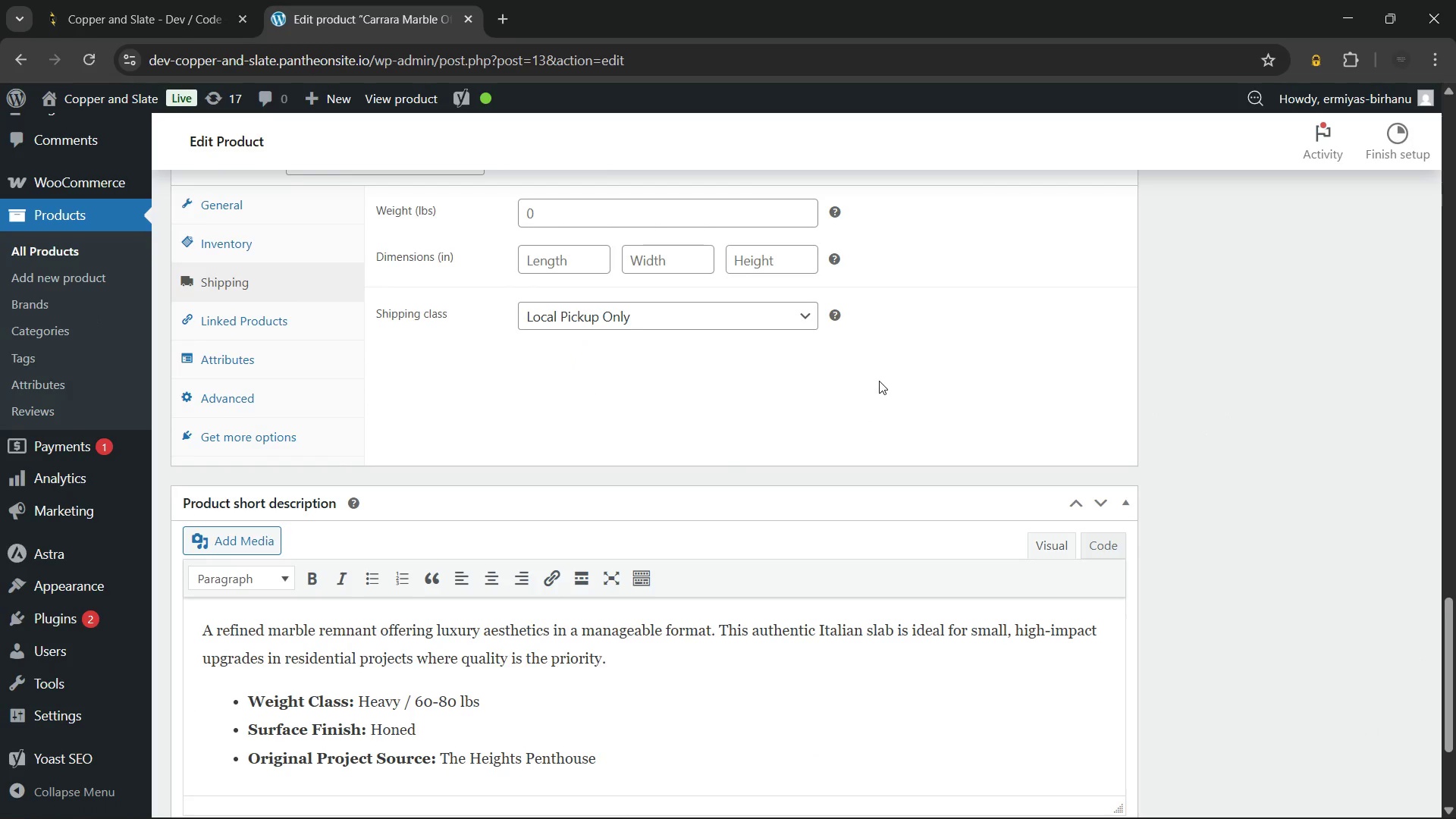 
scroll: coordinate [879, 381], scroll_direction: up, amount: 26.0
 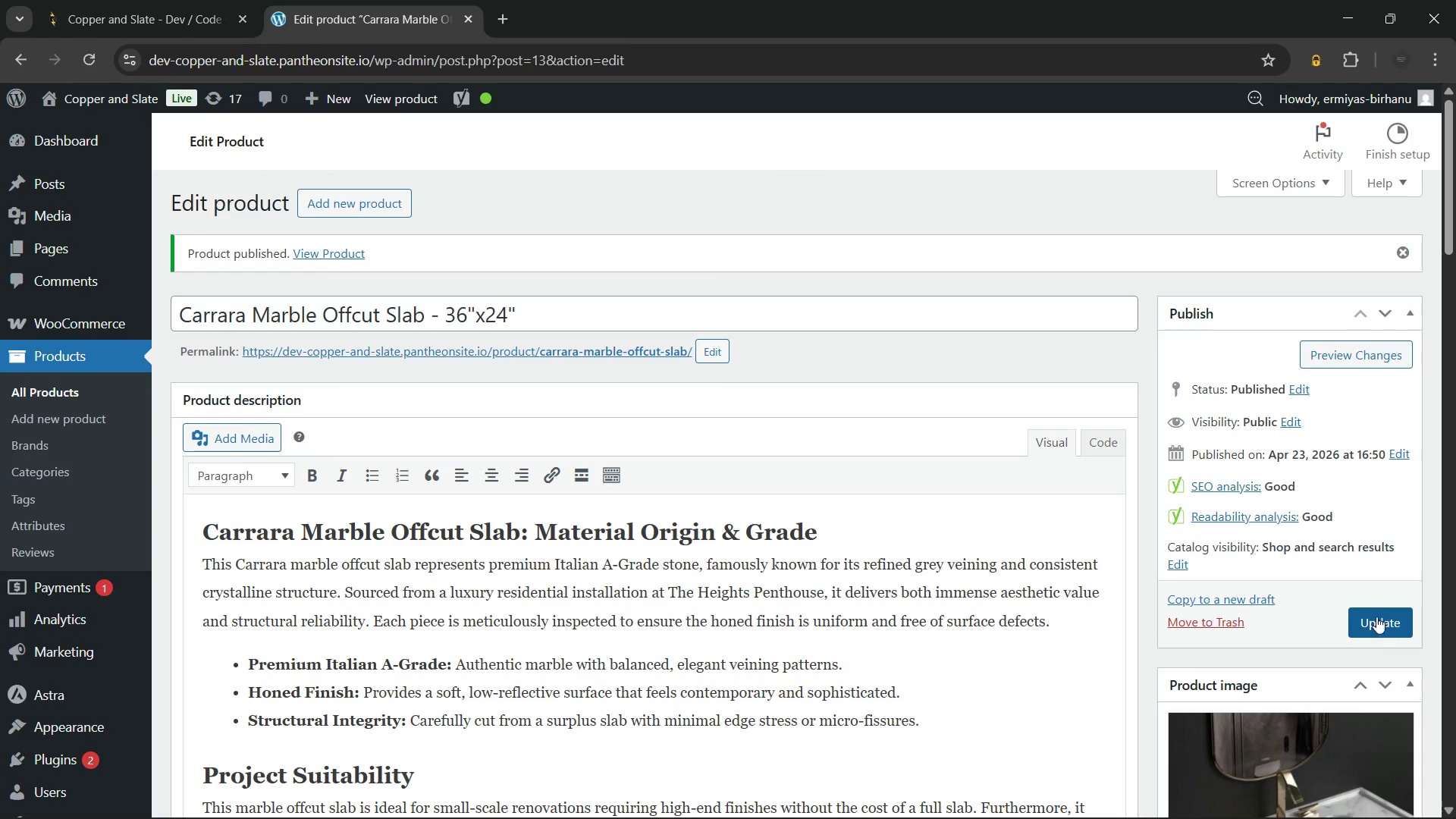 
left_click([1376, 612])
 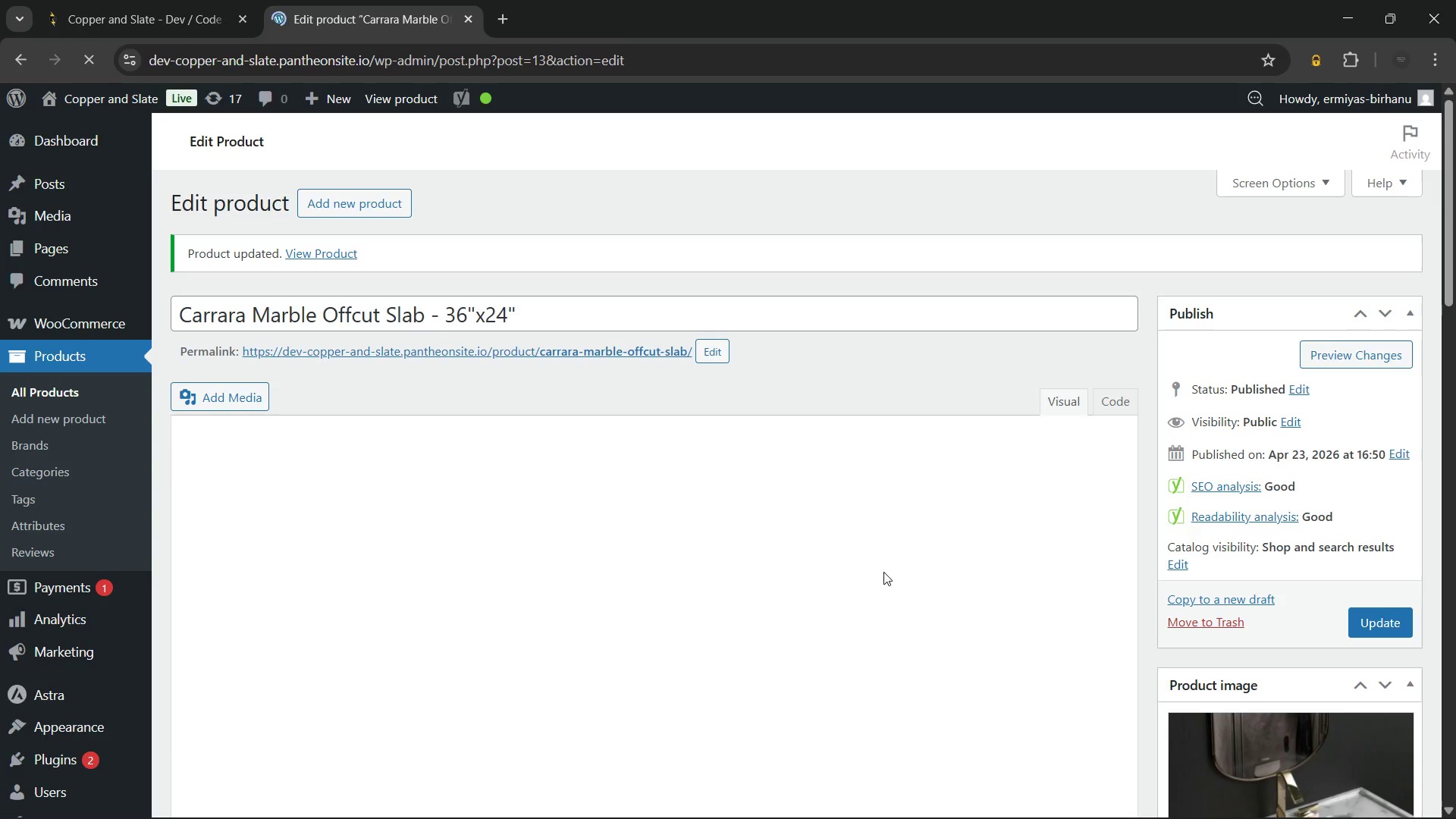 
wait(15.38)
 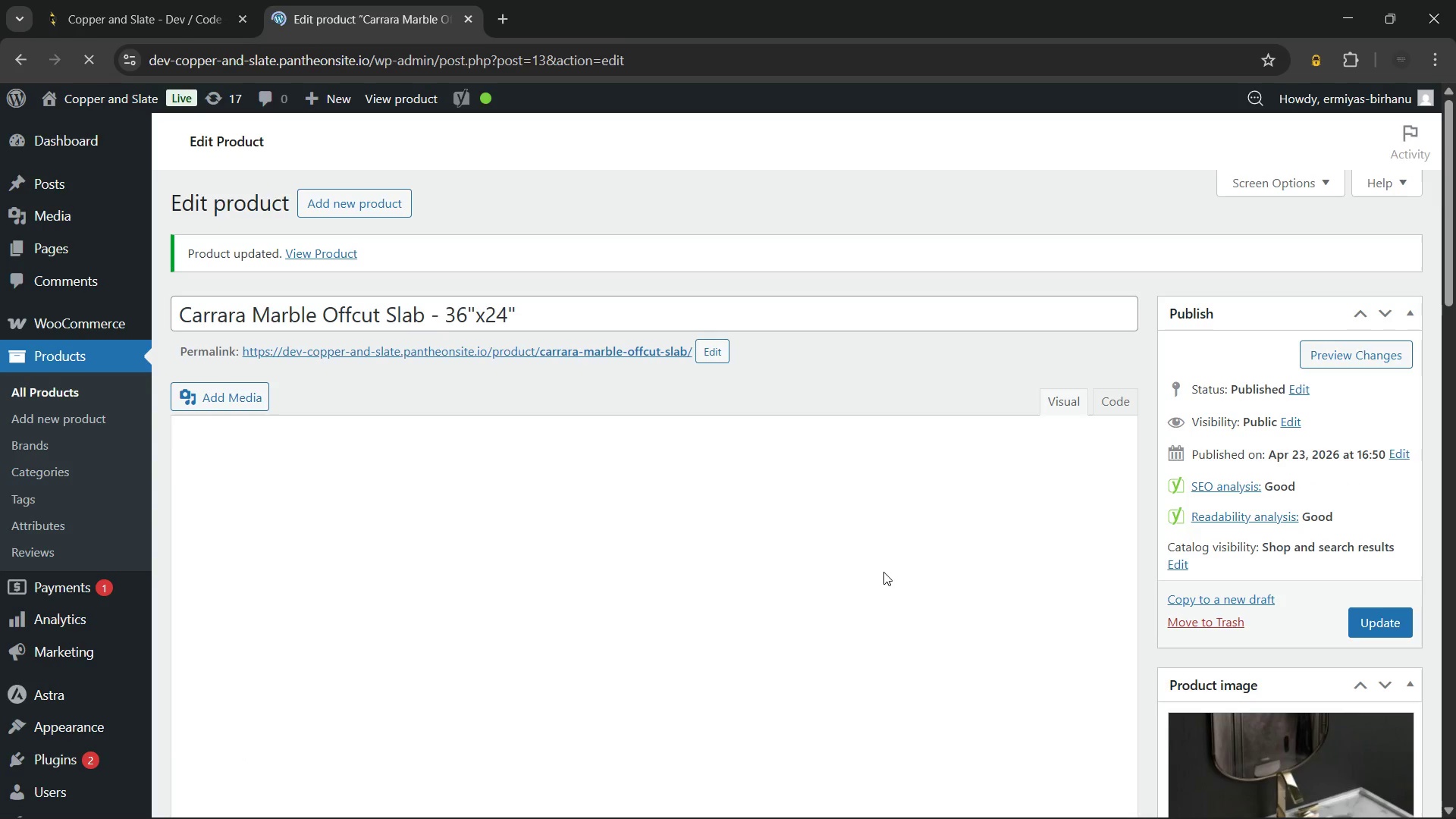 
hold_key(key=ControlLeft, duration=0.48)
left_click([441, 353])
 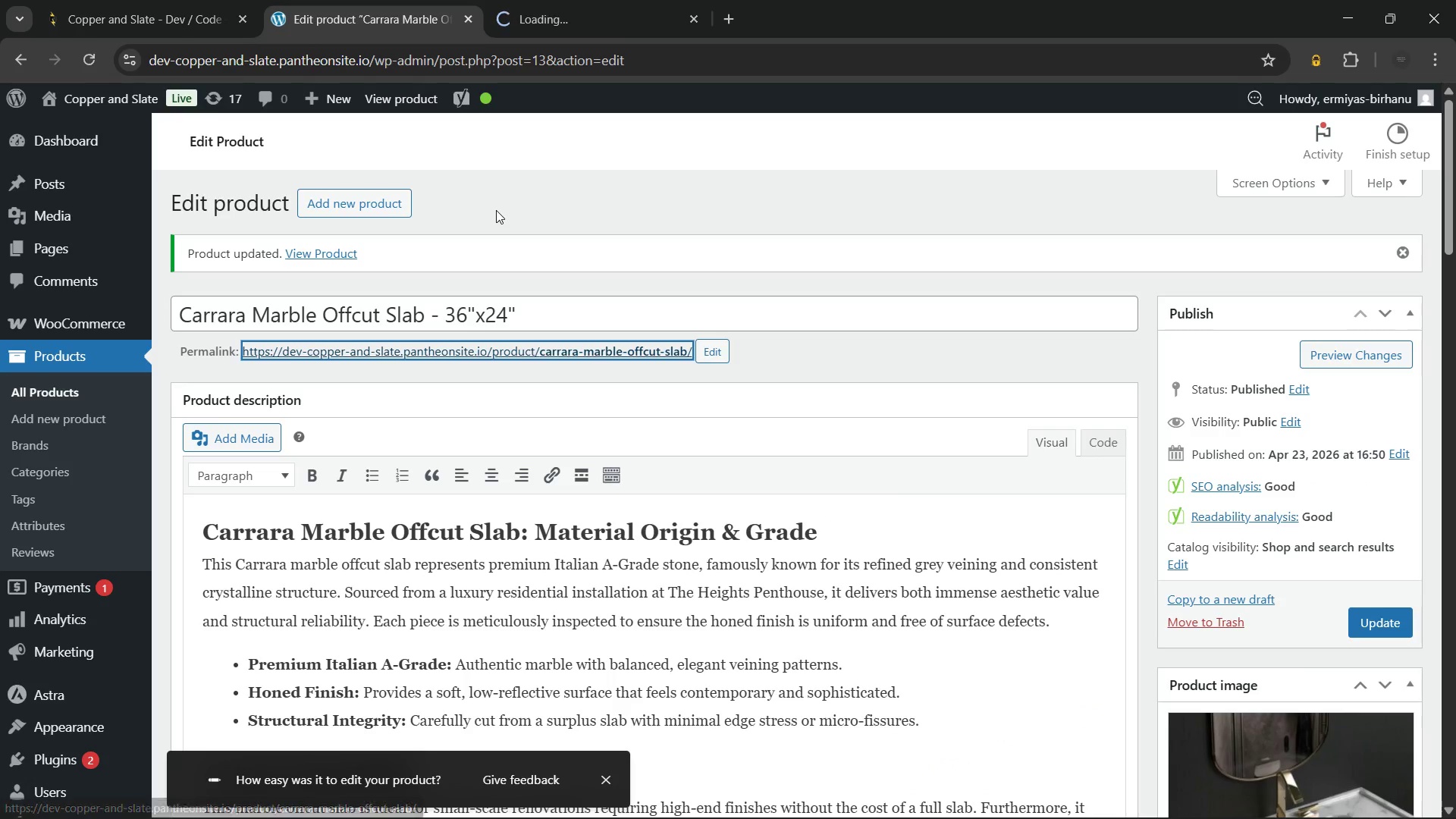 
left_click([496, 210])
 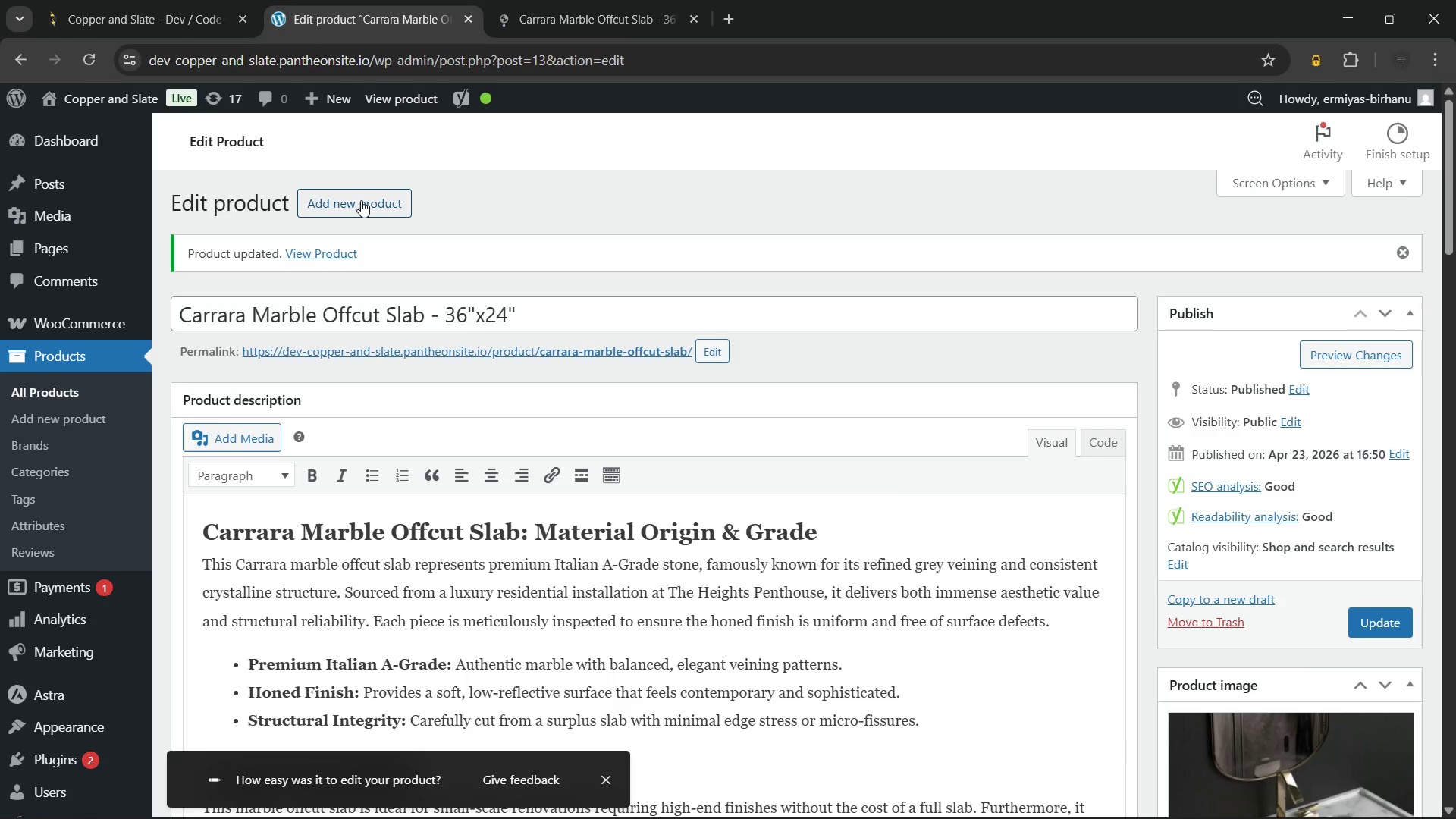 
left_click([361, 200])
 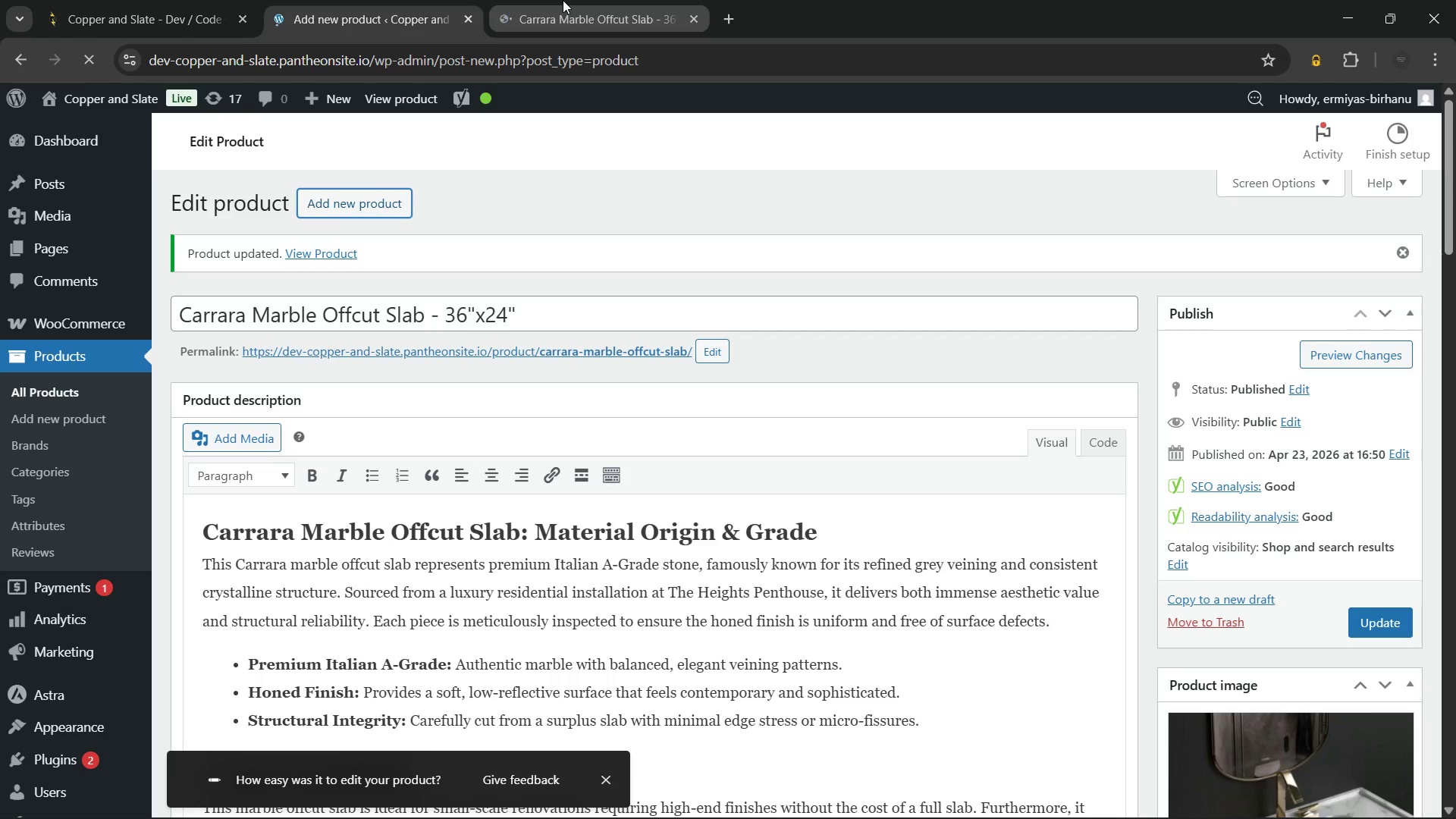 
left_click([563, 0])
 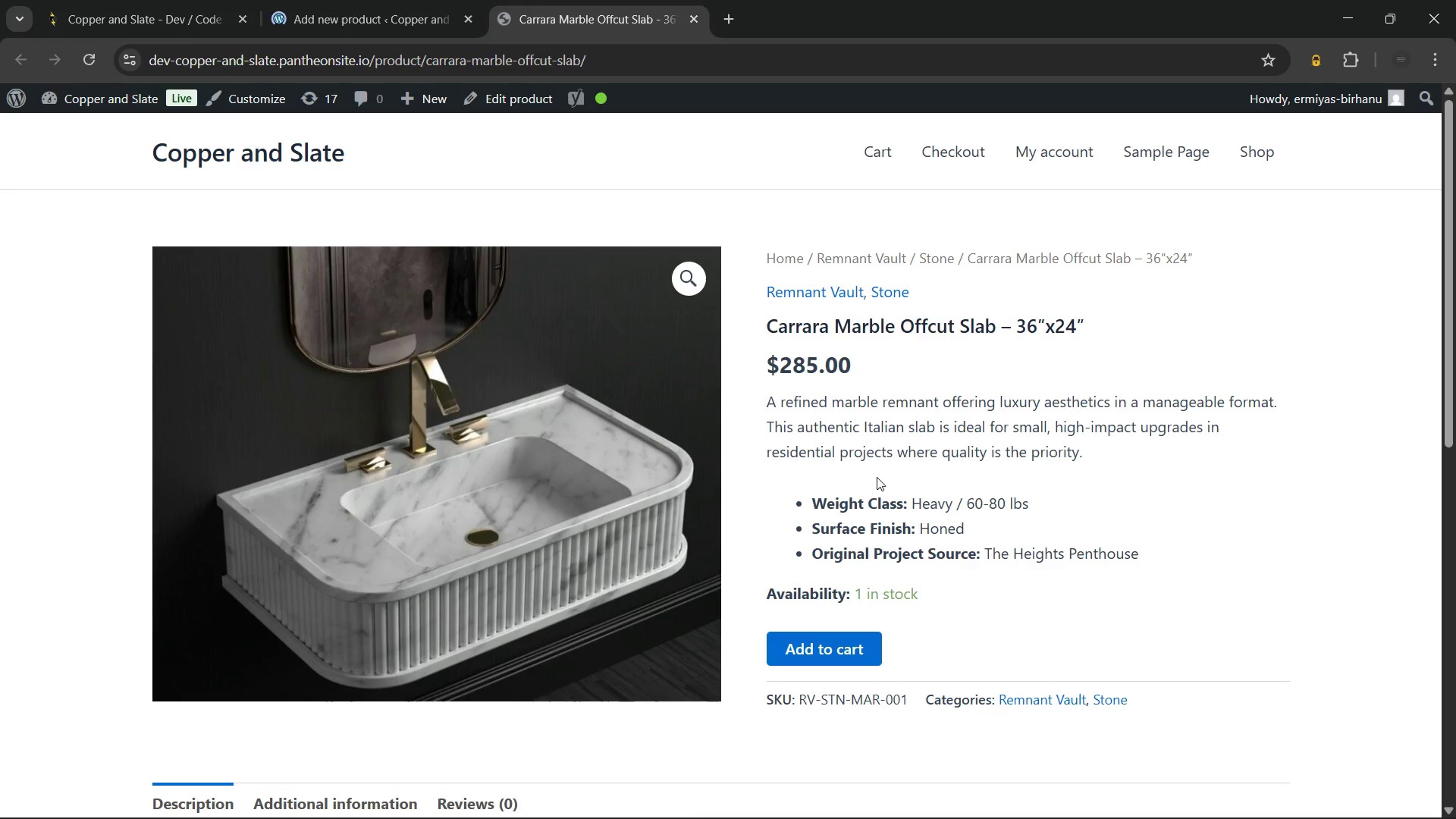 
scroll: coordinate [872, 429], scroll_direction: down, amount: 3.0
 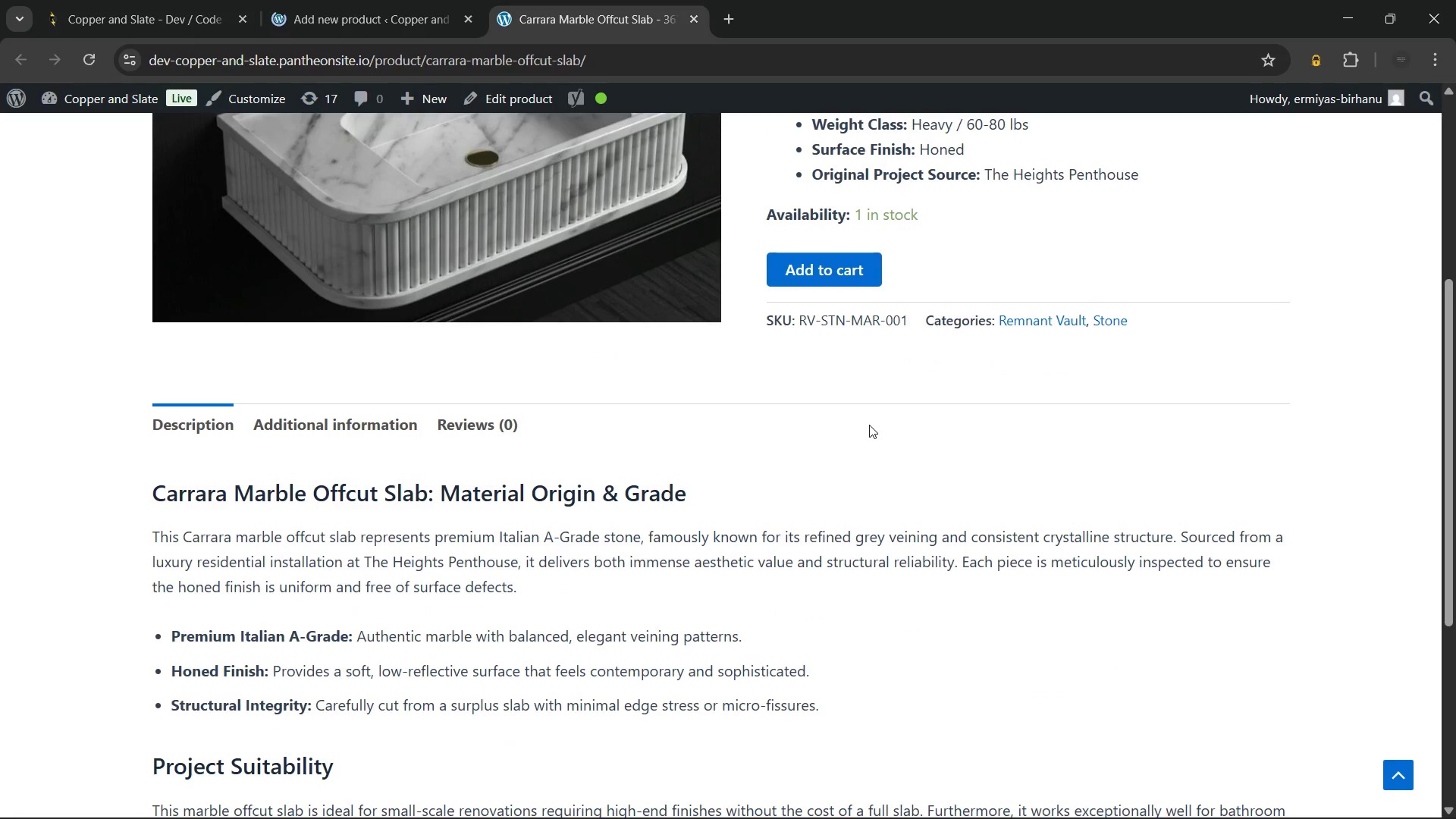 
scroll: coordinate [910, 272], scroll_direction: up, amount: 3.0
 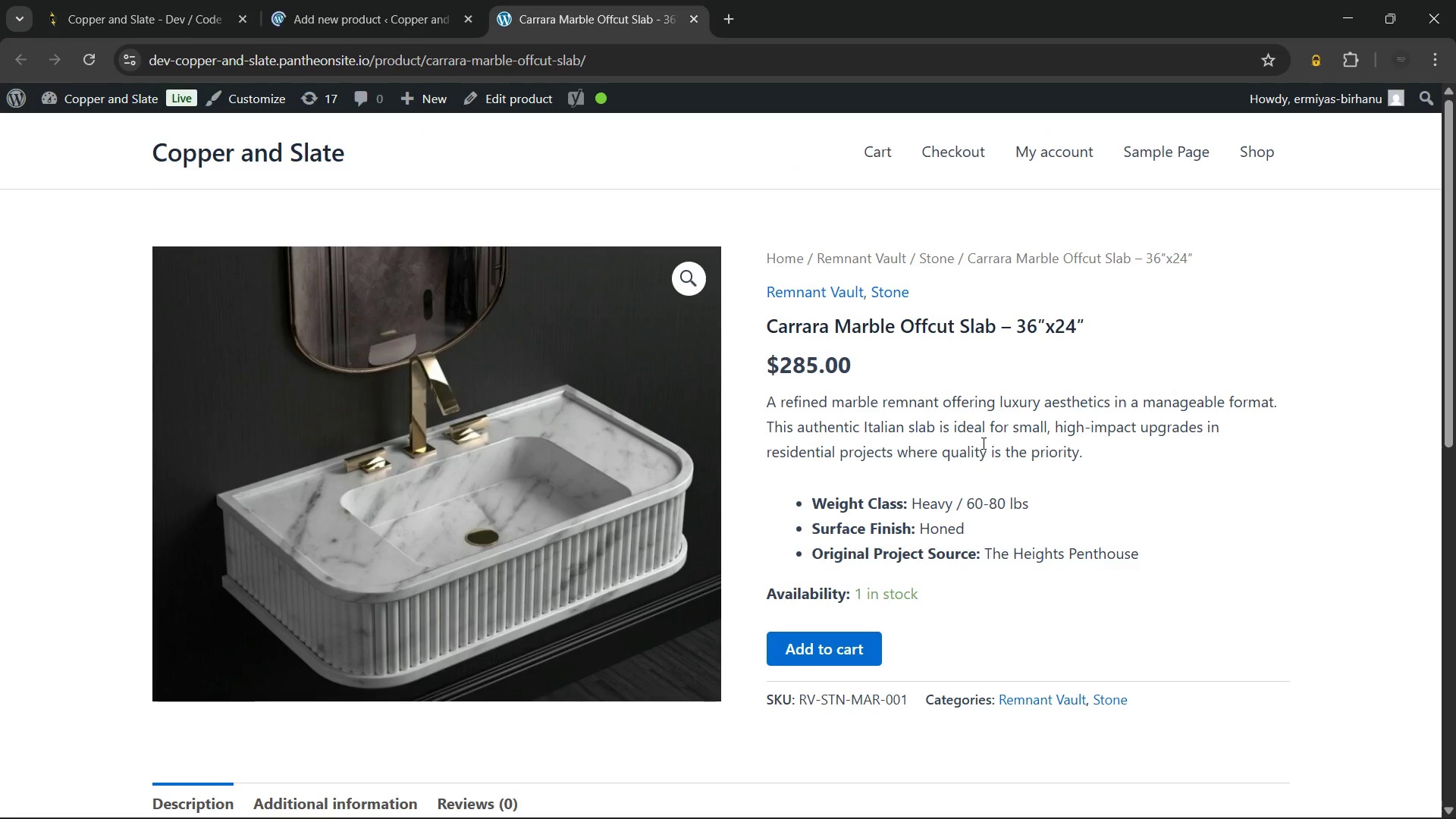 
scroll: coordinate [982, 443], scroll_direction: none, amount: 0.0
 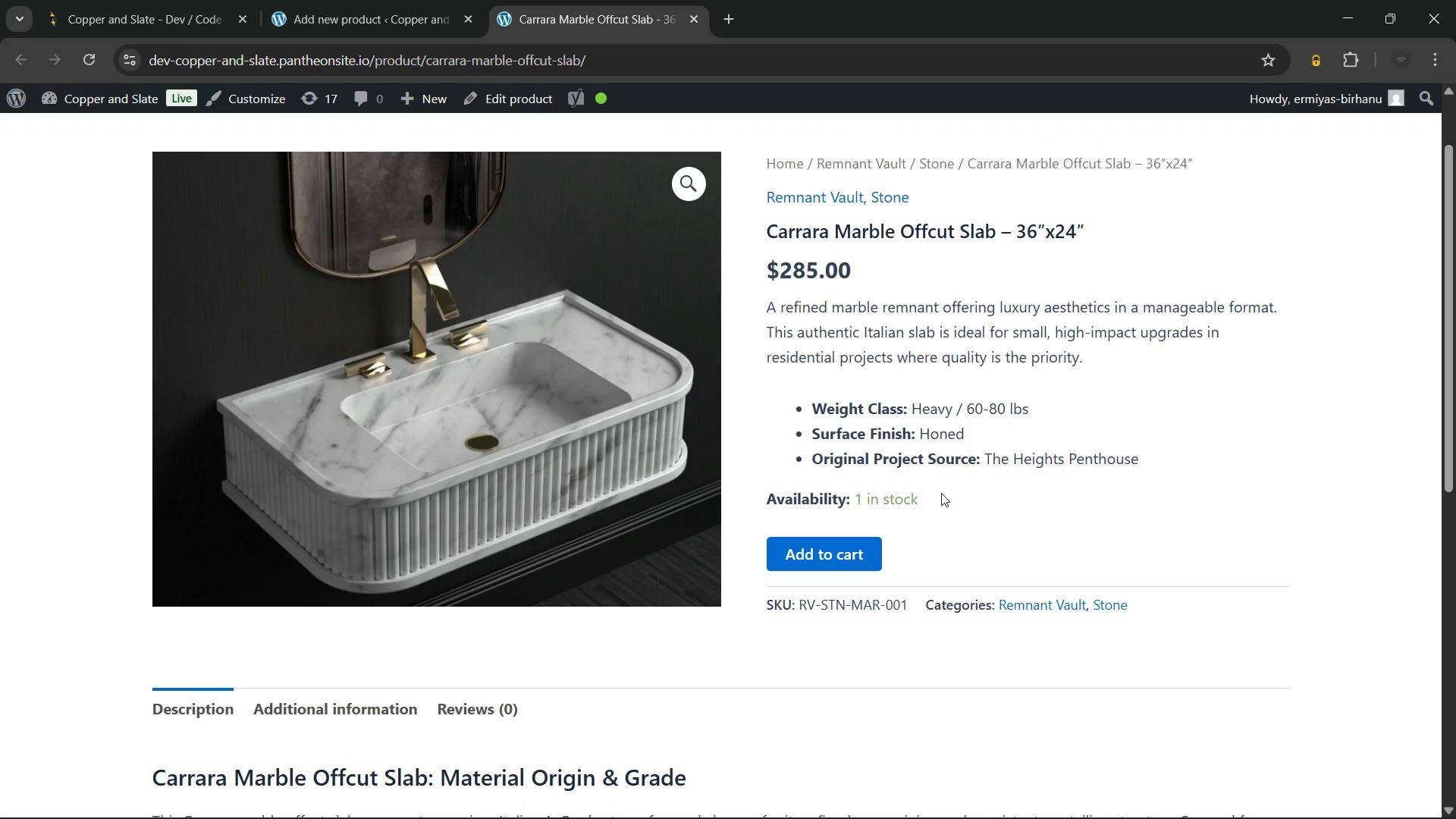 
left_click_drag(start_coordinate=[939, 497], to_coordinate=[754, 497])
 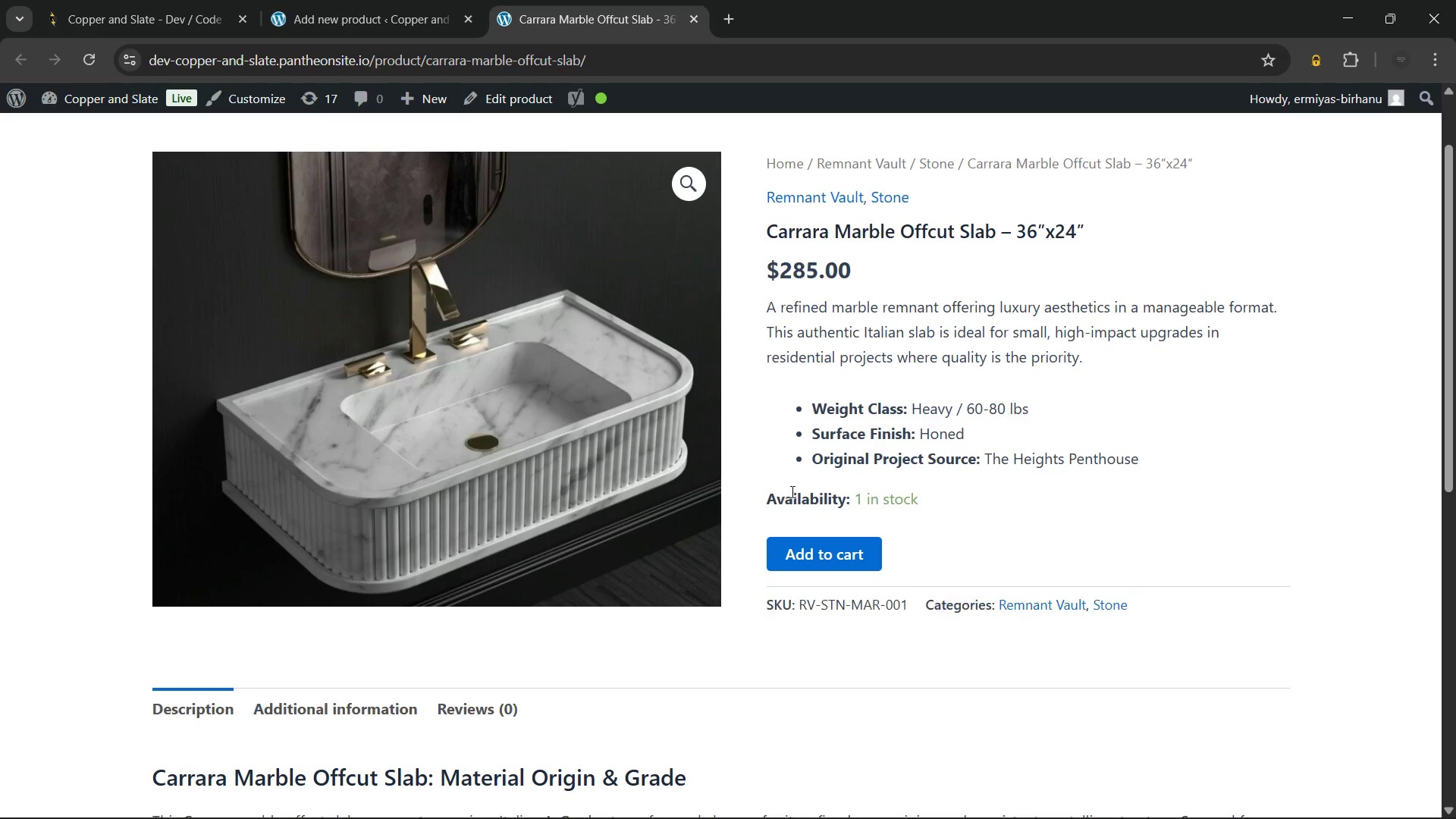 
left_click([791, 491])
 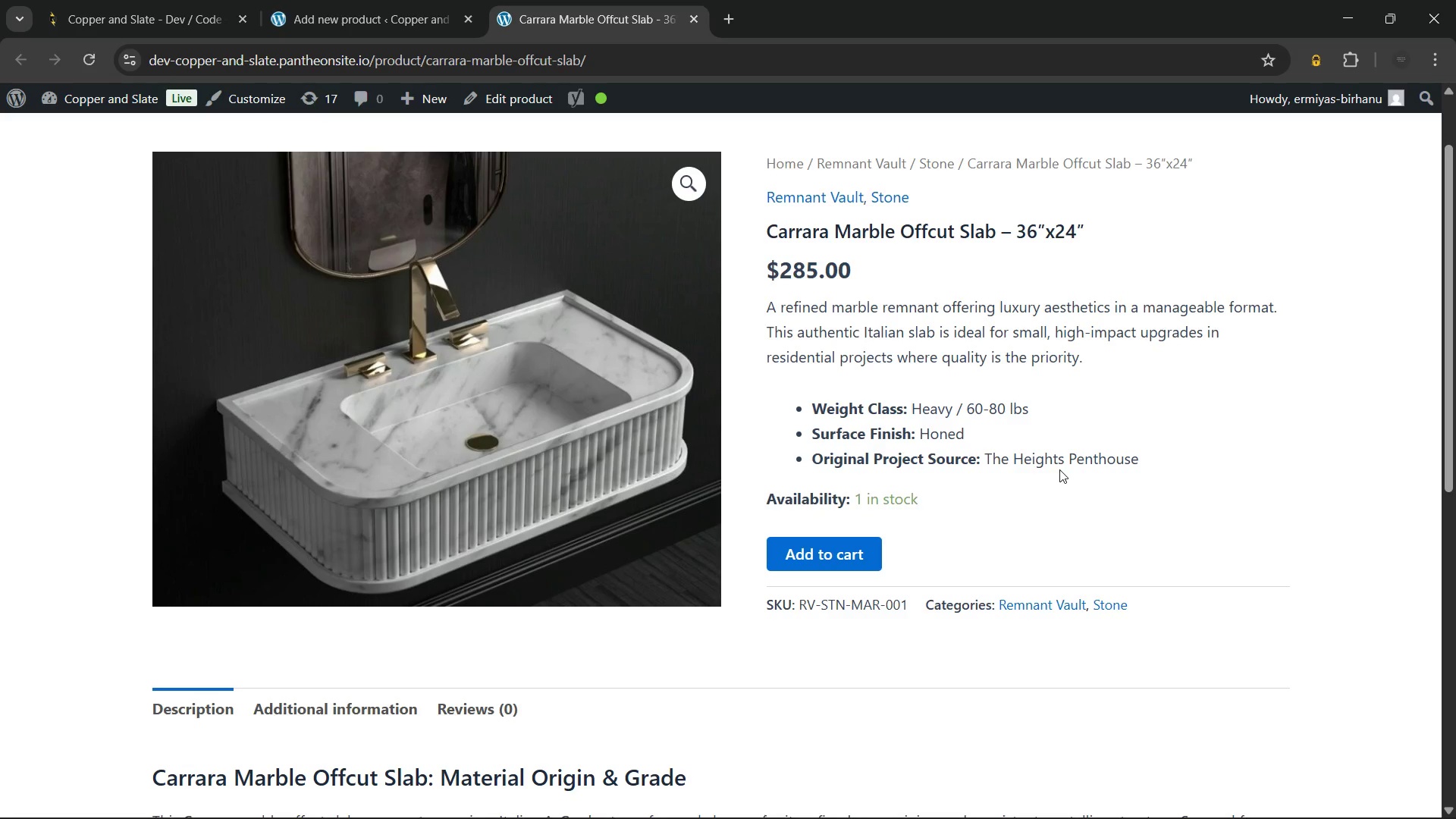 
scroll: coordinate [1059, 469], scroll_direction: down, amount: 4.0
 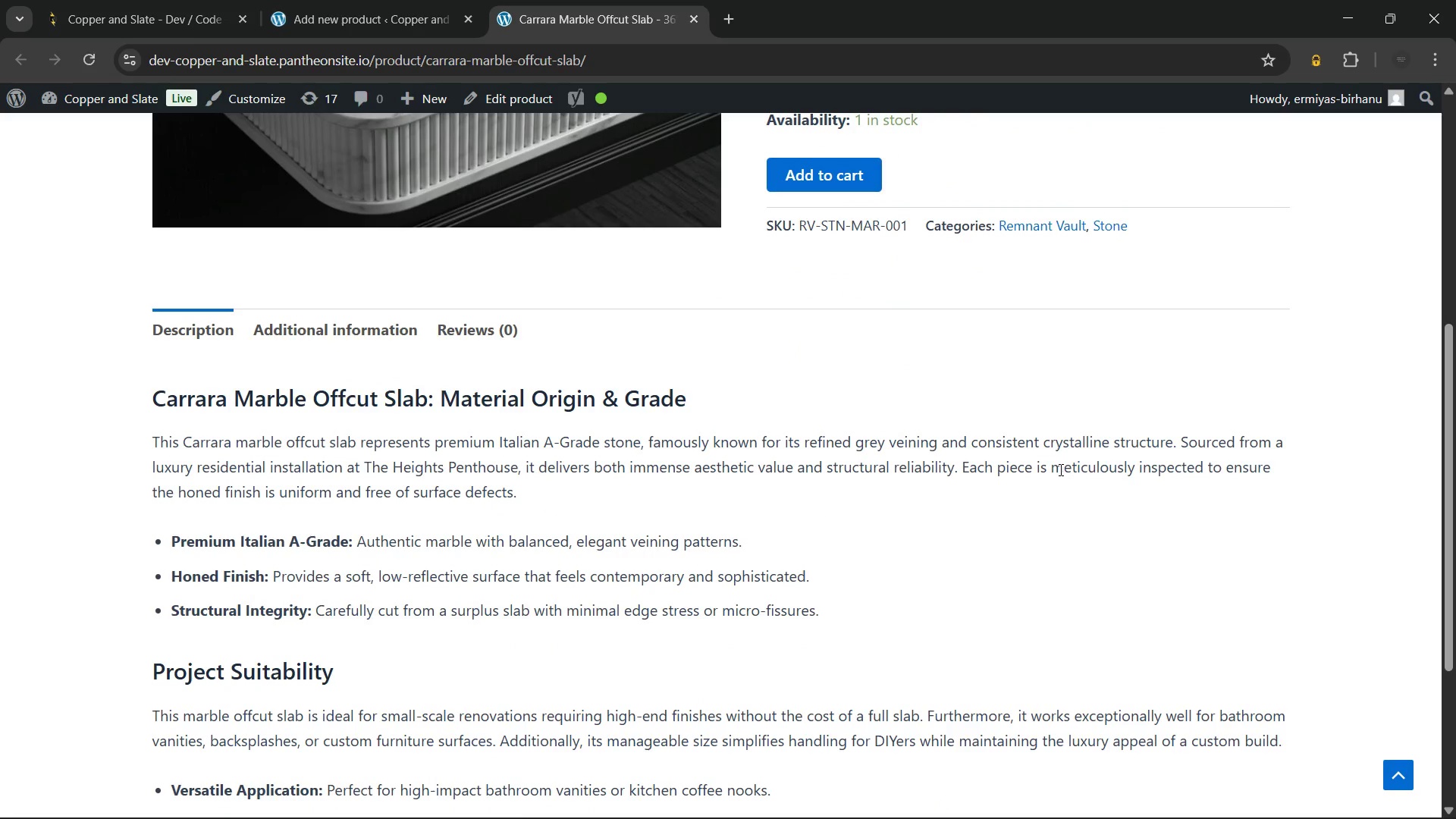 
scroll: coordinate [1059, 469], scroll_direction: up, amount: 3.0
 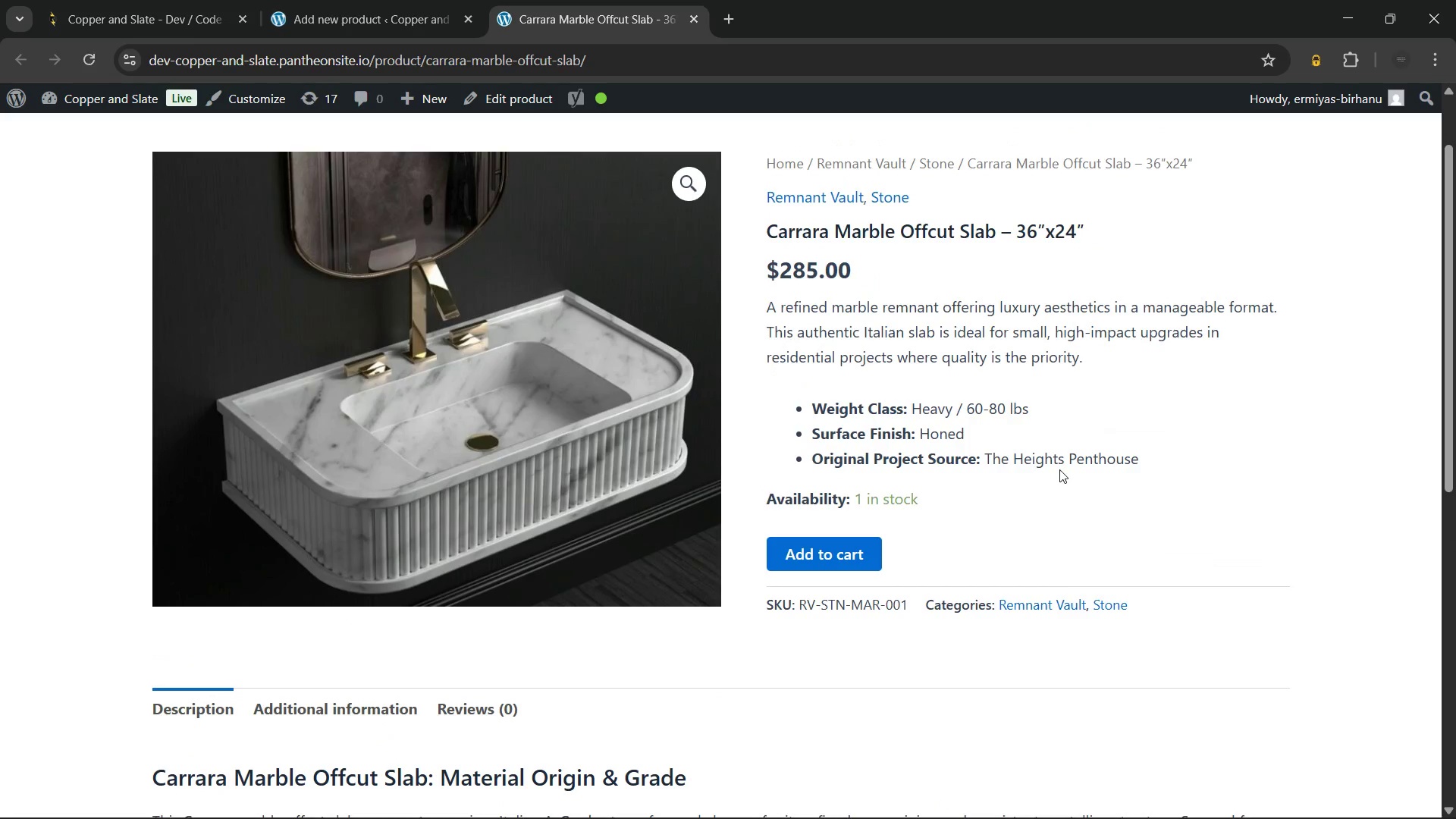 
scroll: coordinate [1059, 469], scroll_direction: down, amount: 2.0
 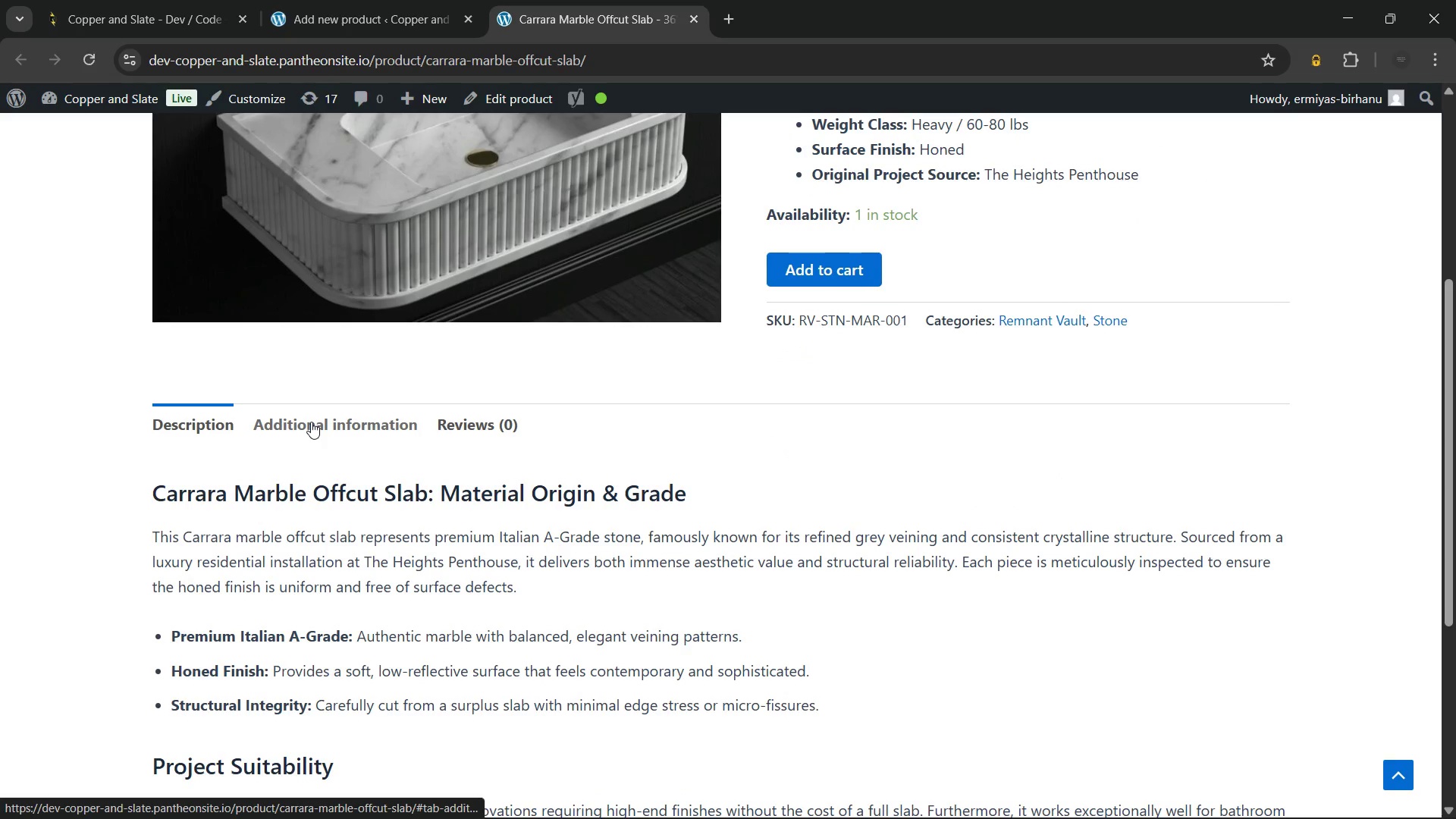 
left_click([311, 422])
 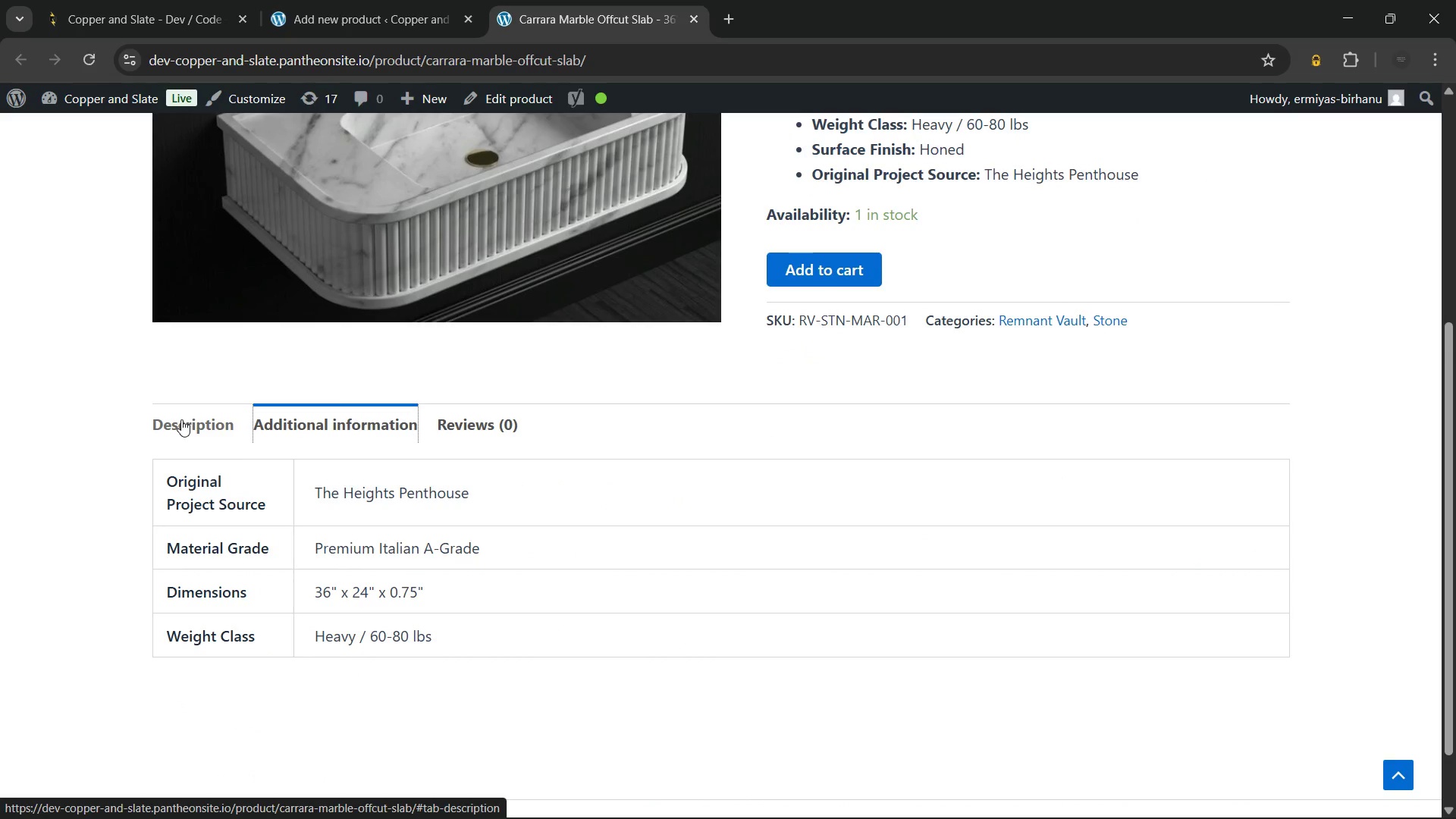 
left_click([181, 419])
 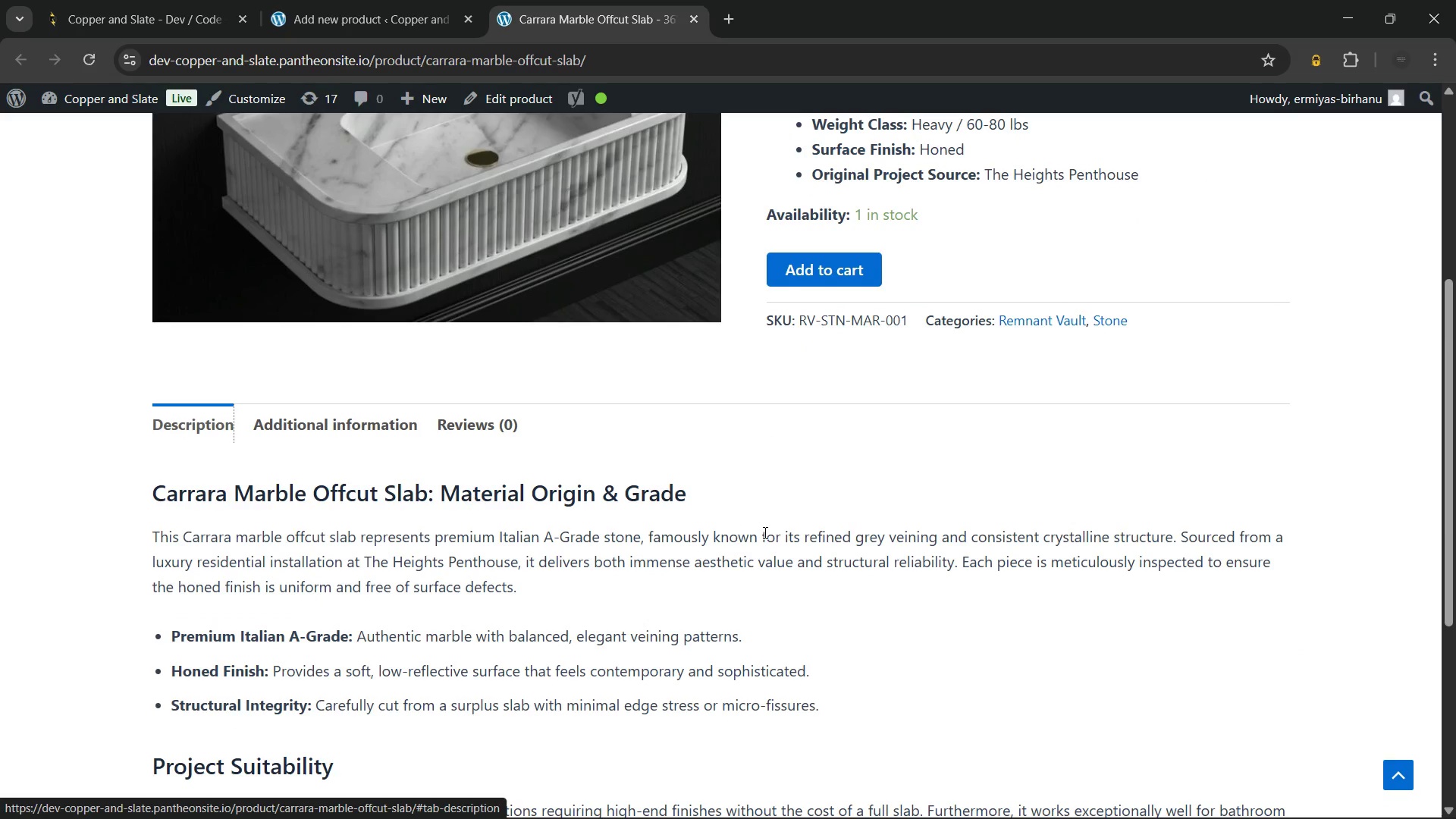 
scroll: coordinate [761, 528], scroll_direction: down, amount: 10.0
 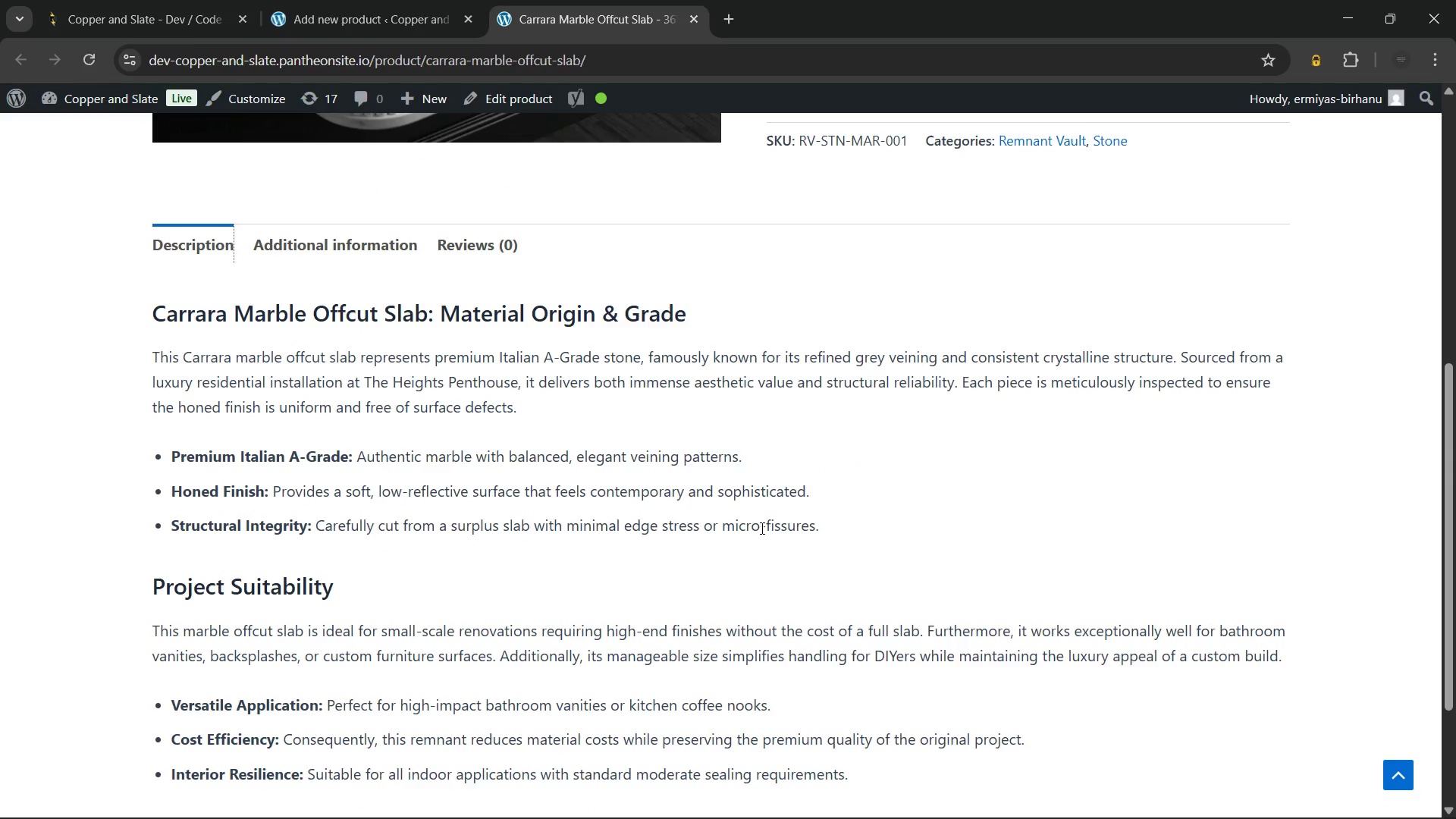 
scroll: coordinate [761, 528], scroll_direction: up, amount: 11.0
 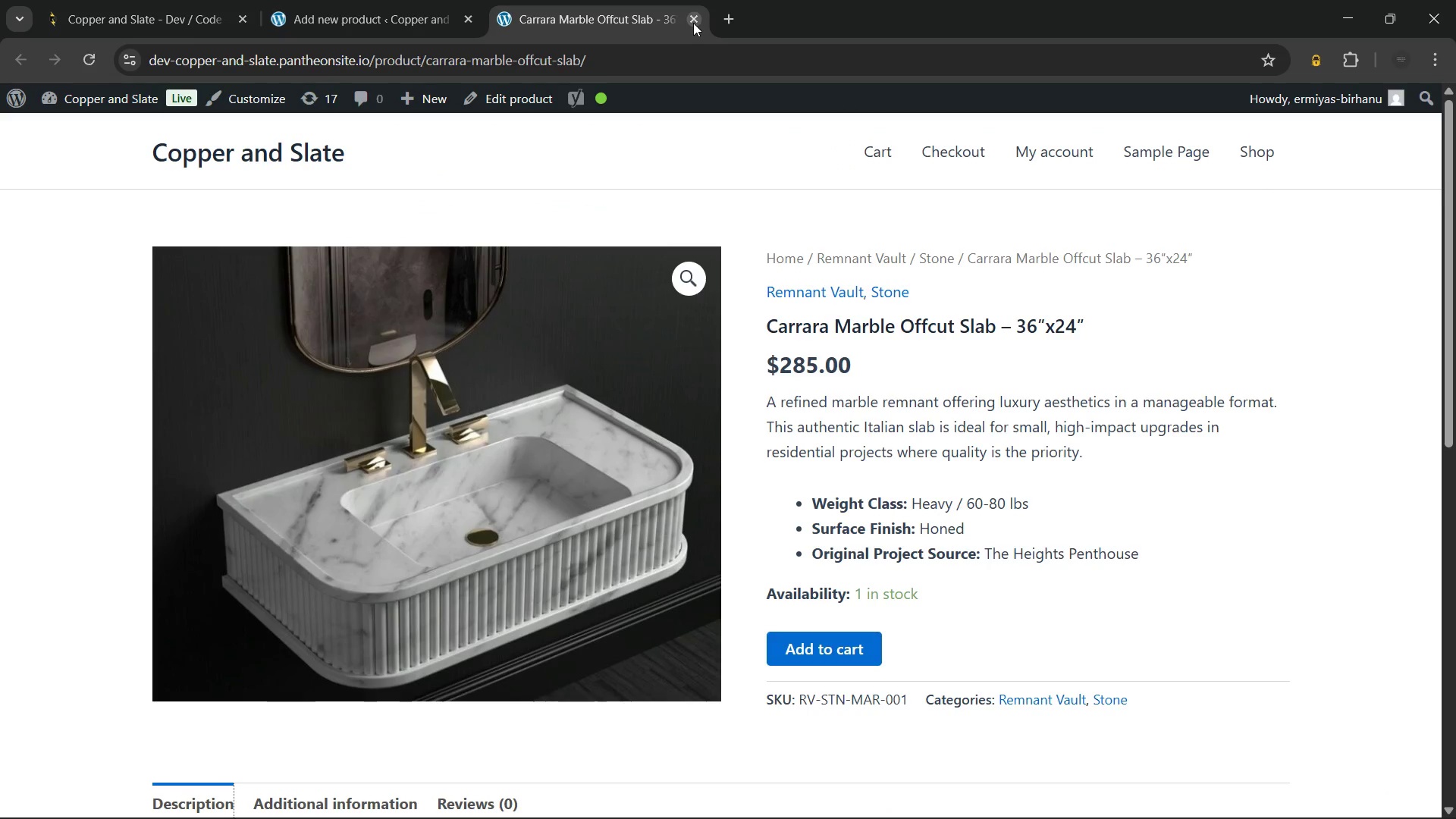 
left_click([693, 23])
 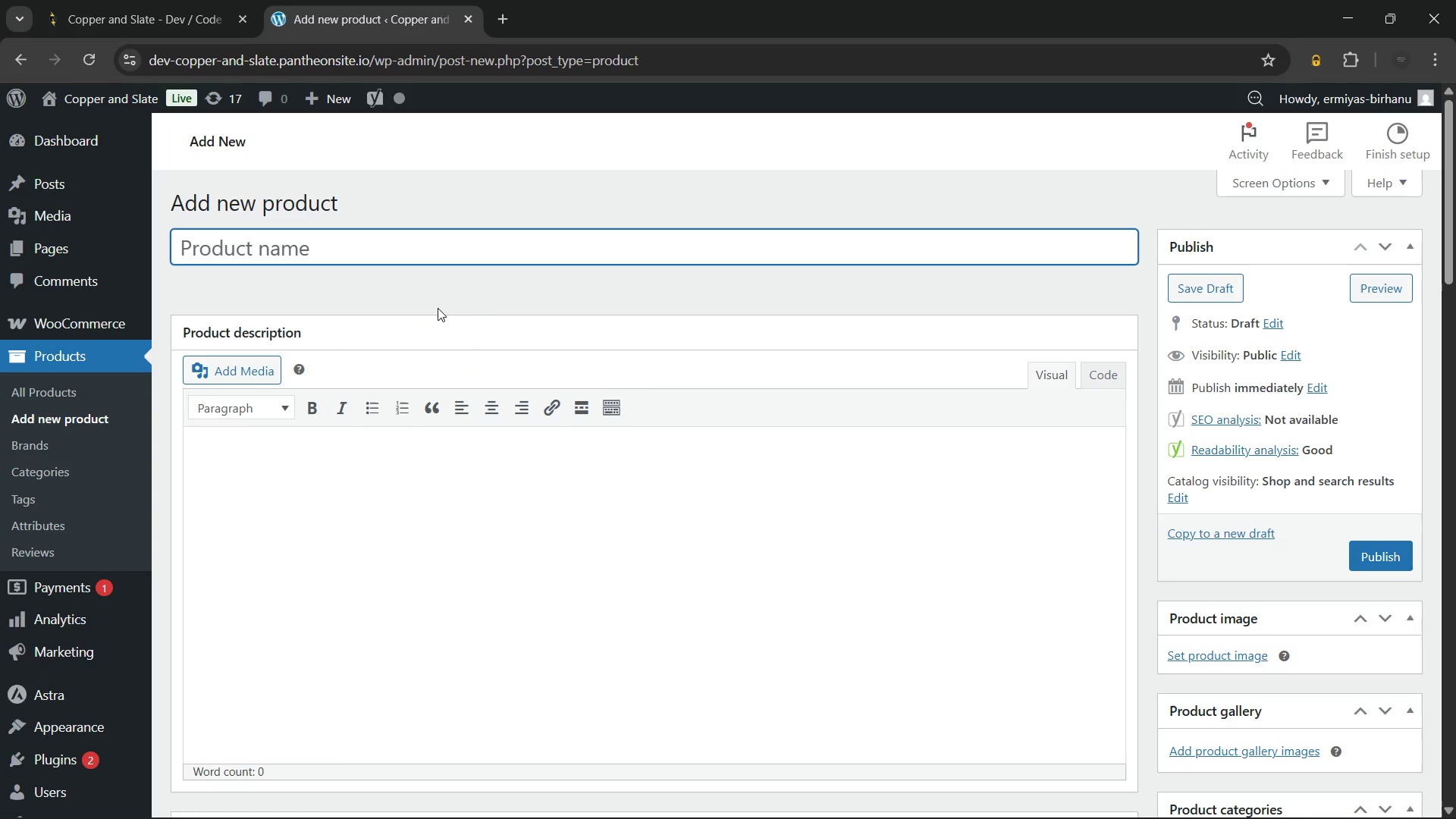 
wait(13.81)
 